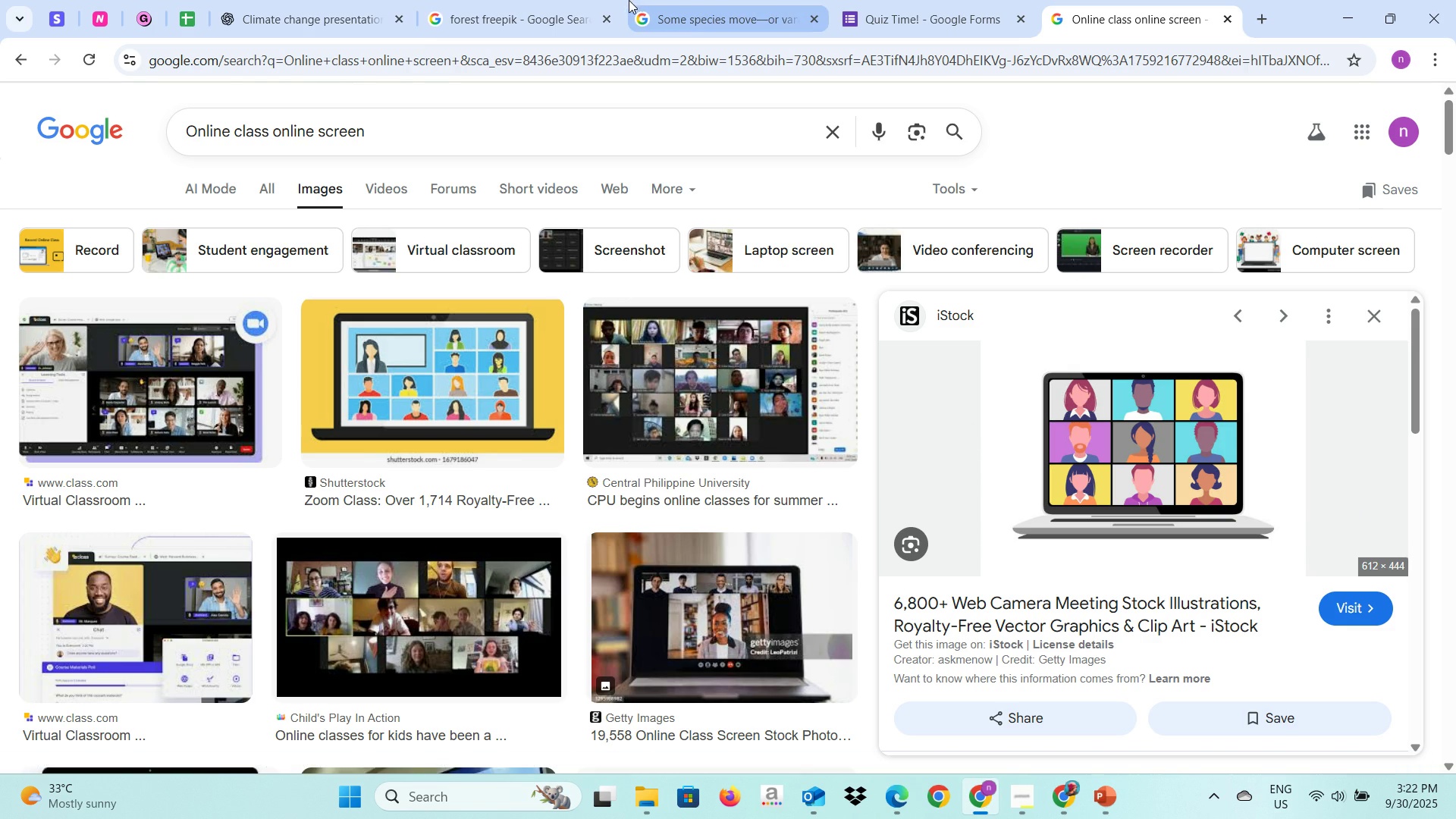 
left_click([384, 0])
 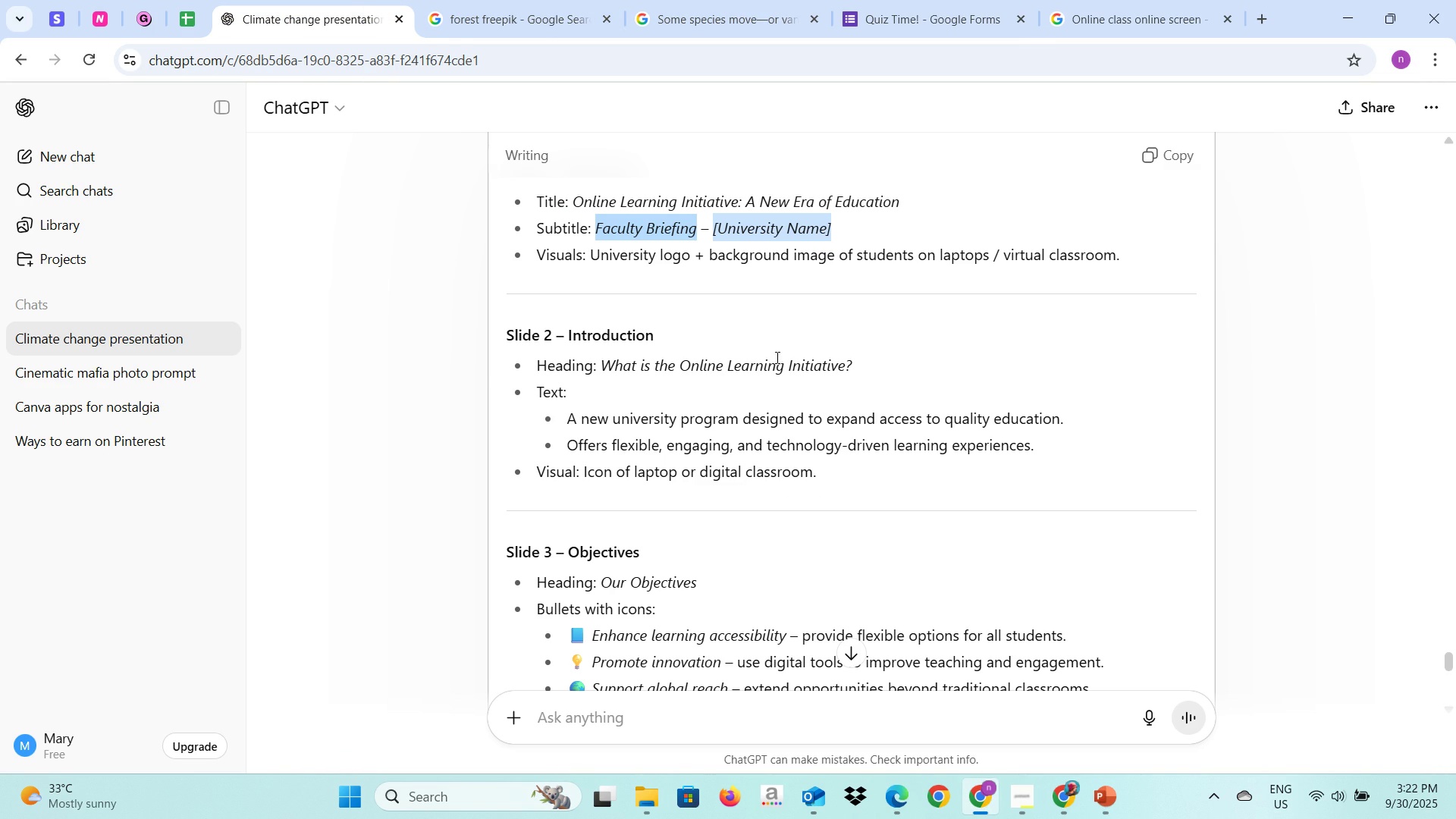 
left_click_drag(start_coordinate=[852, 364], to_coordinate=[603, 368])
 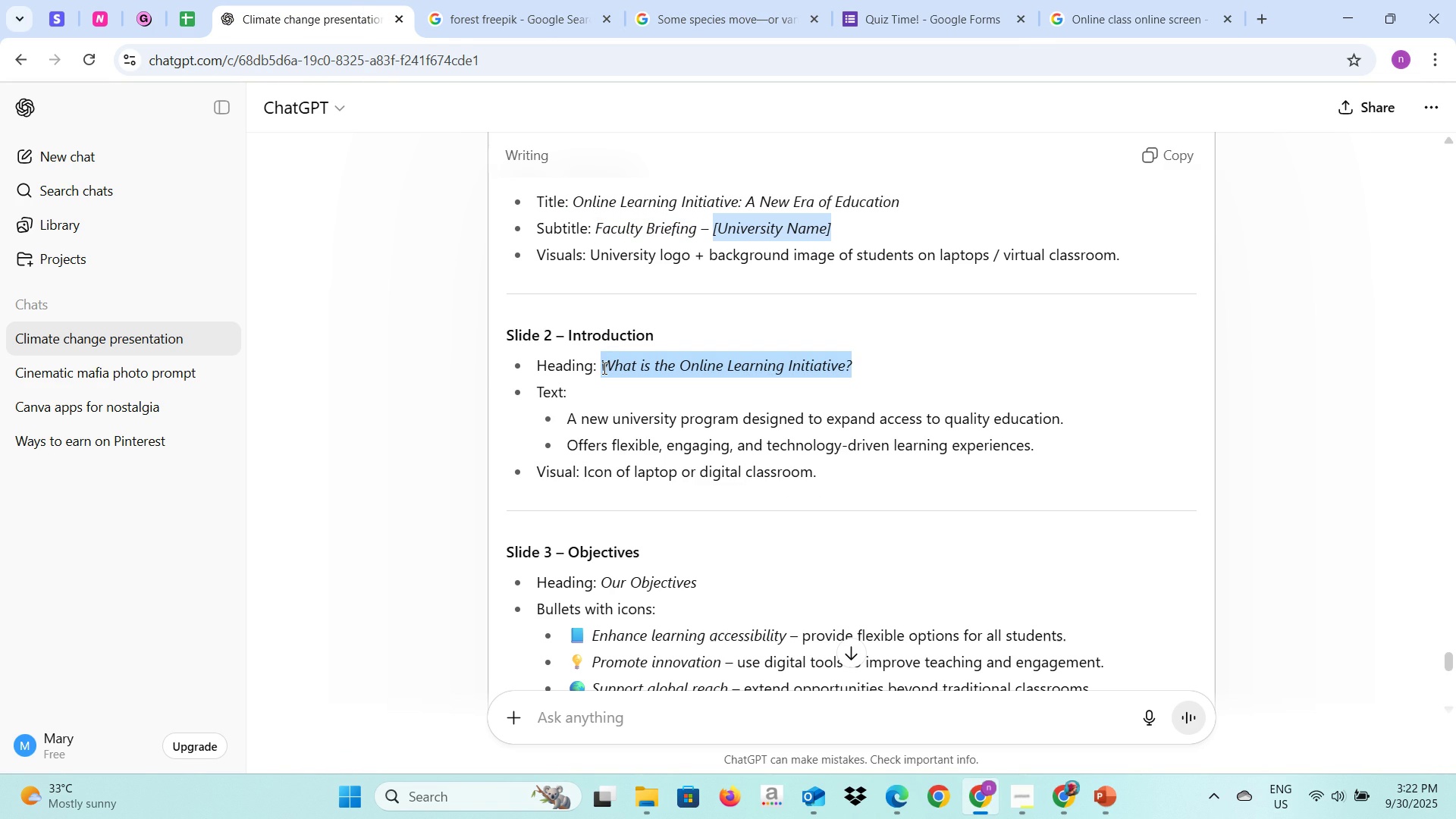 
key(Control+C)
 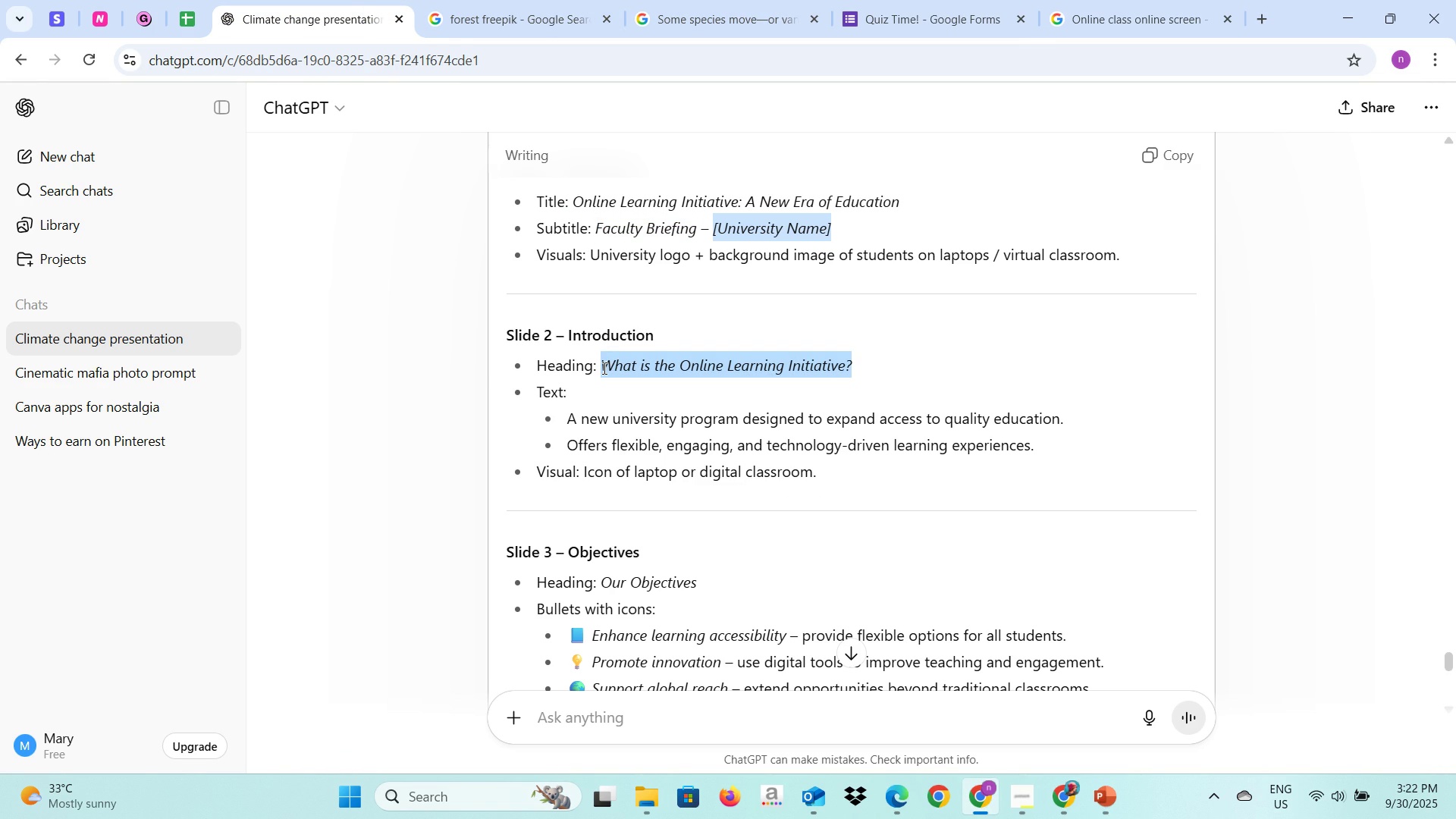 
key(Alt+AltLeft)
 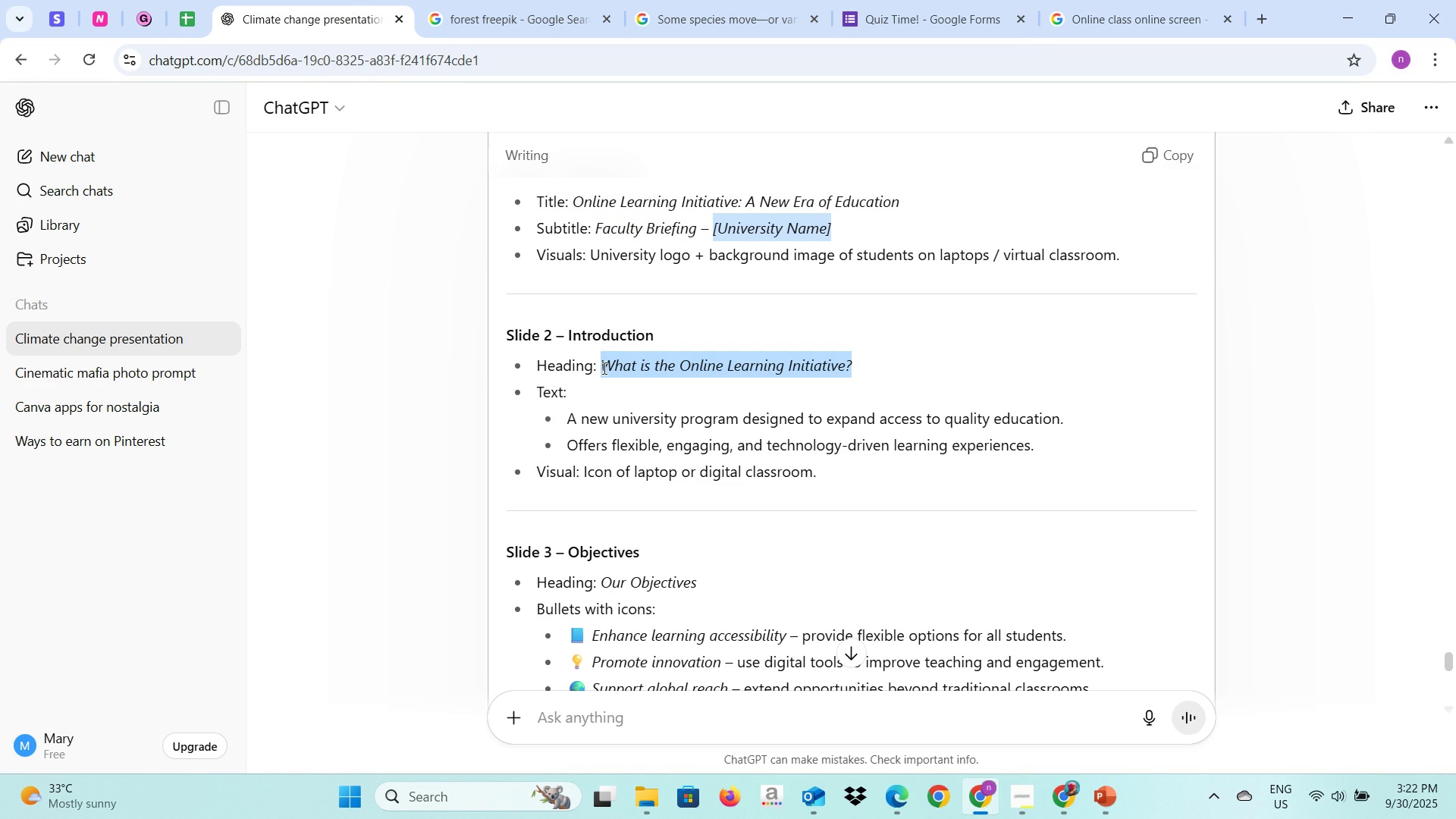 
key(Alt+Tab)
 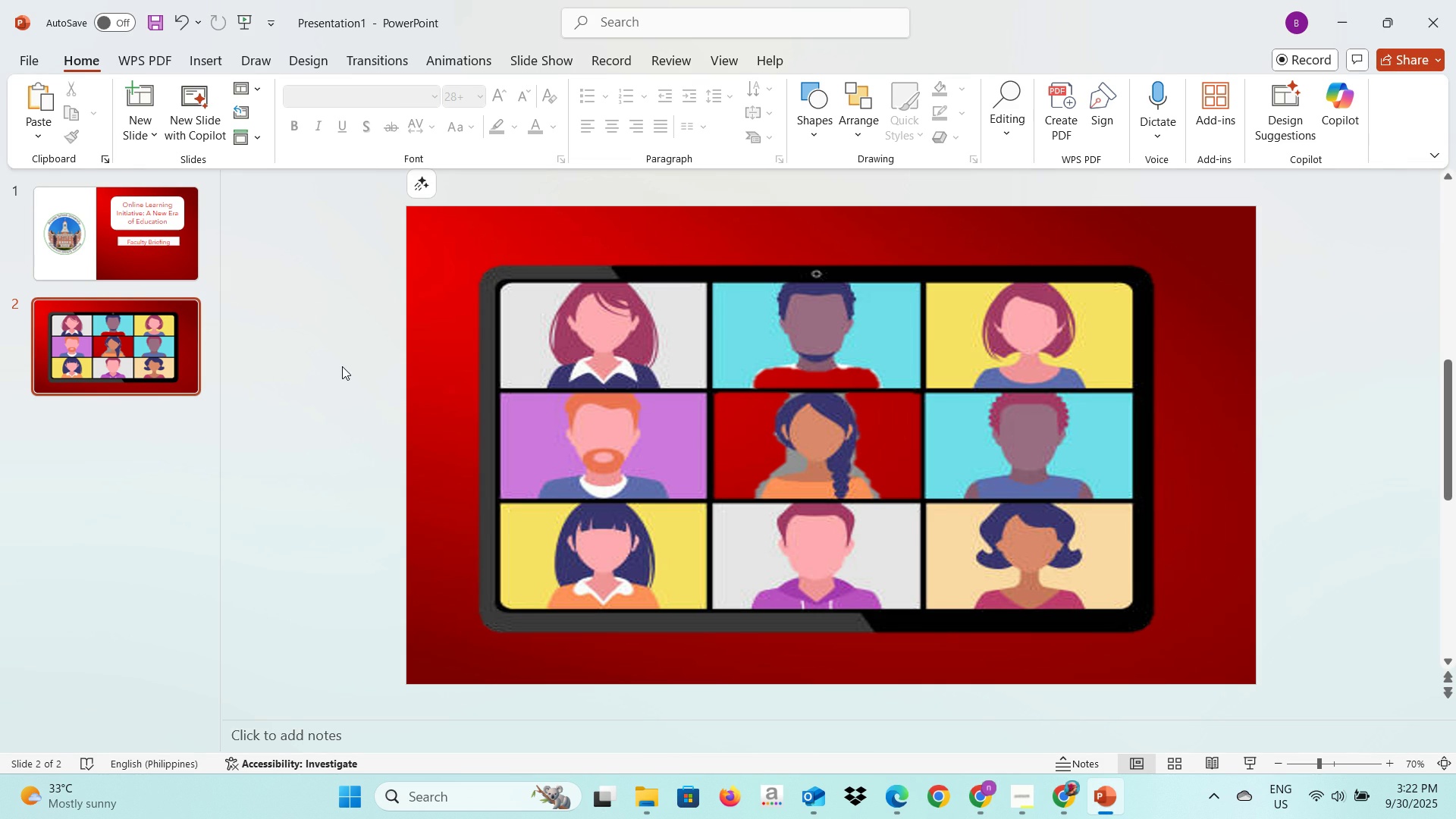 
left_click([342, 366])
 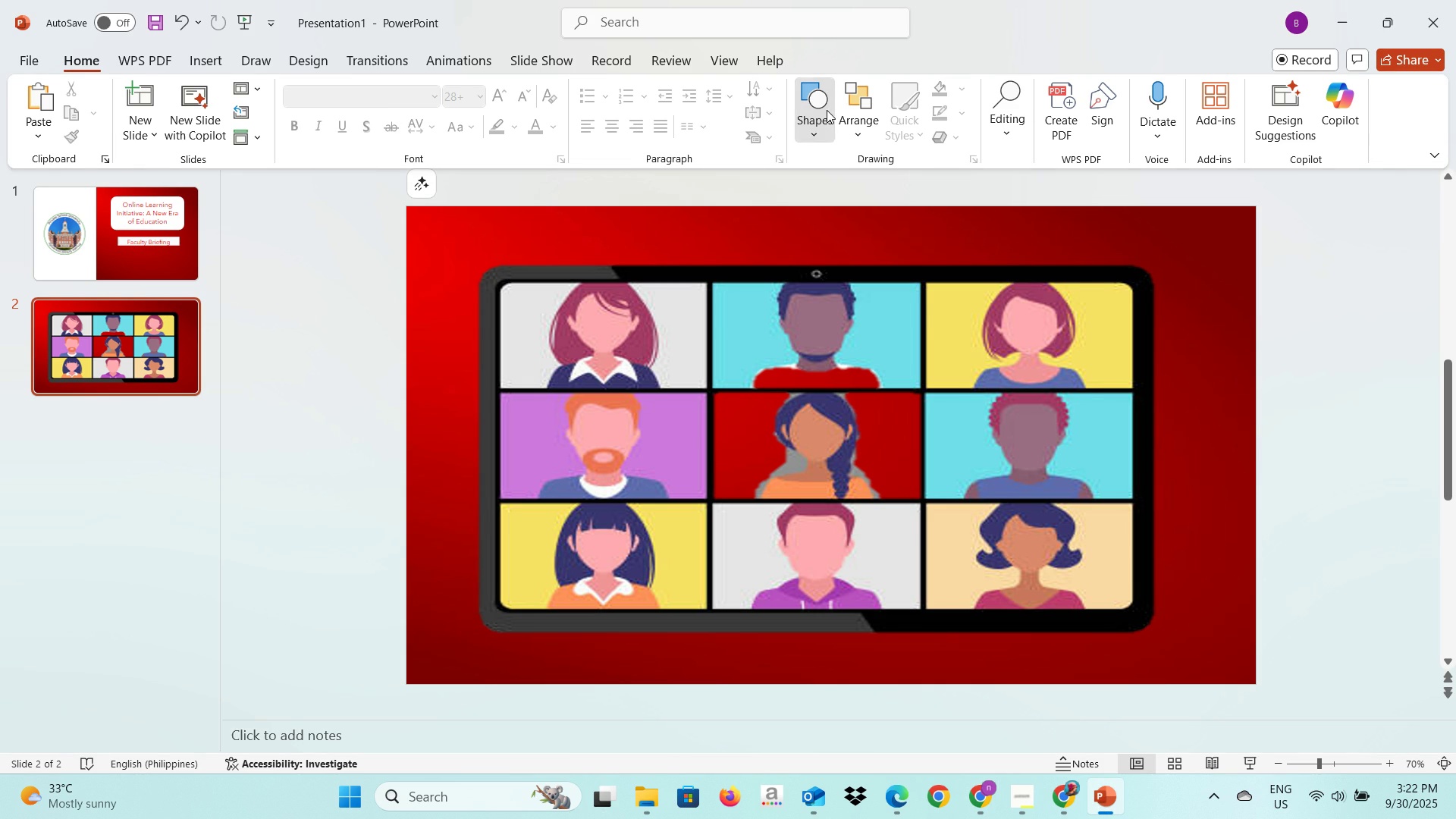 
left_click([827, 110])
 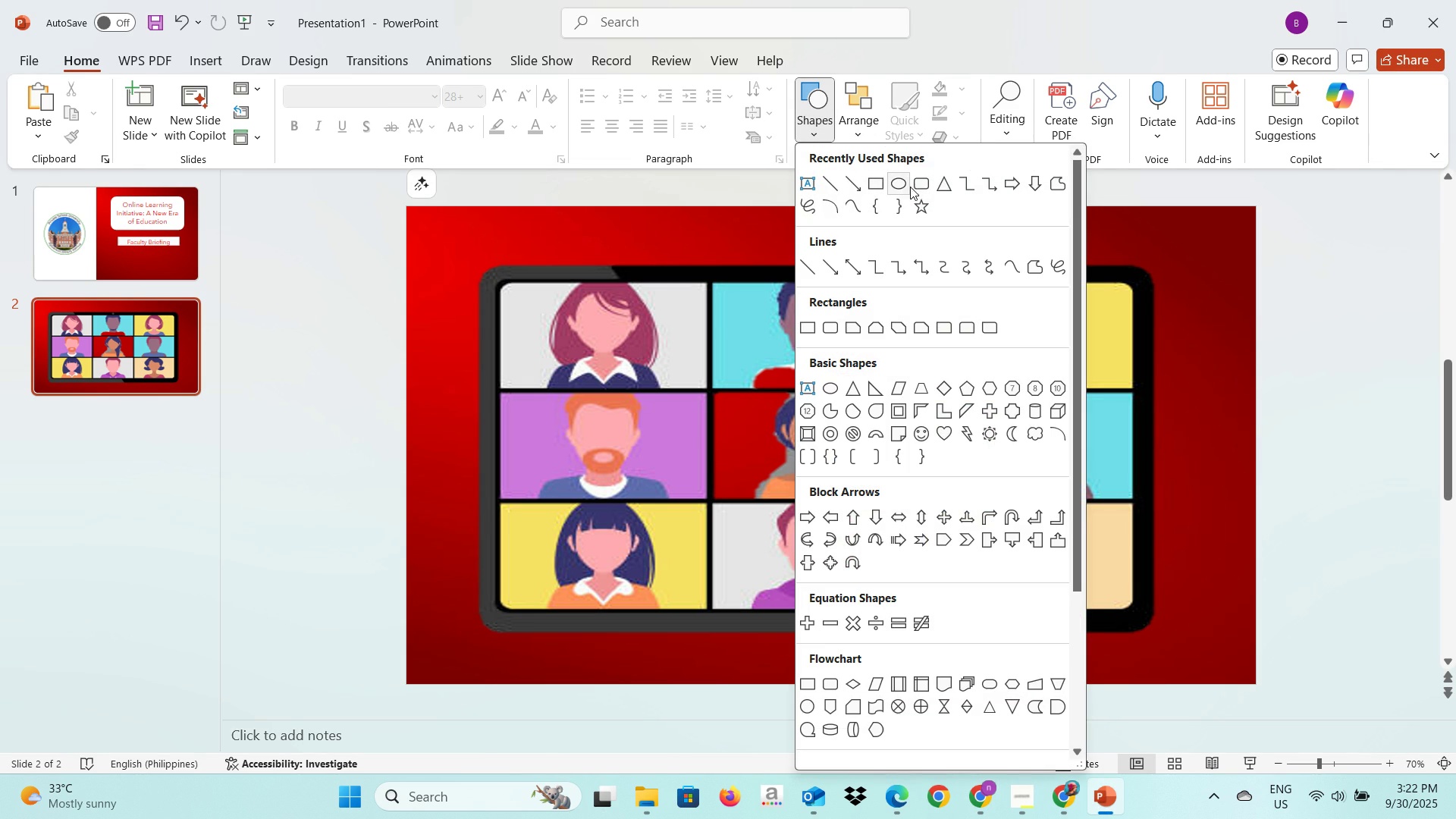 
left_click([911, 186])
 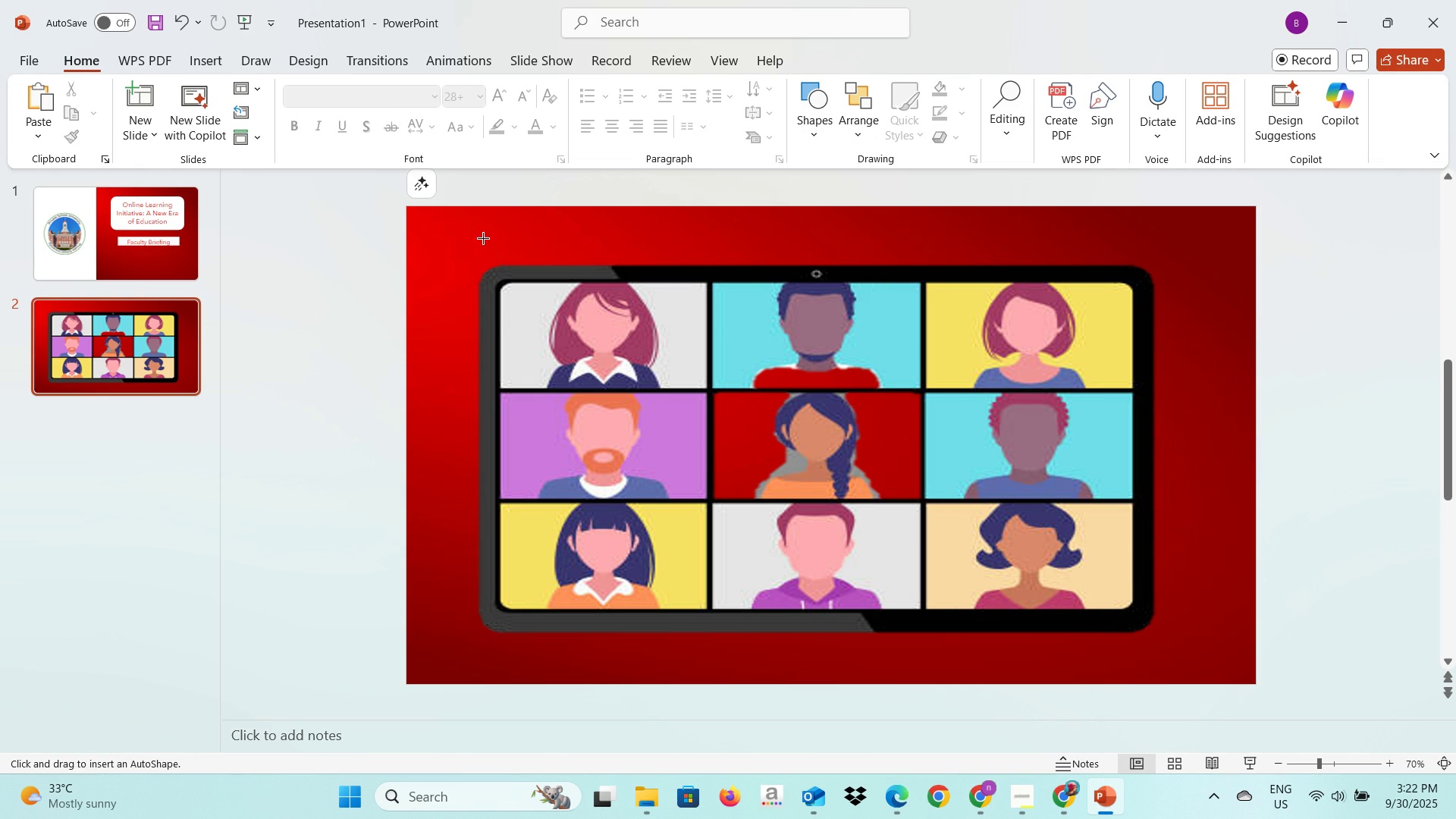 
left_click_drag(start_coordinate=[482, 237], to_coordinate=[797, 326])
 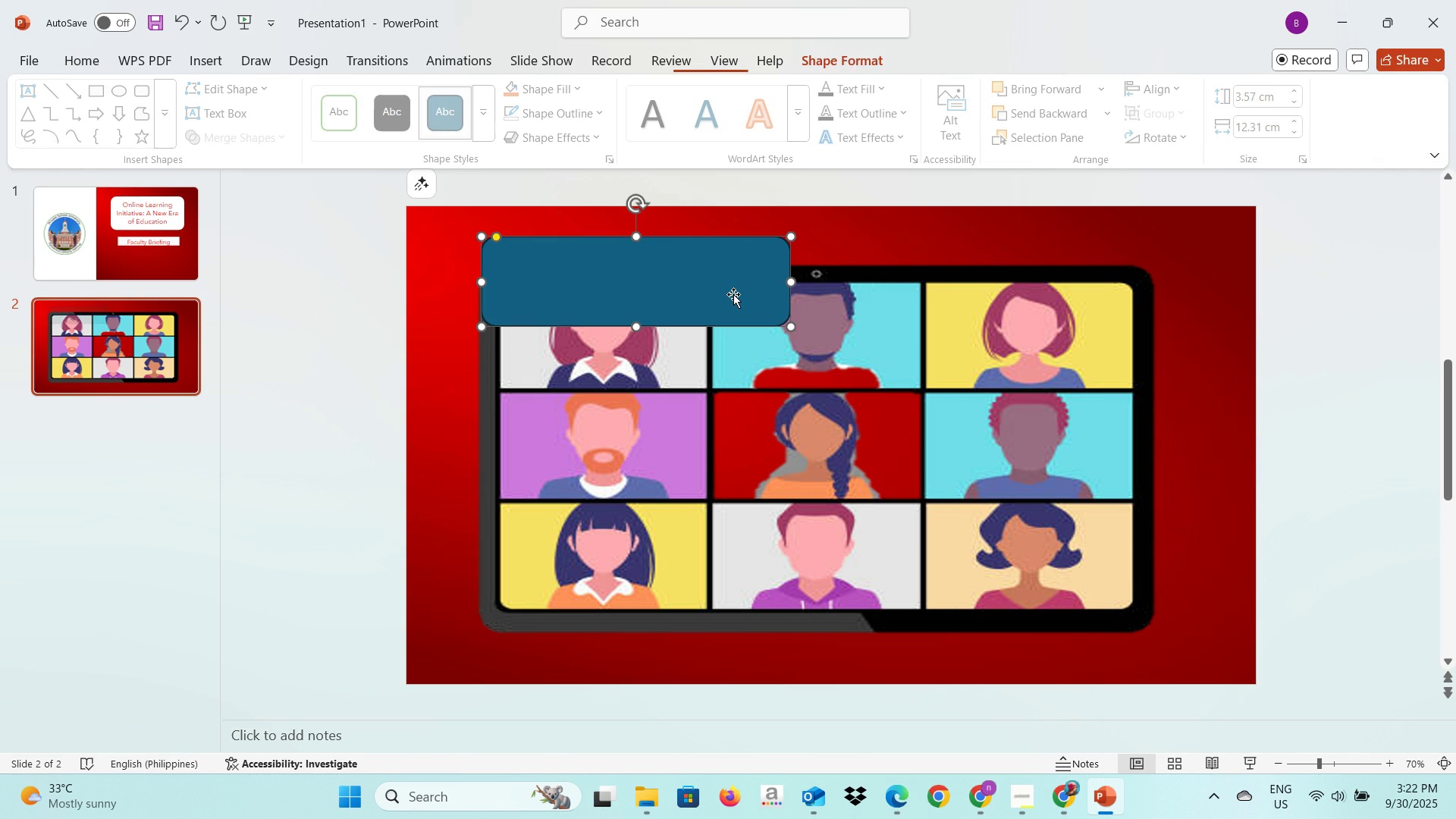 
left_click_drag(start_coordinate=[733, 294], to_coordinate=[716, 290])
 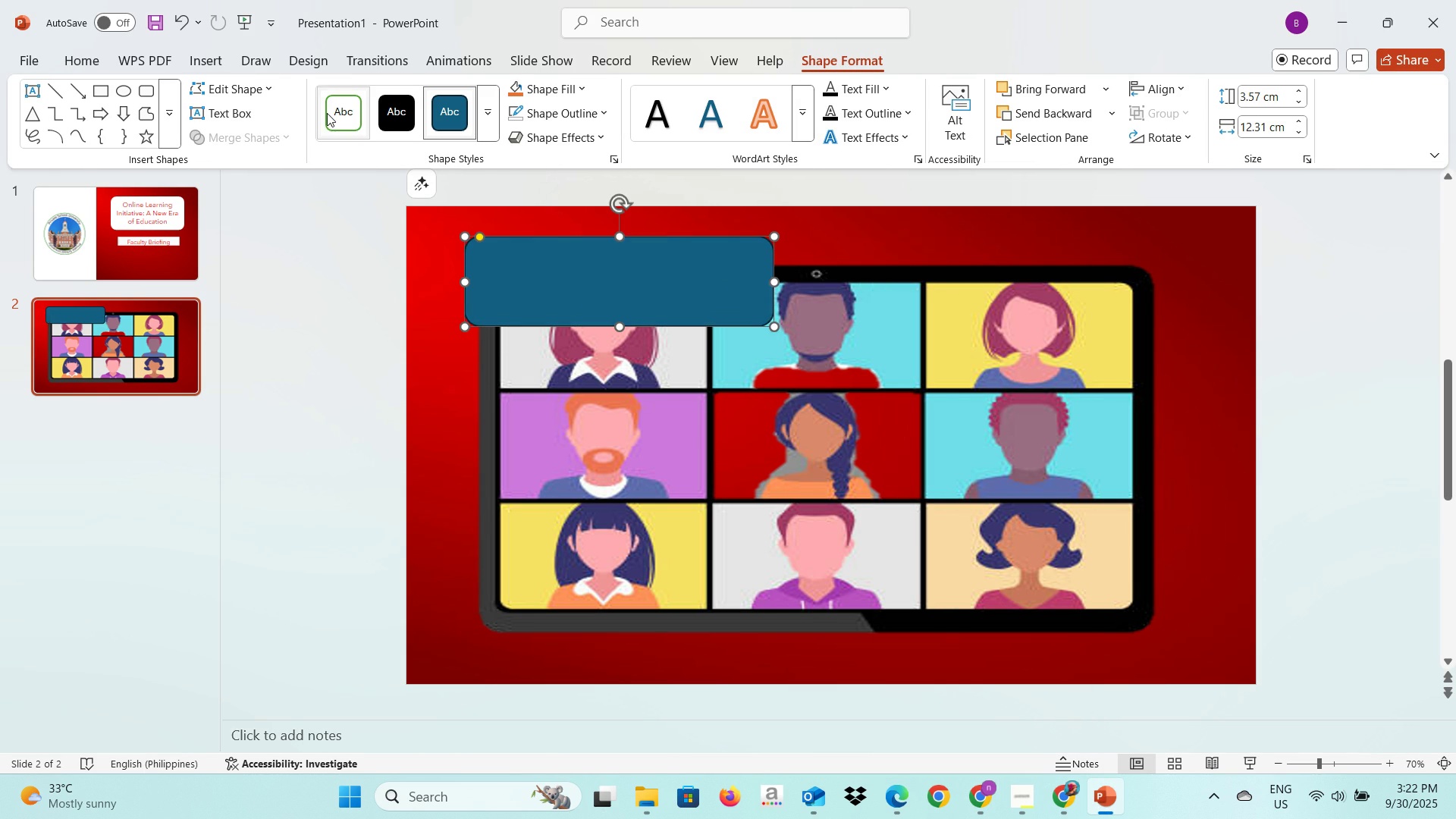 
left_click([327, 113])
 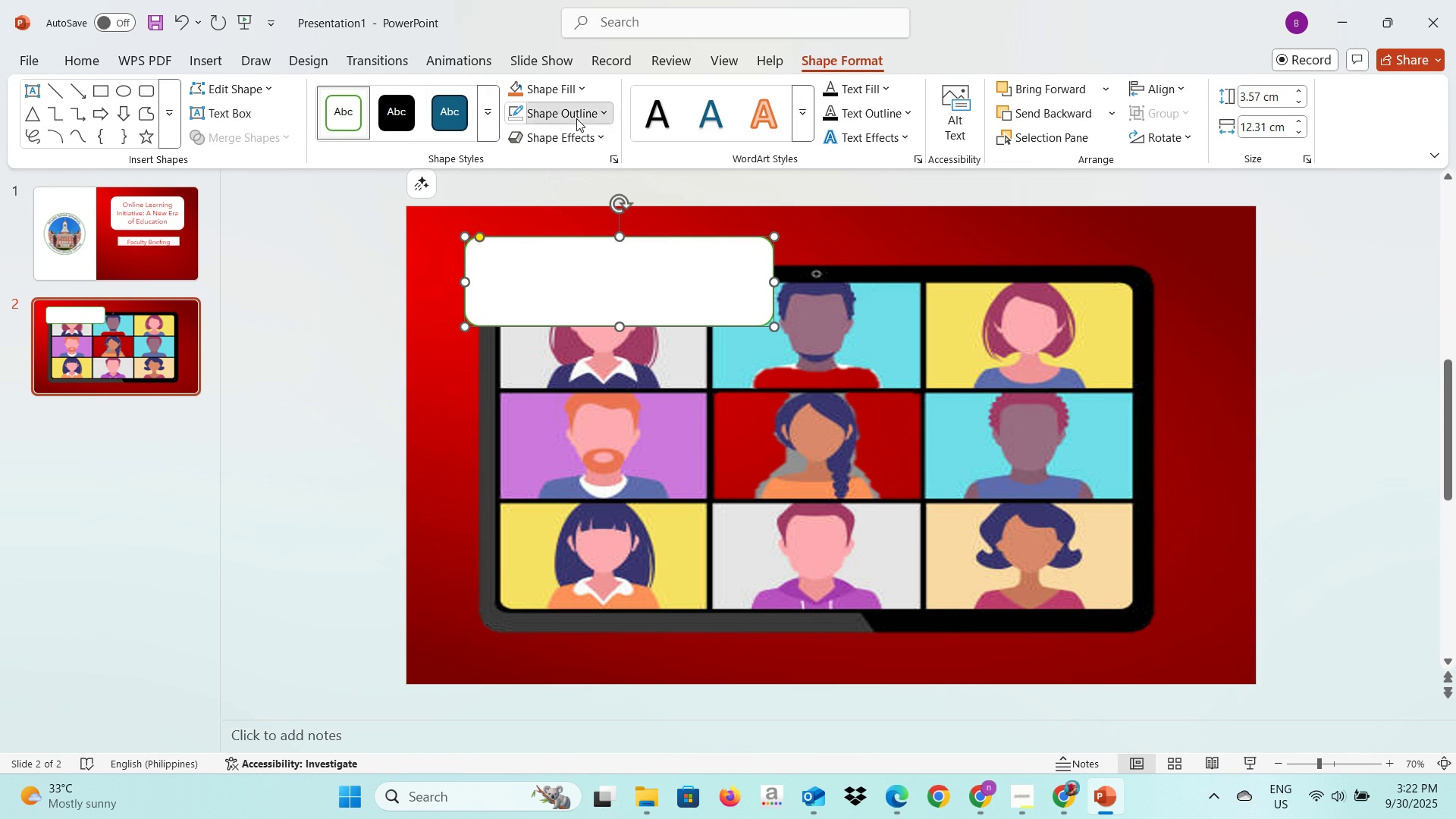 
left_click([576, 118])
 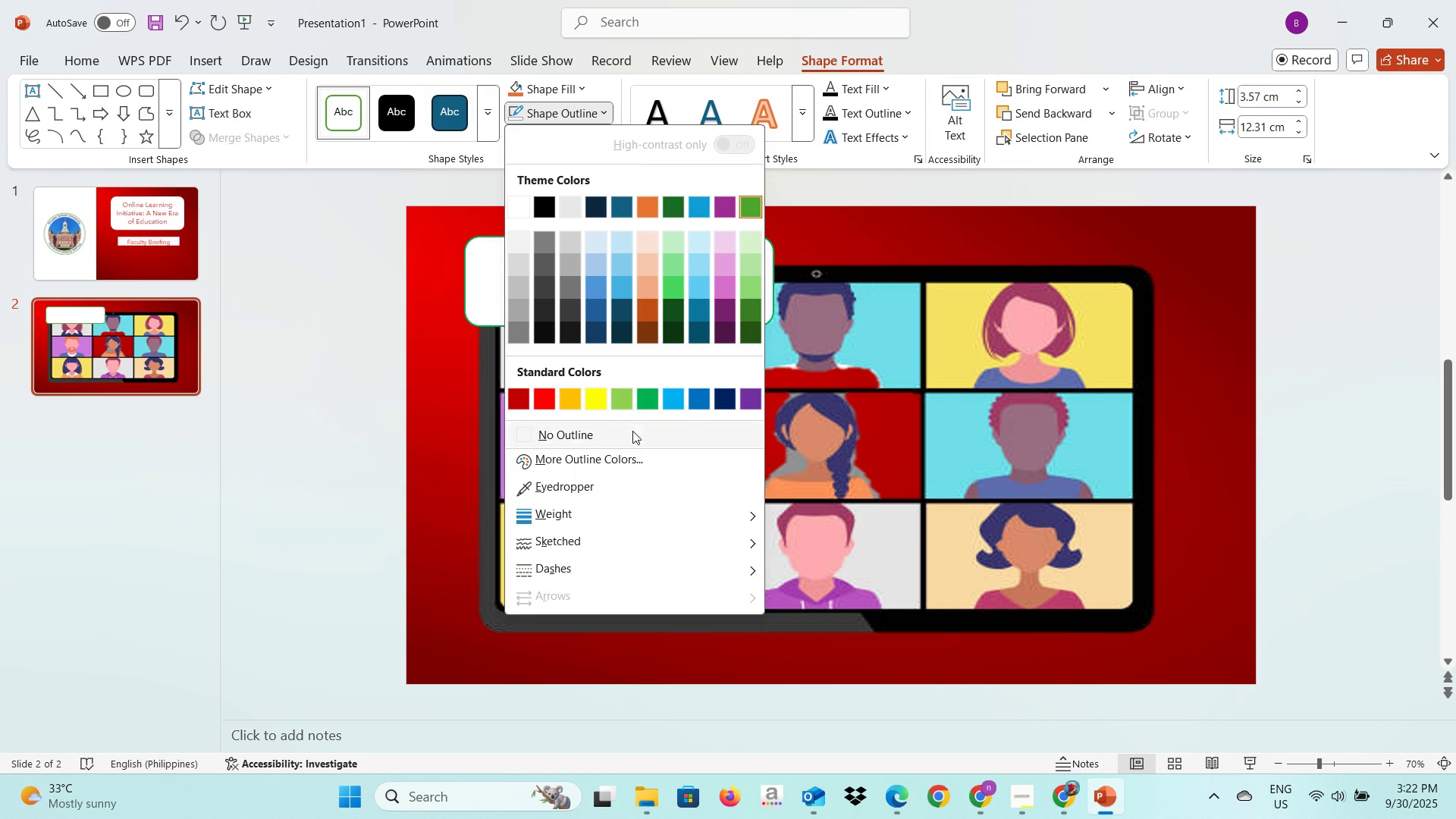 
left_click([632, 437])
 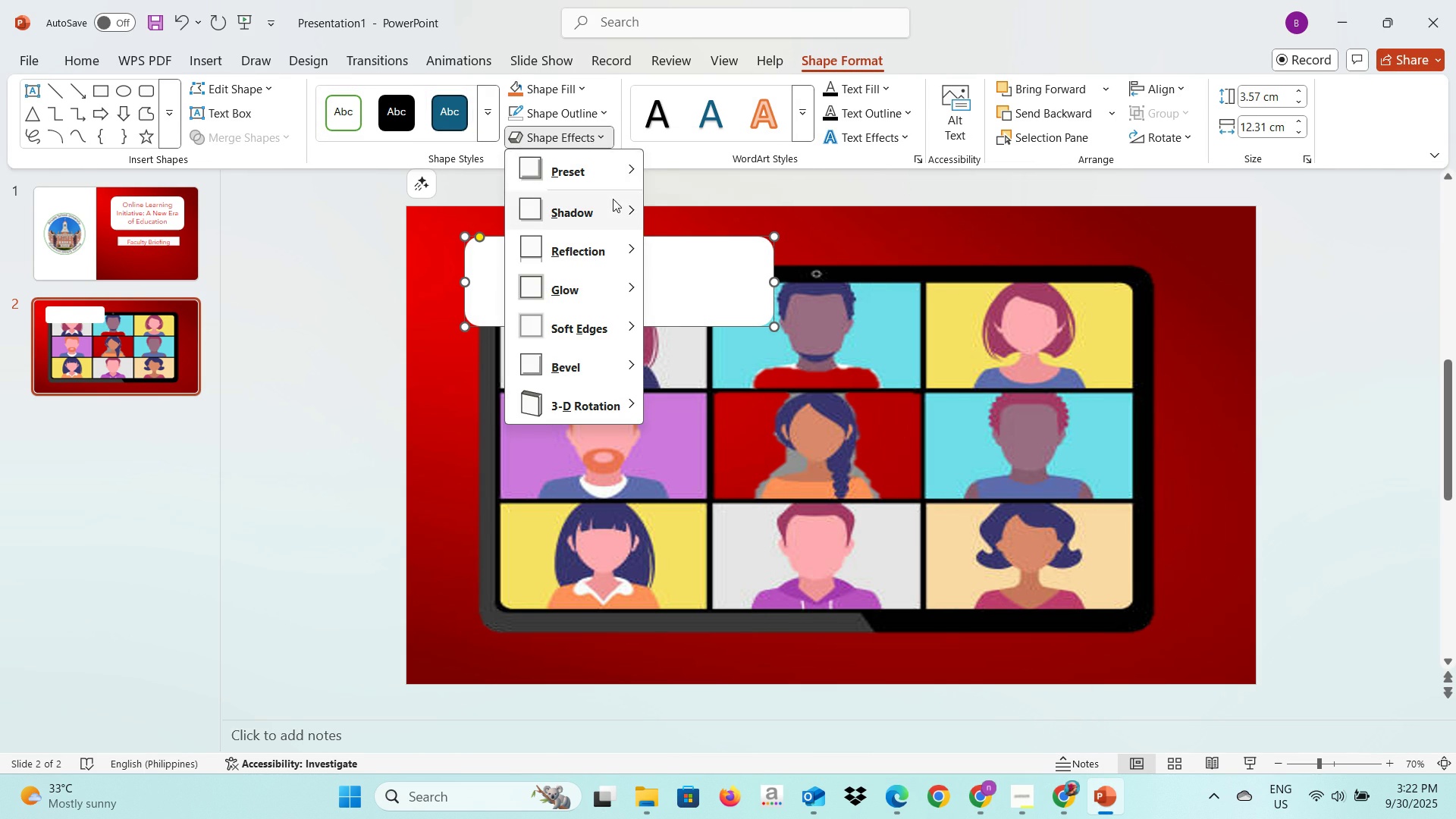 
left_click([592, 167])
 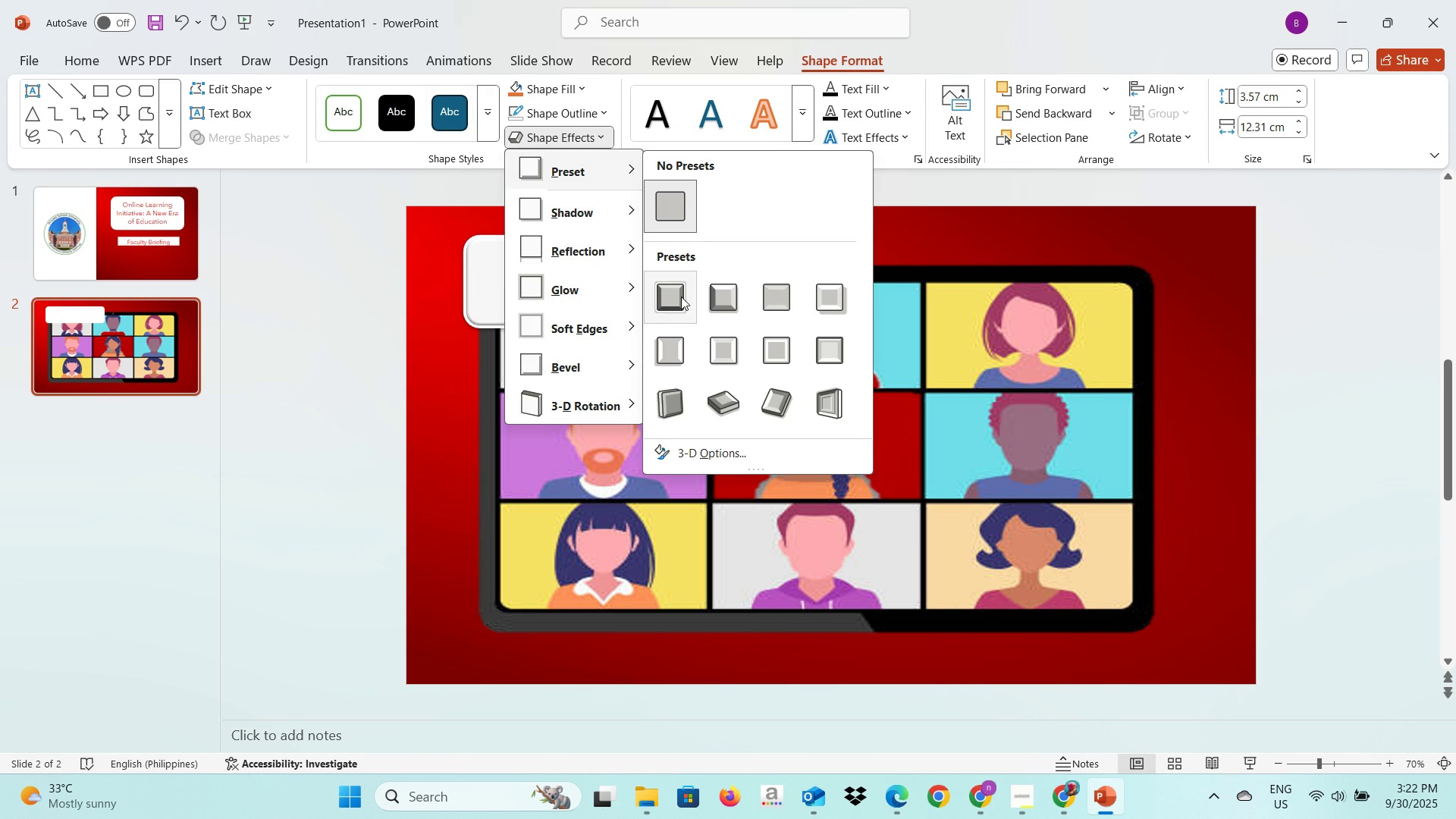 
left_click([681, 297])
 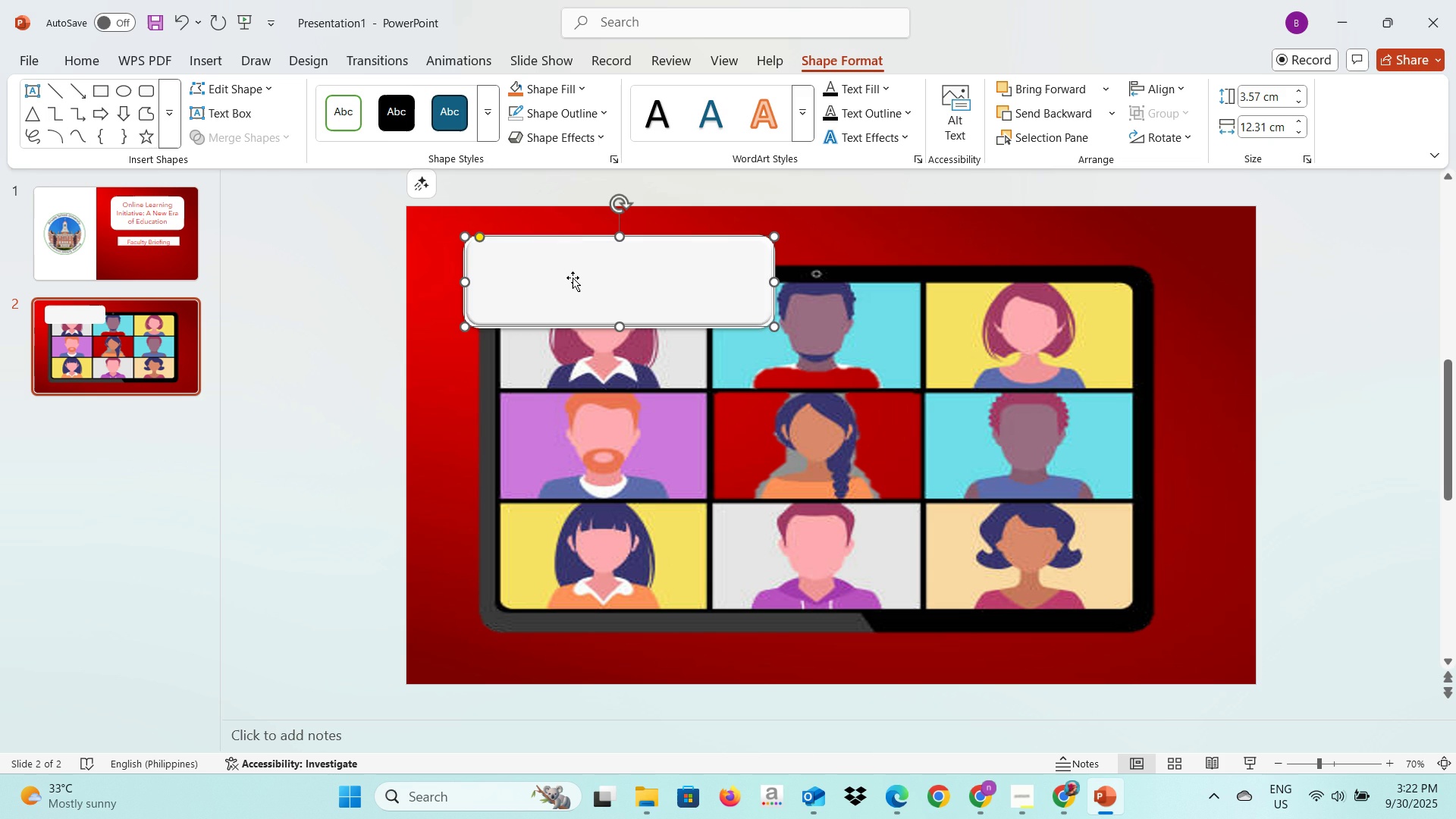 
double_click([573, 278])
 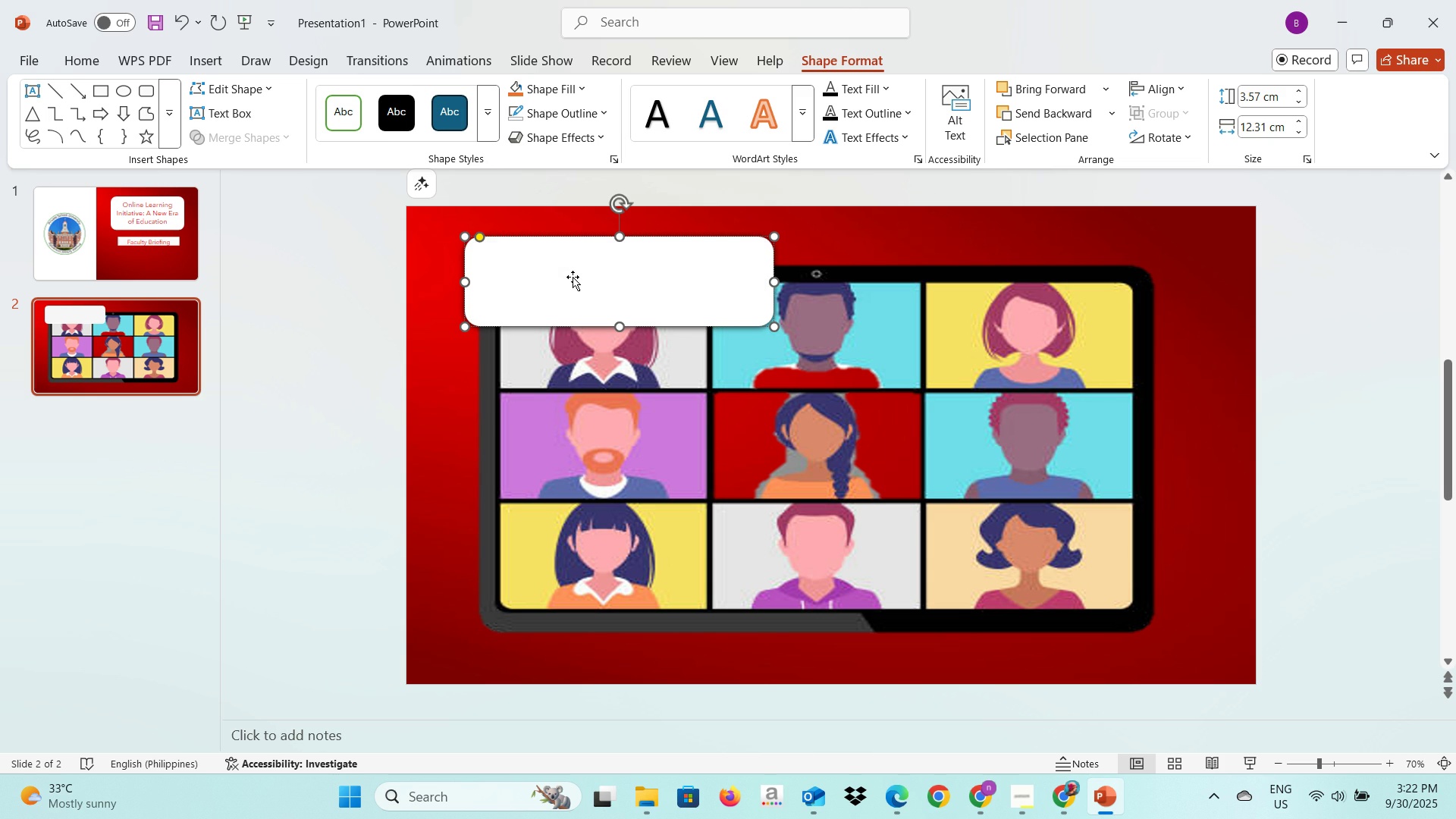 
key(Control+ControlLeft)
 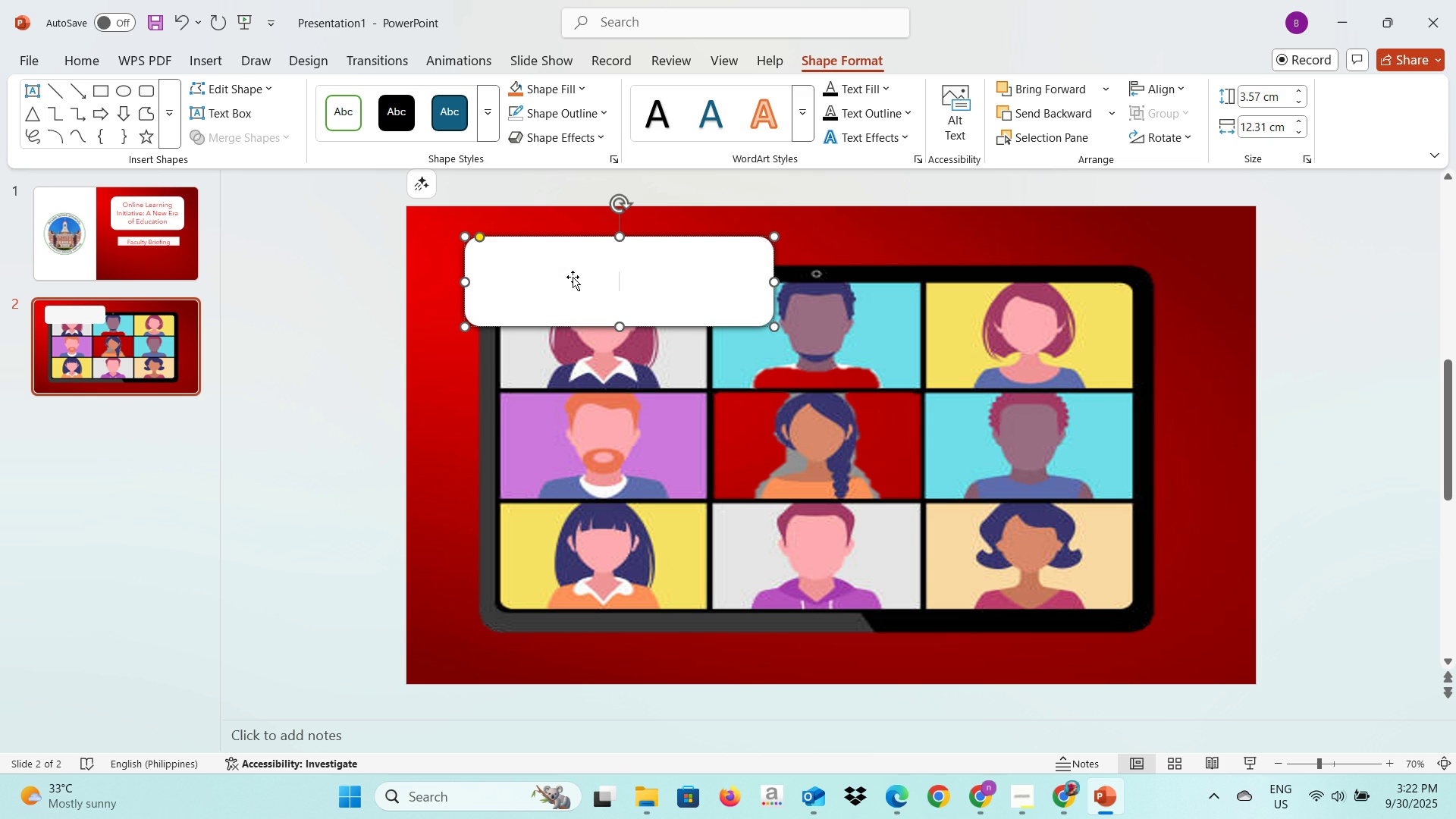 
key(Control+V)
 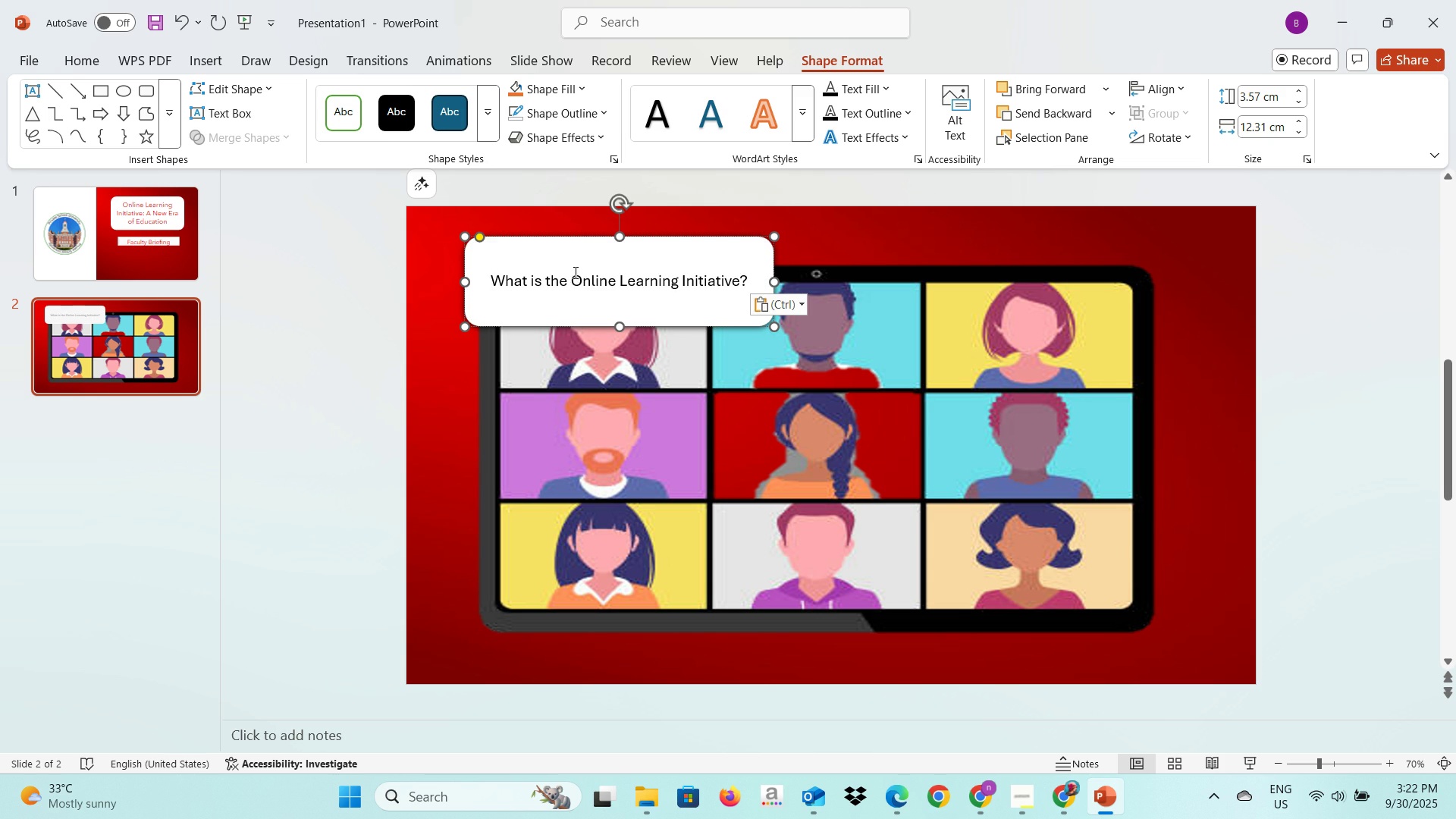 
key(Control+A)
 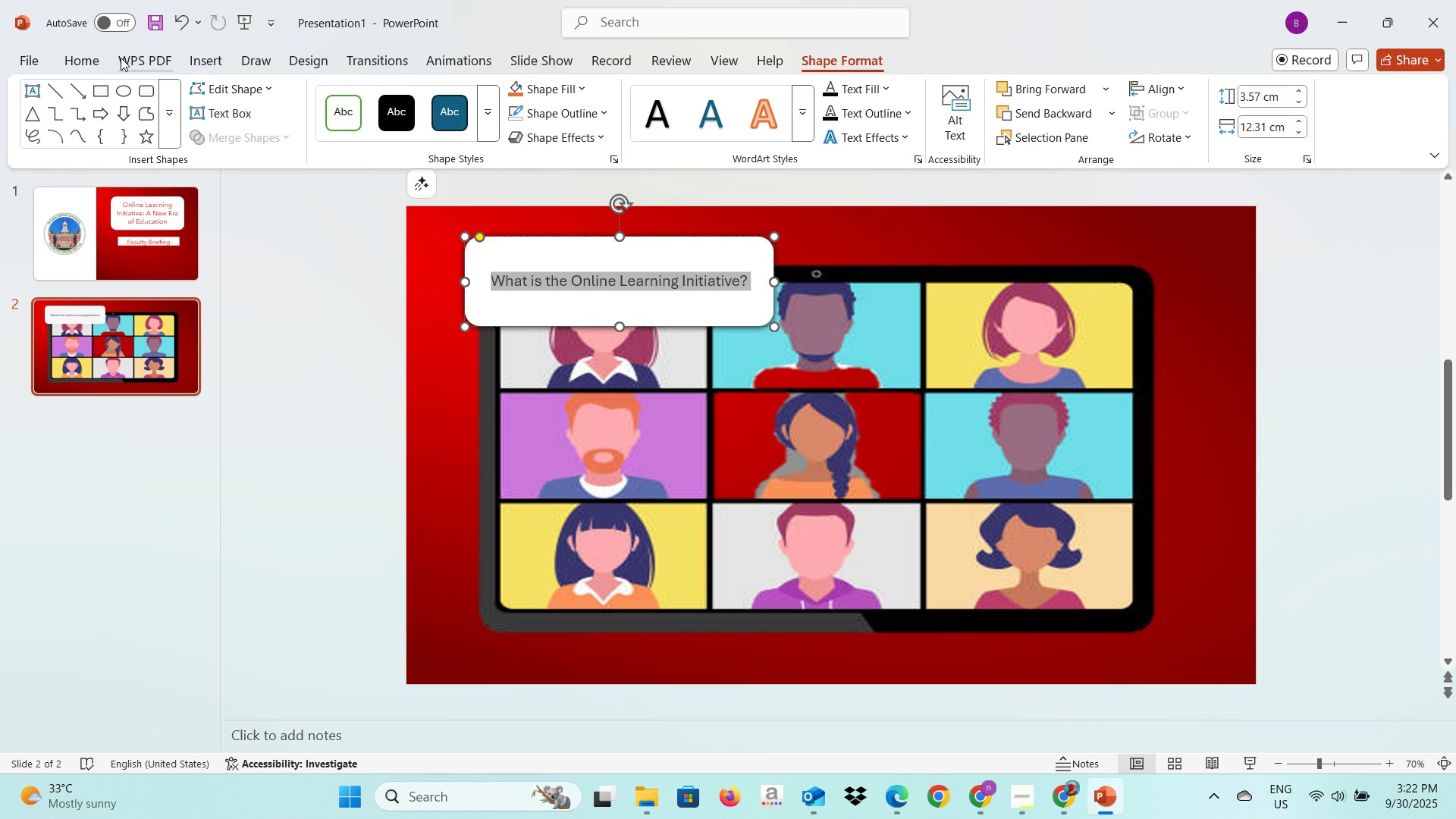 
left_click([102, 55])
 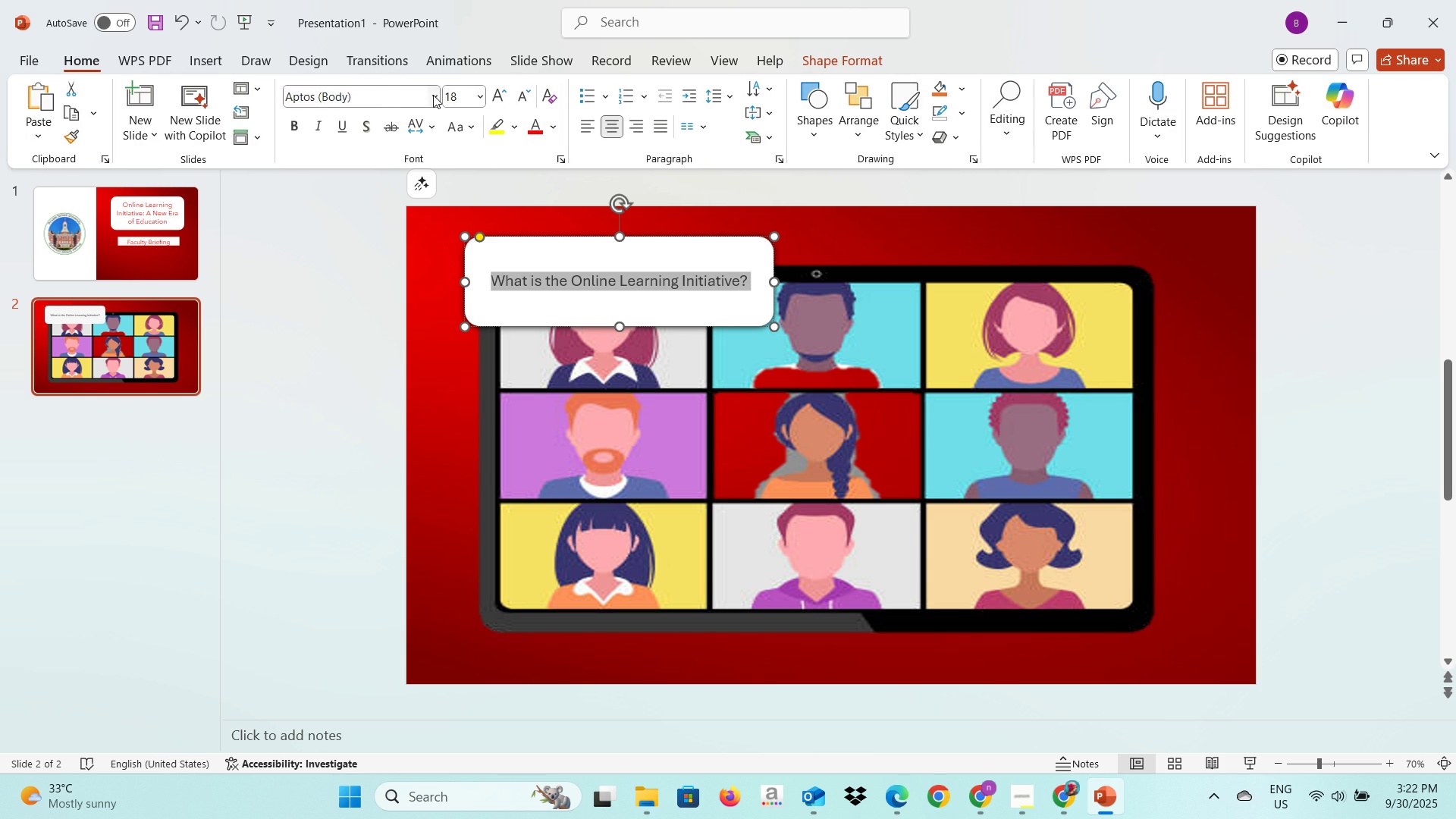 
left_click([433, 96])
 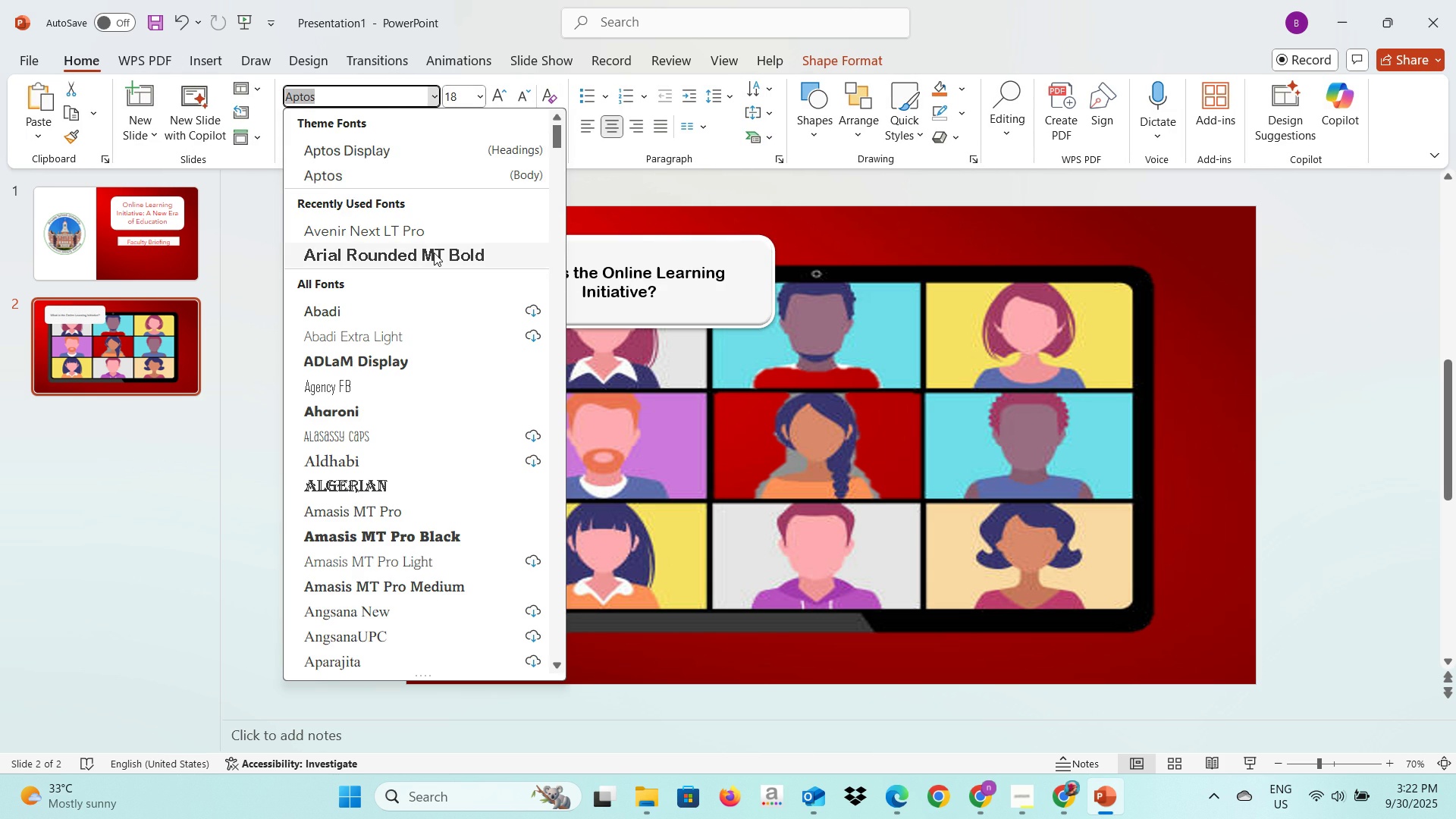 
left_click([434, 253])
 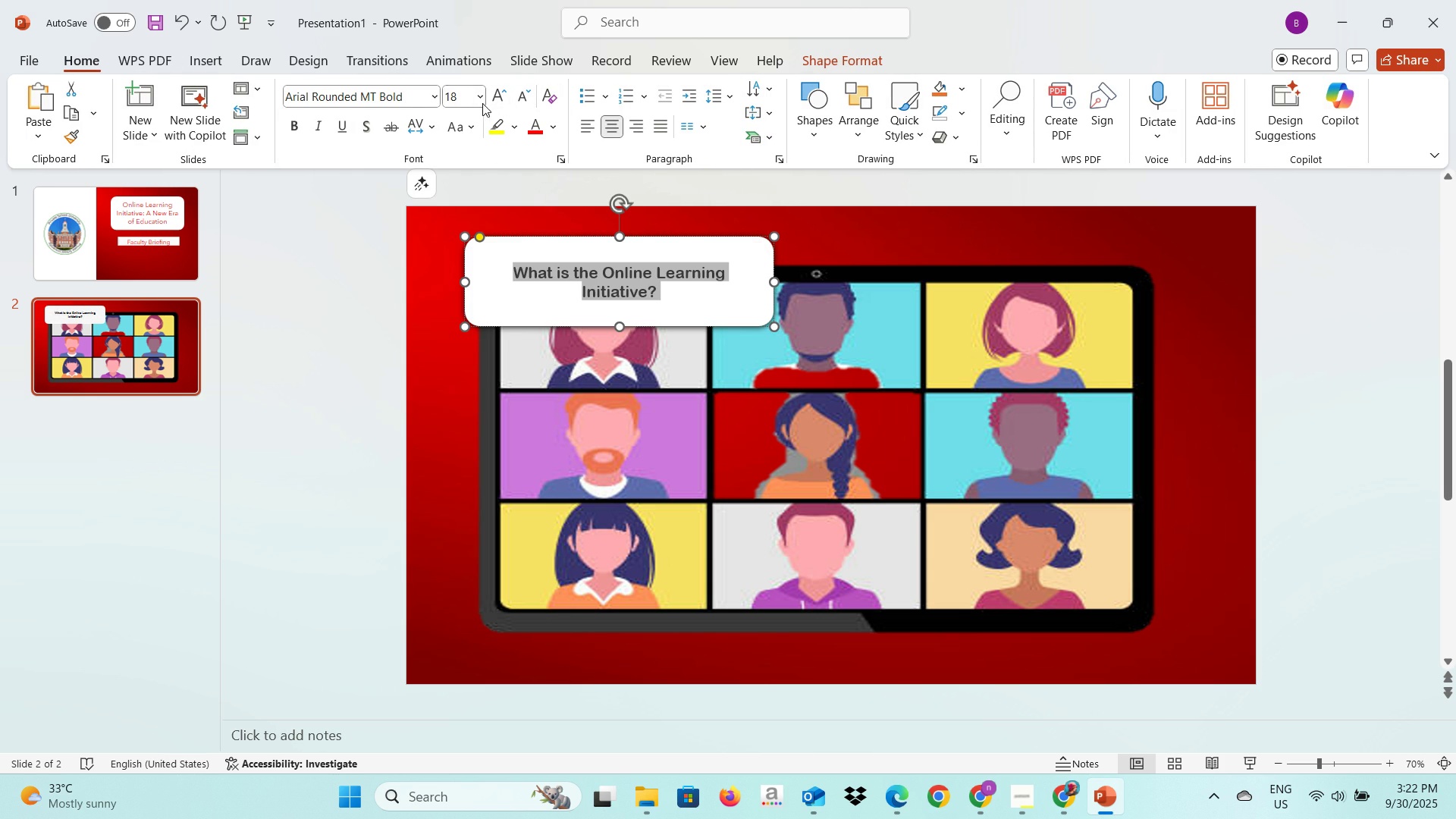 
left_click([476, 102])
 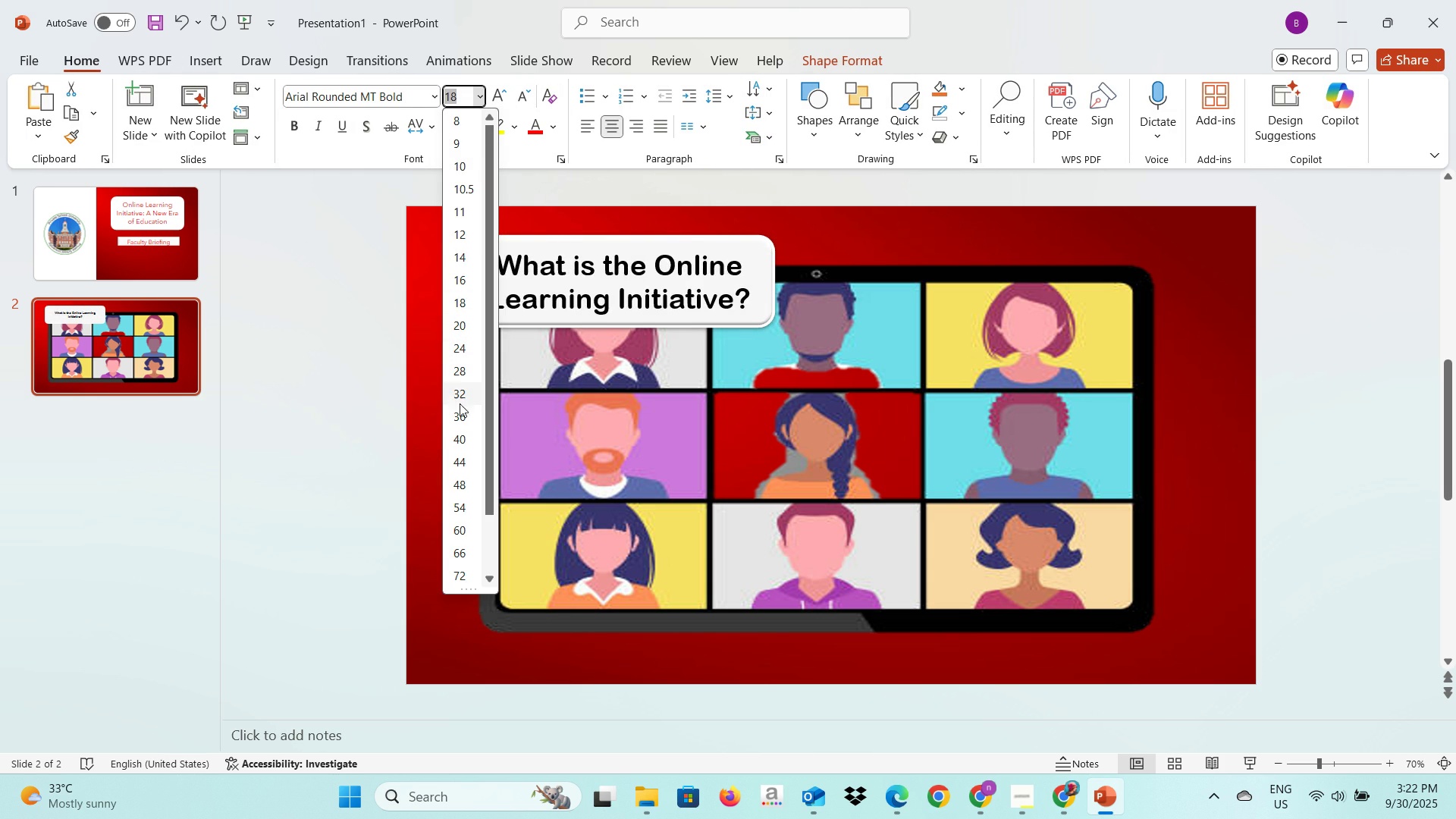 
left_click([461, 413])
 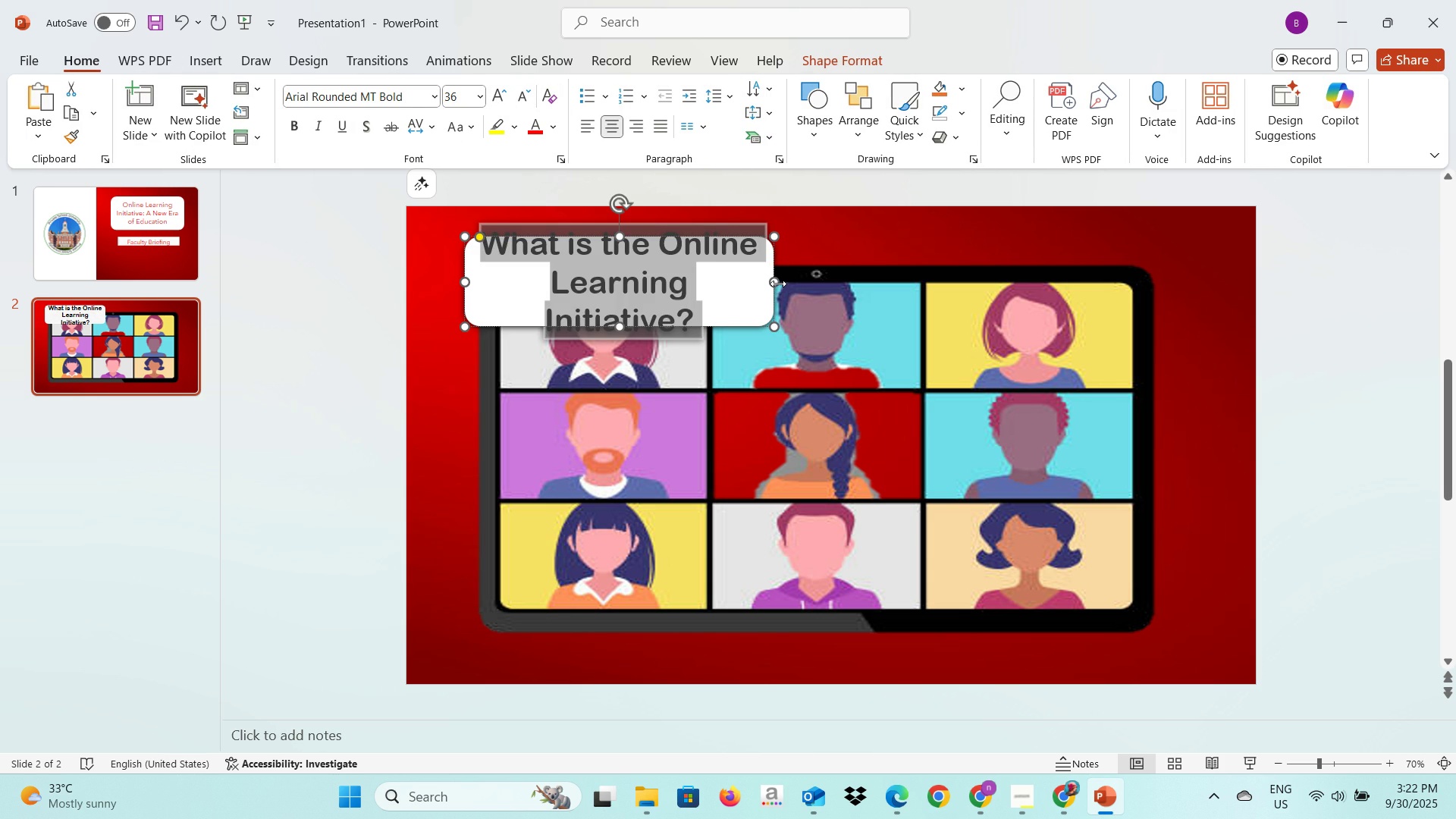 
left_click_drag(start_coordinate=[776, 282], to_coordinate=[852, 286])
 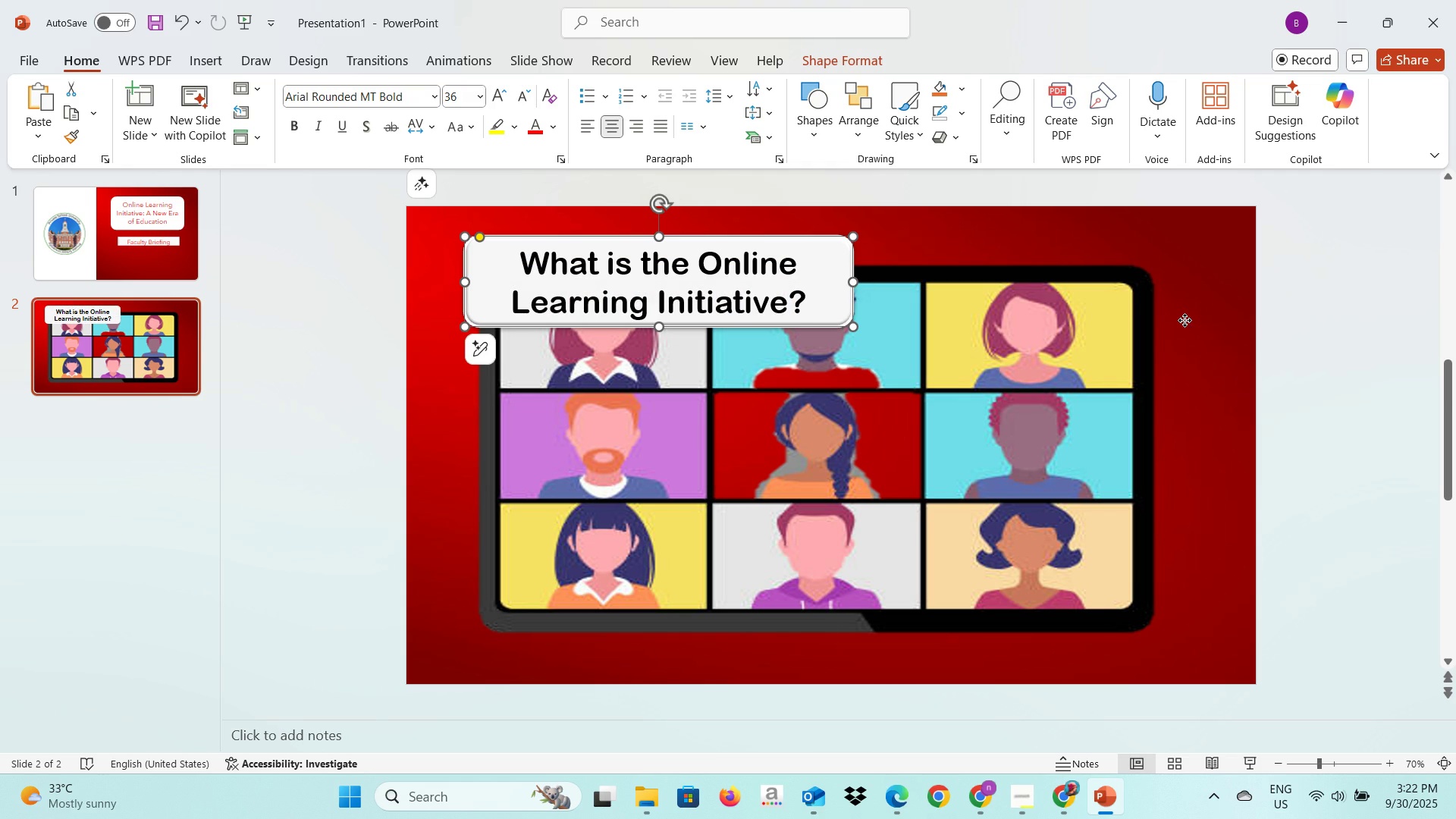 
left_click([1185, 320])
 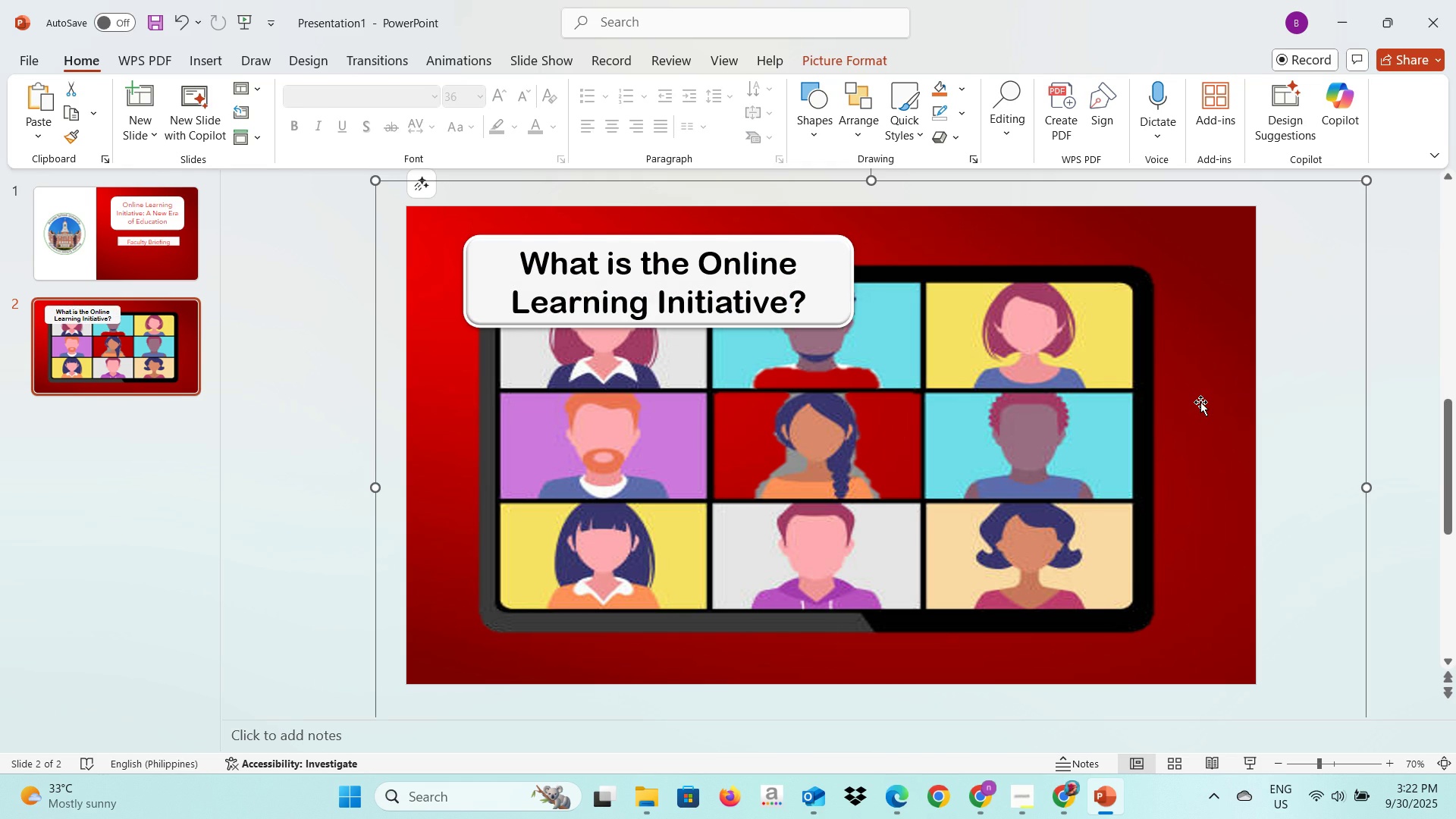 
key(Alt+AltLeft)
 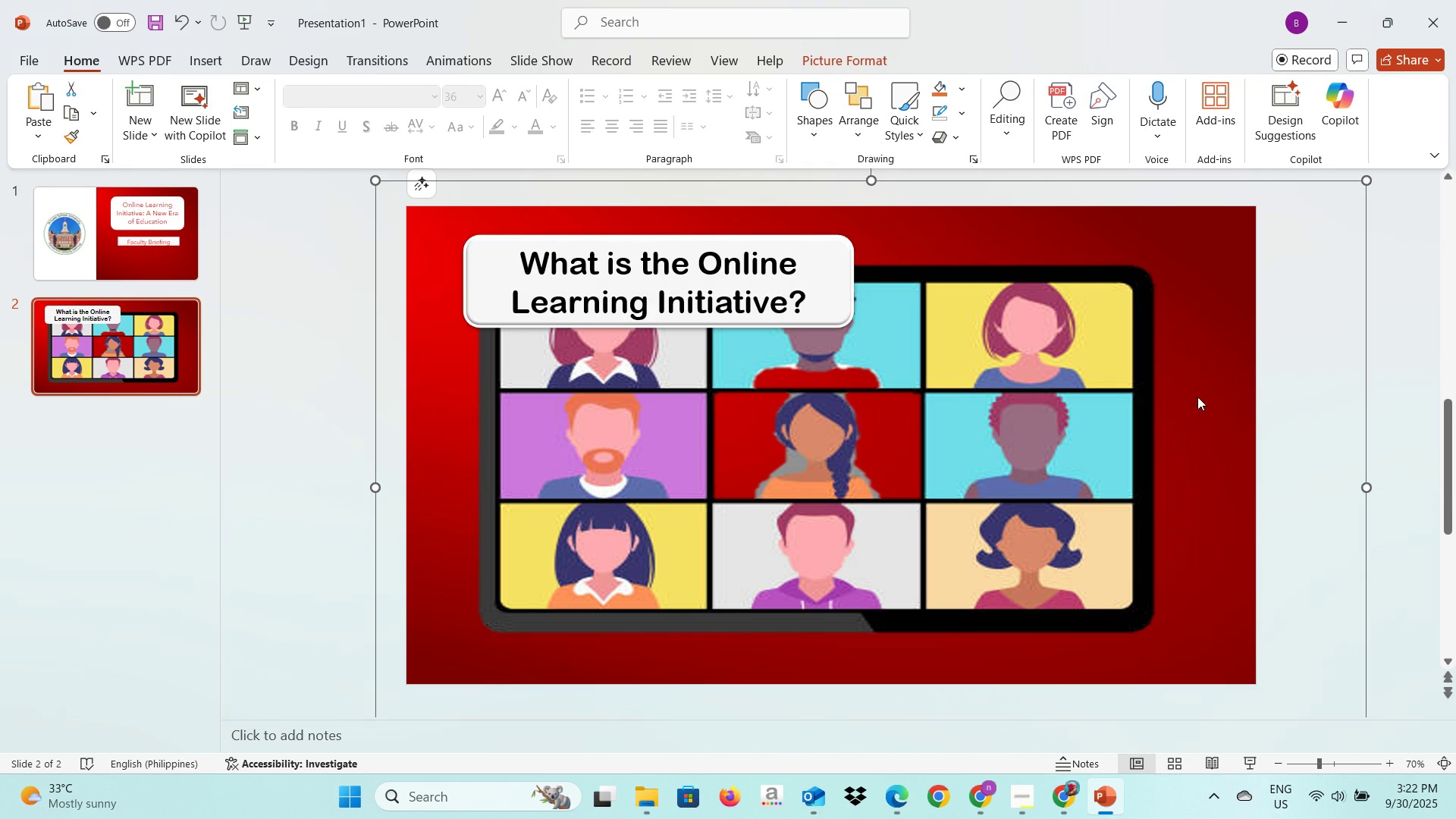 
key(Alt+Tab)
 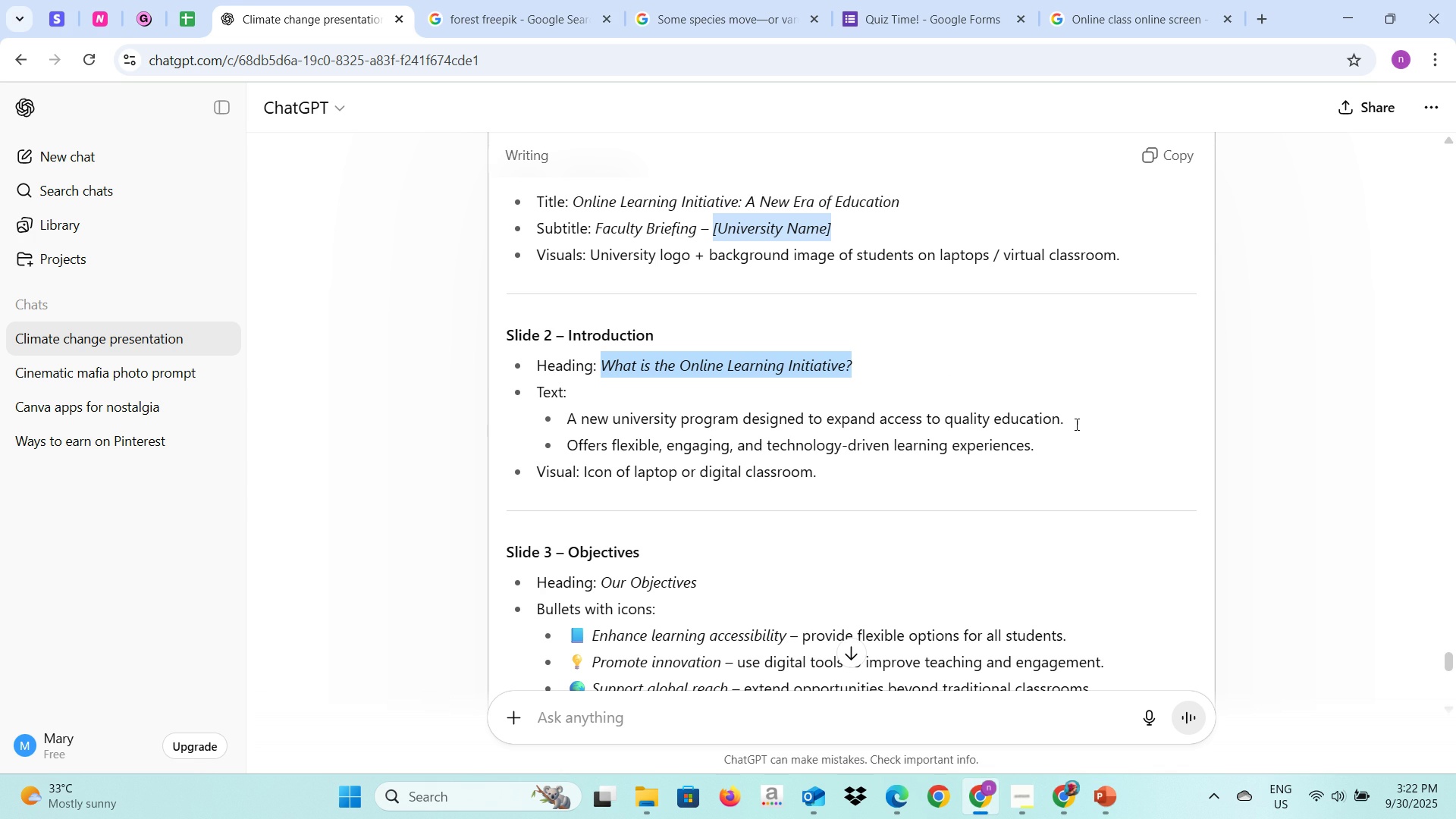 
left_click_drag(start_coordinate=[1073, 422], to_coordinate=[567, 414])
 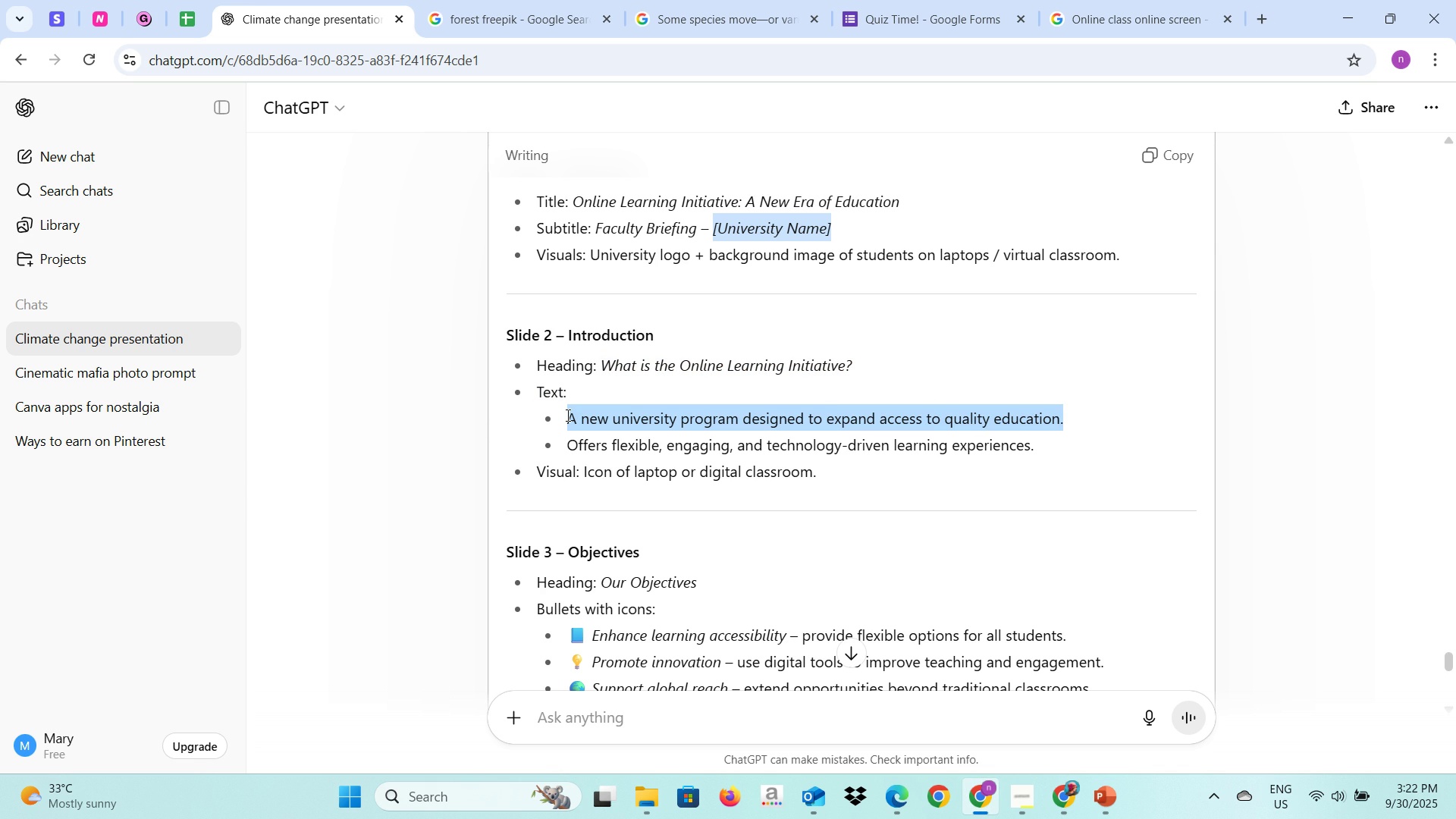 
key(Control+C)
 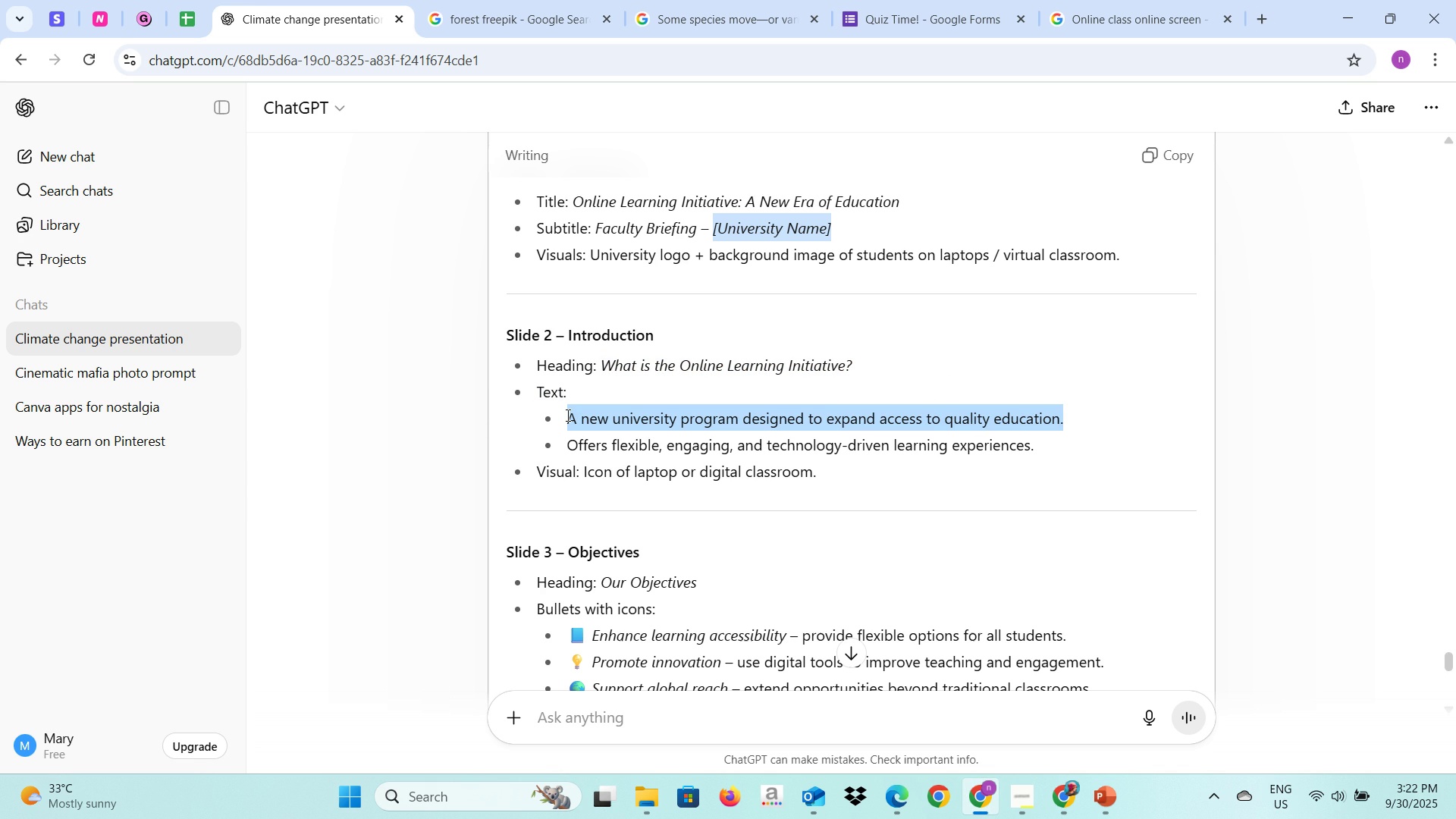 
key(Control+C)
 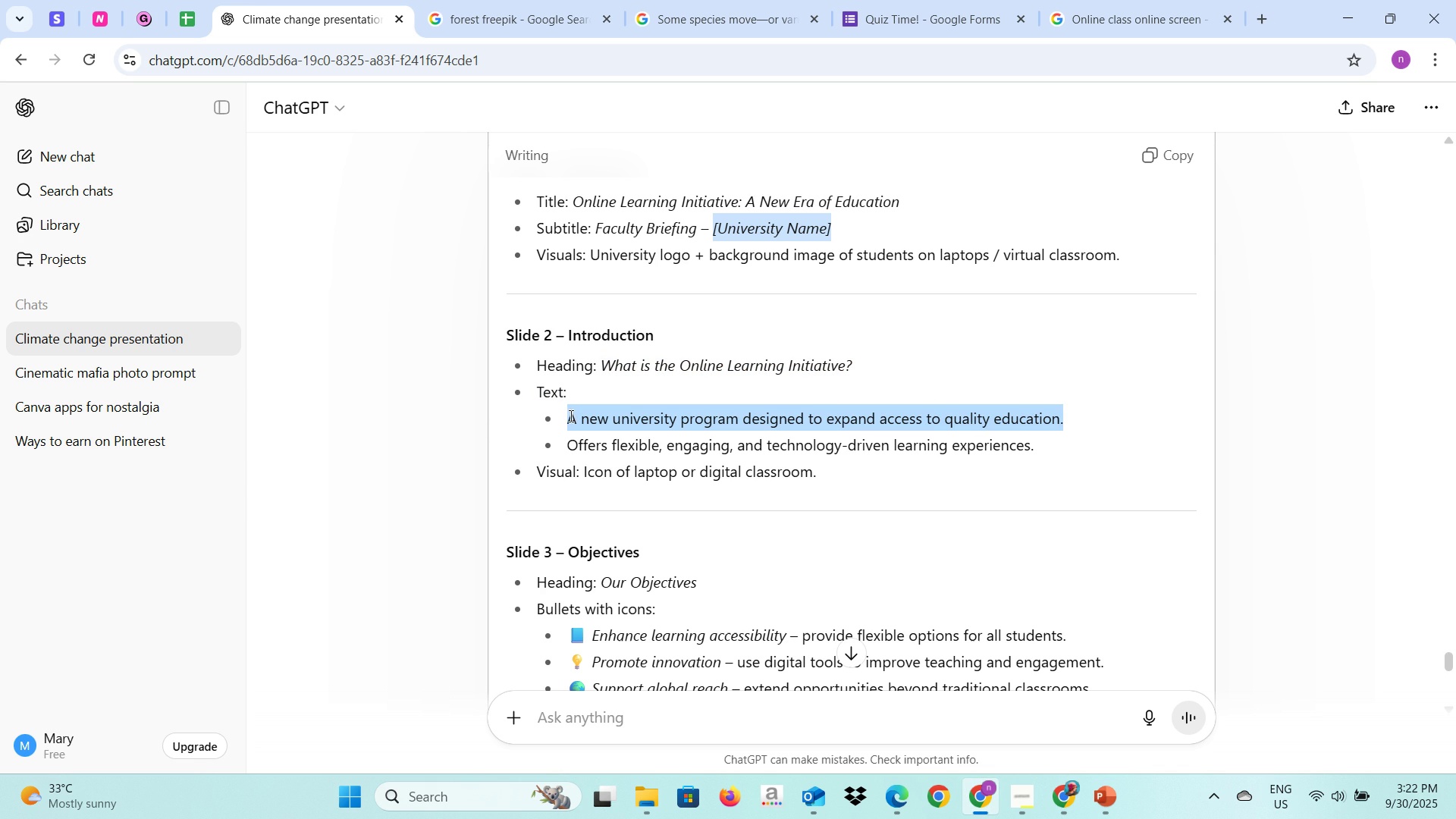 
key(Alt+AltLeft)
 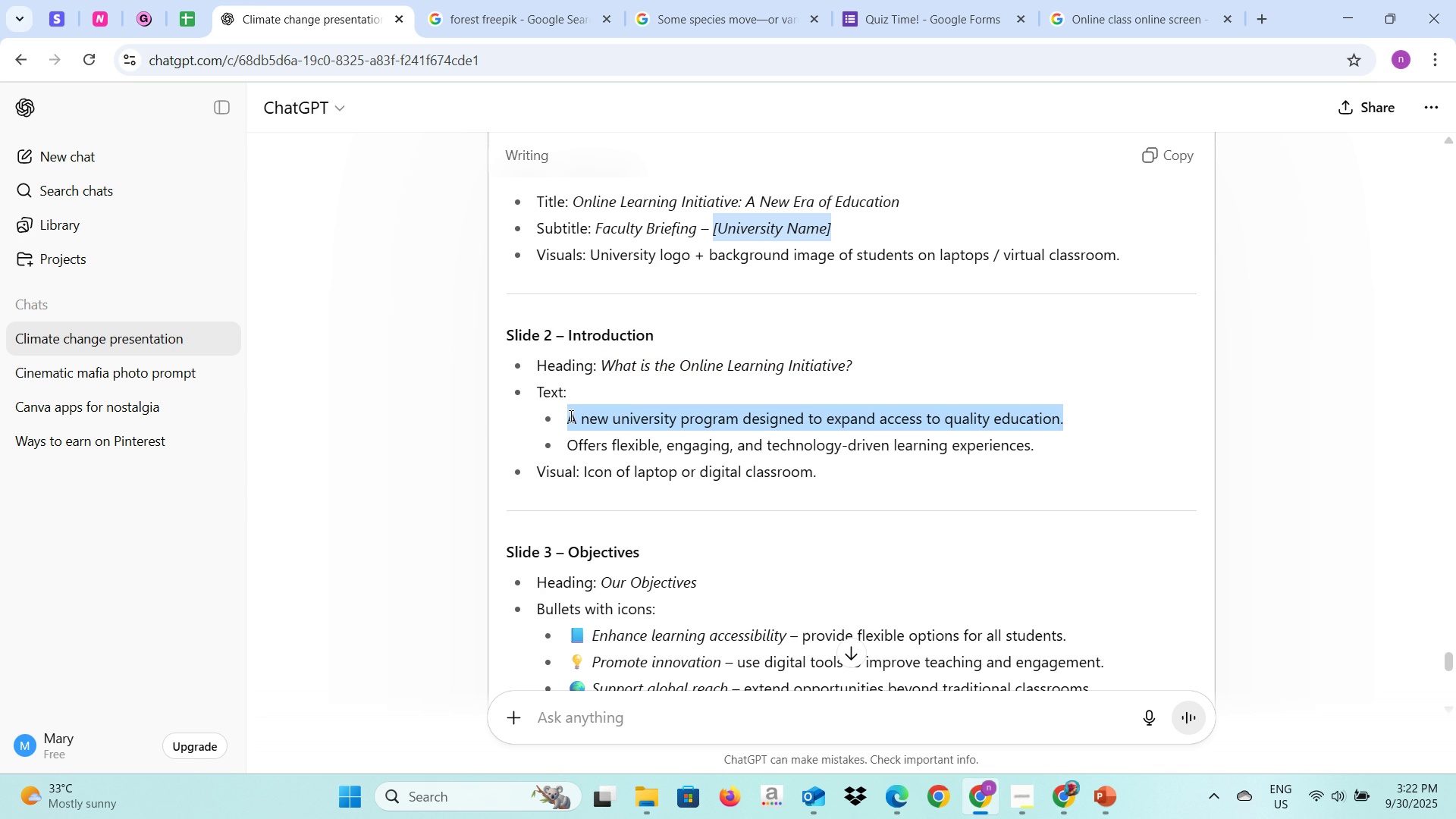 
key(Alt+Tab)
 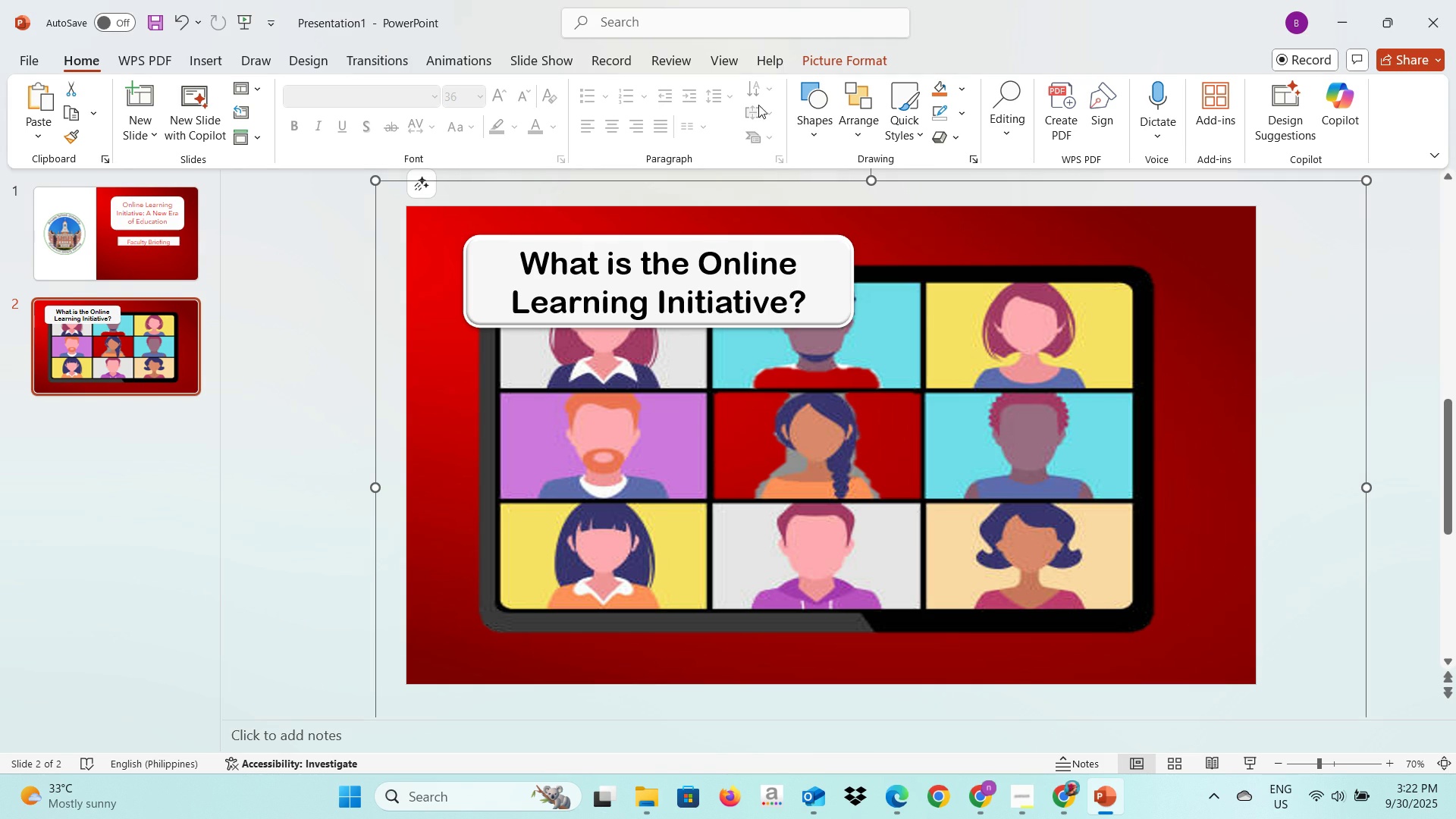 
left_click([830, 105])
 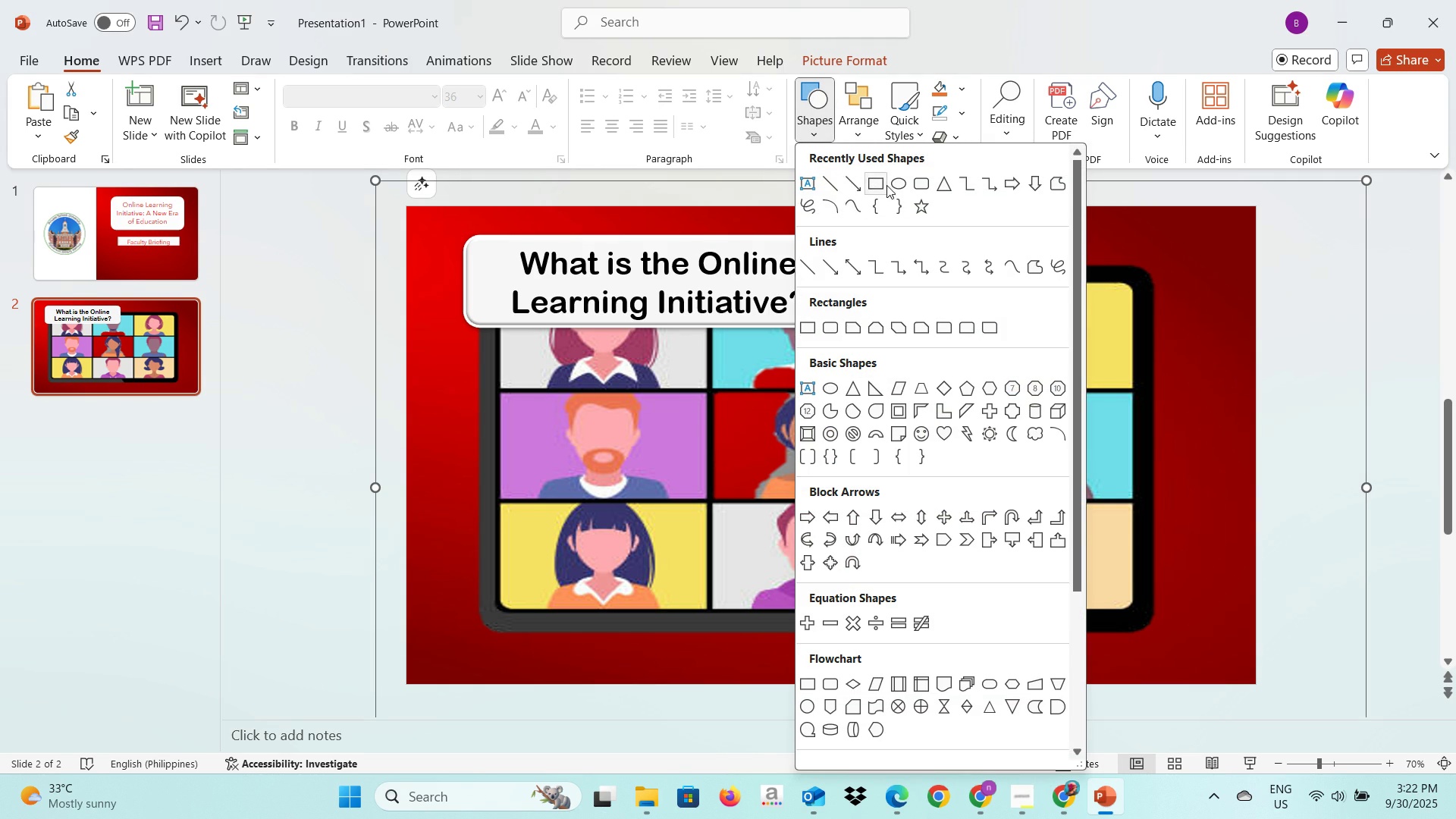 
left_click([880, 185])
 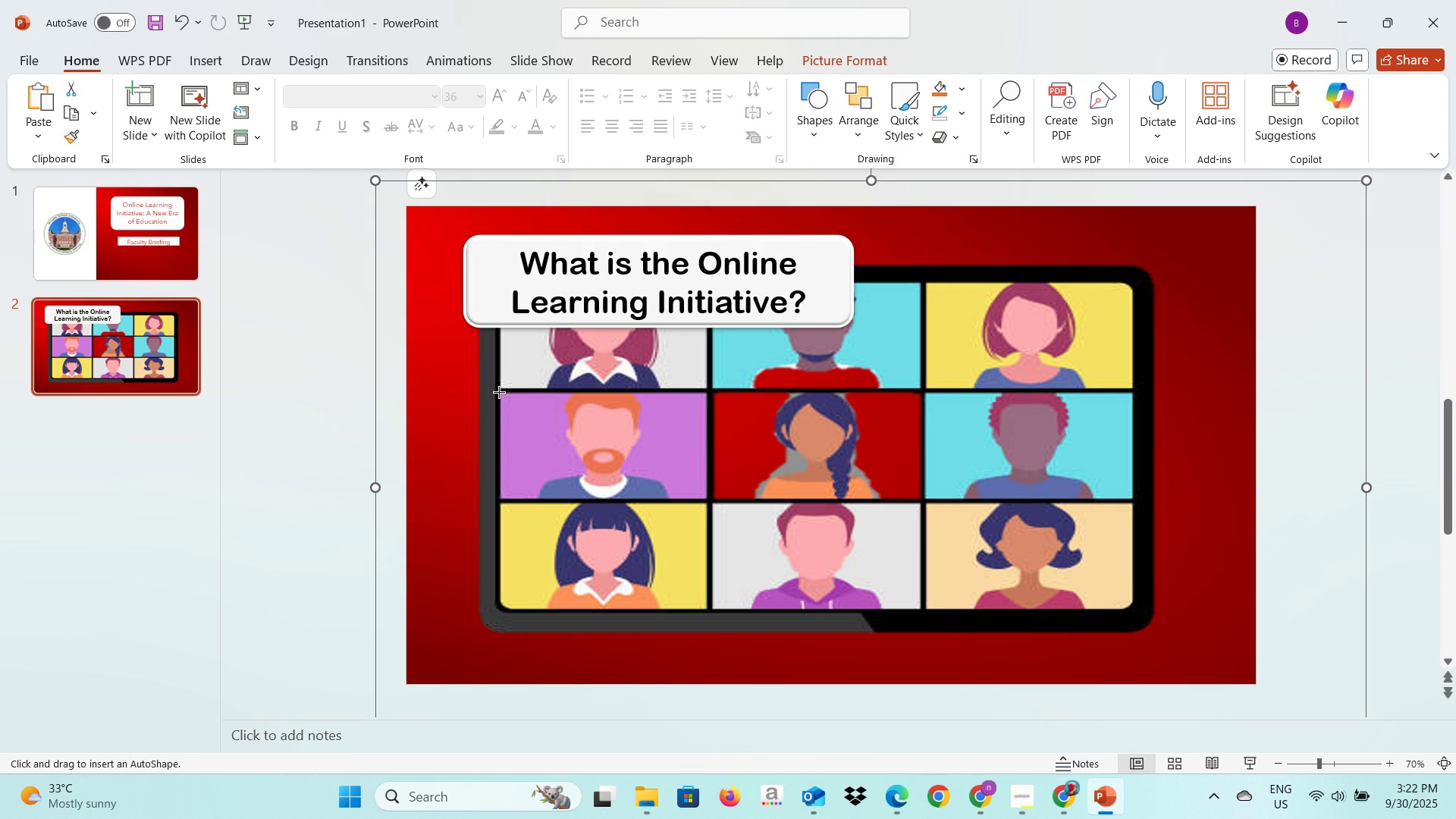 
left_click_drag(start_coordinate=[499, 388], to_coordinate=[1046, 494])
 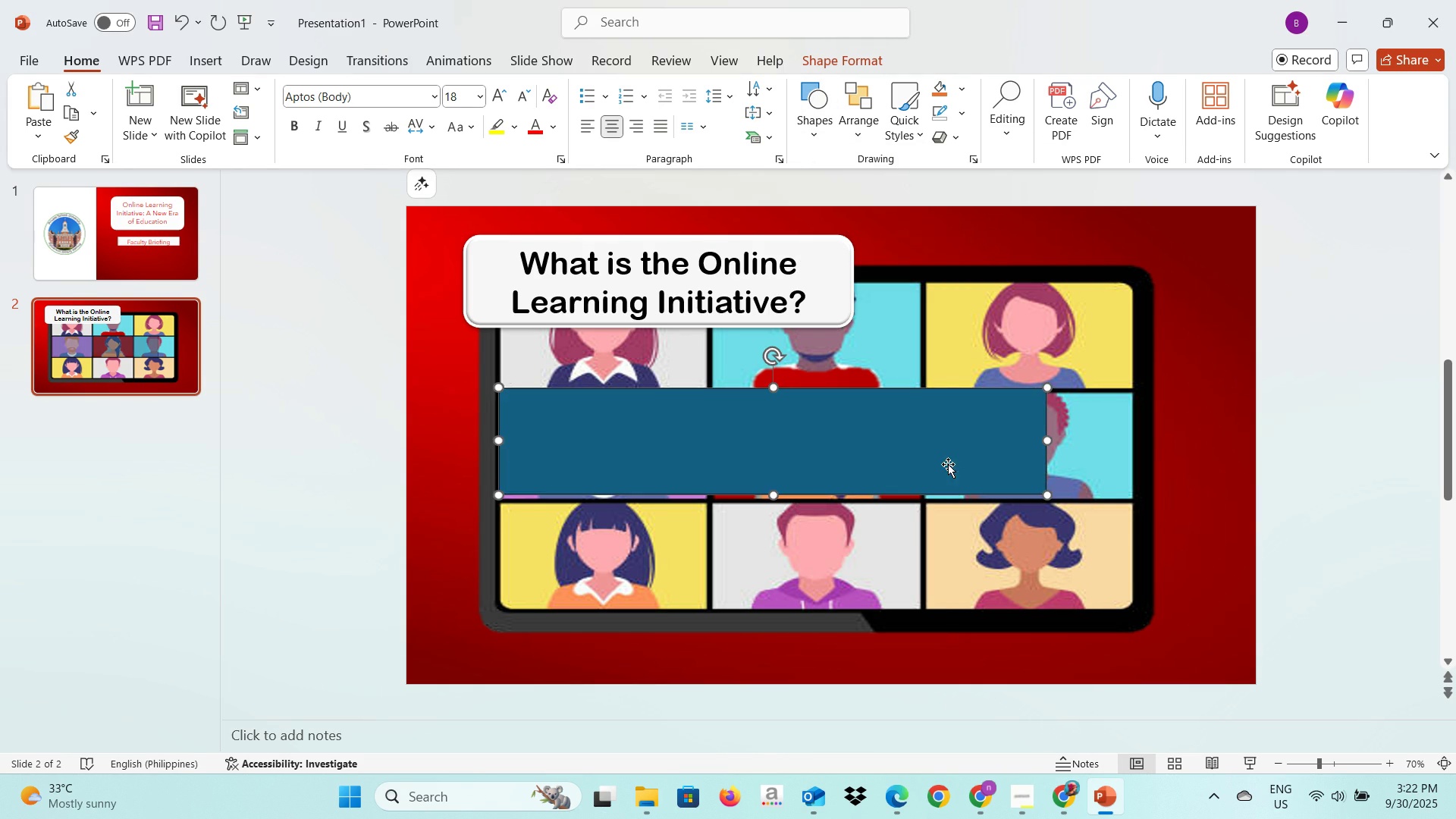 
left_click_drag(start_coordinate=[948, 464], to_coordinate=[954, 447])
 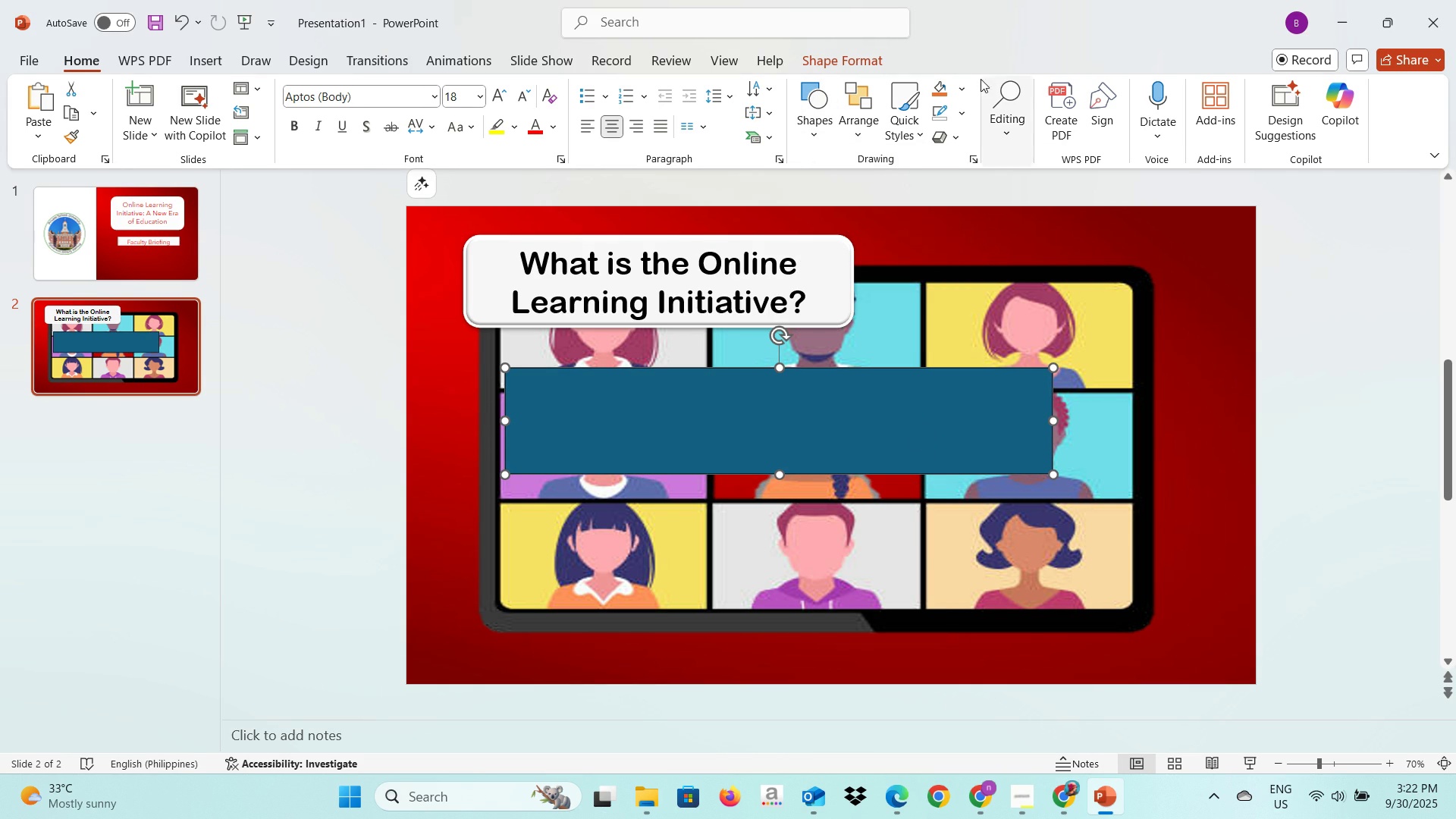 
left_click([958, 85])
 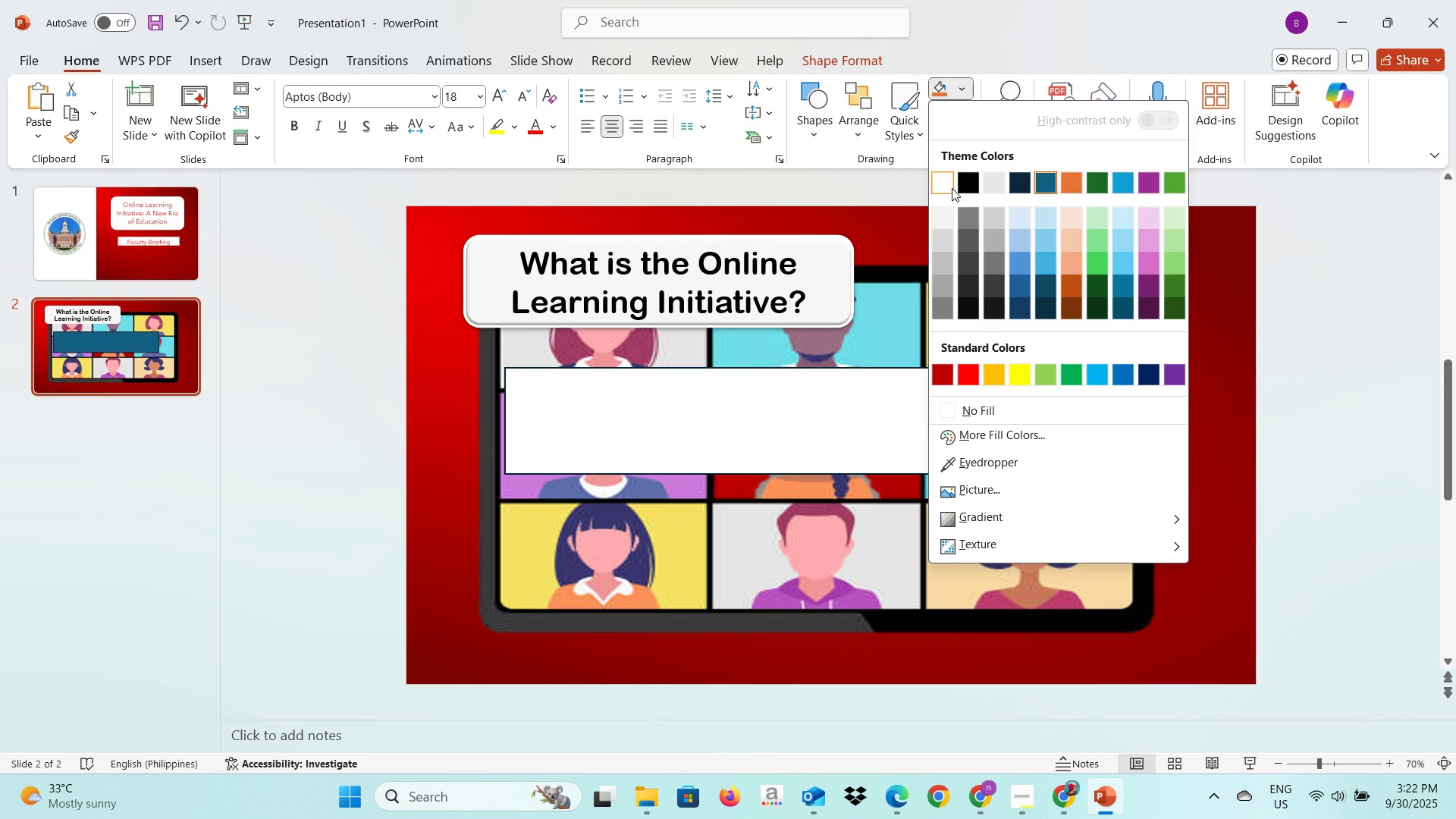 
left_click([952, 188])
 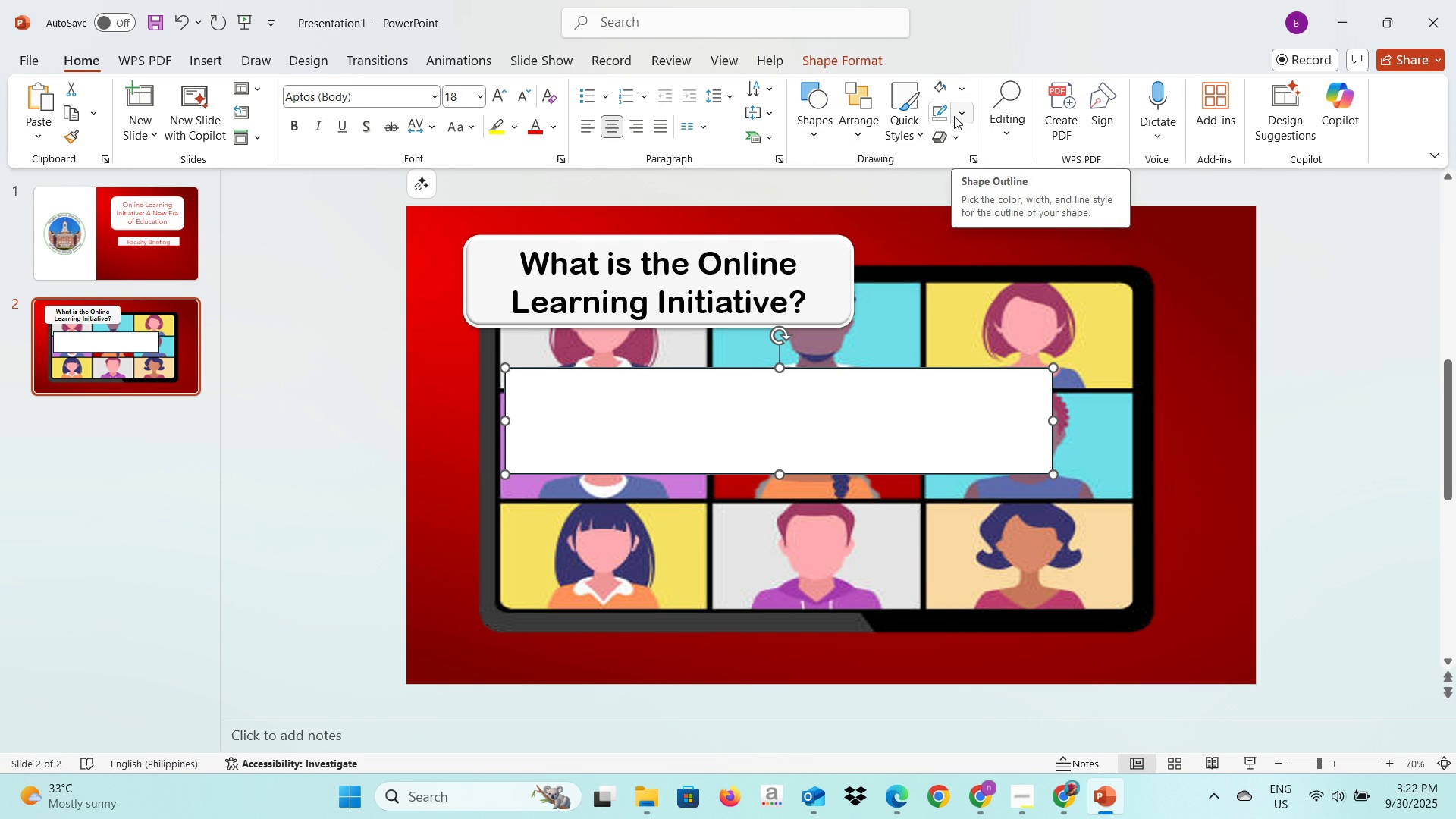 
left_click([954, 116])
 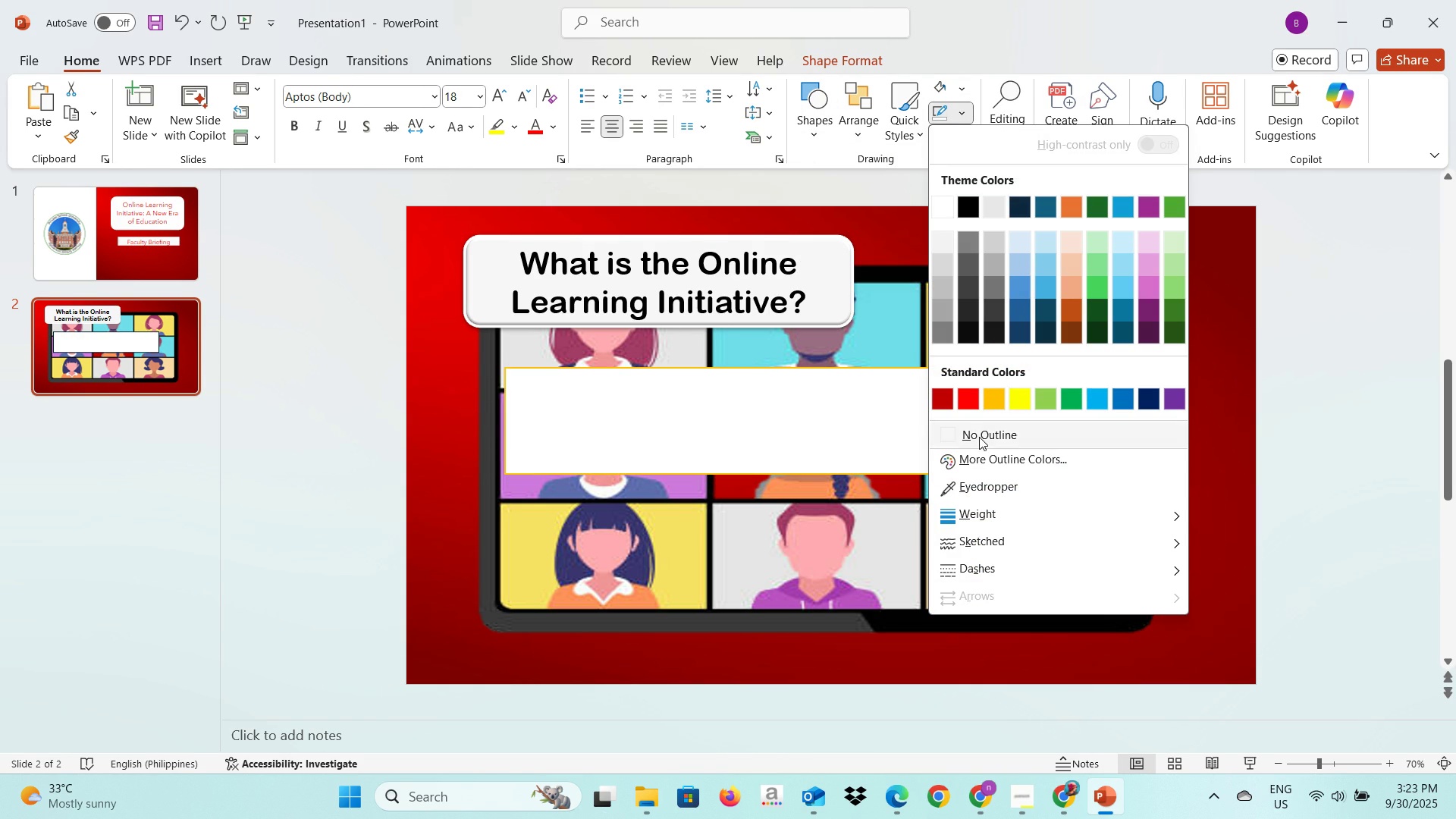 
left_click([979, 437])
 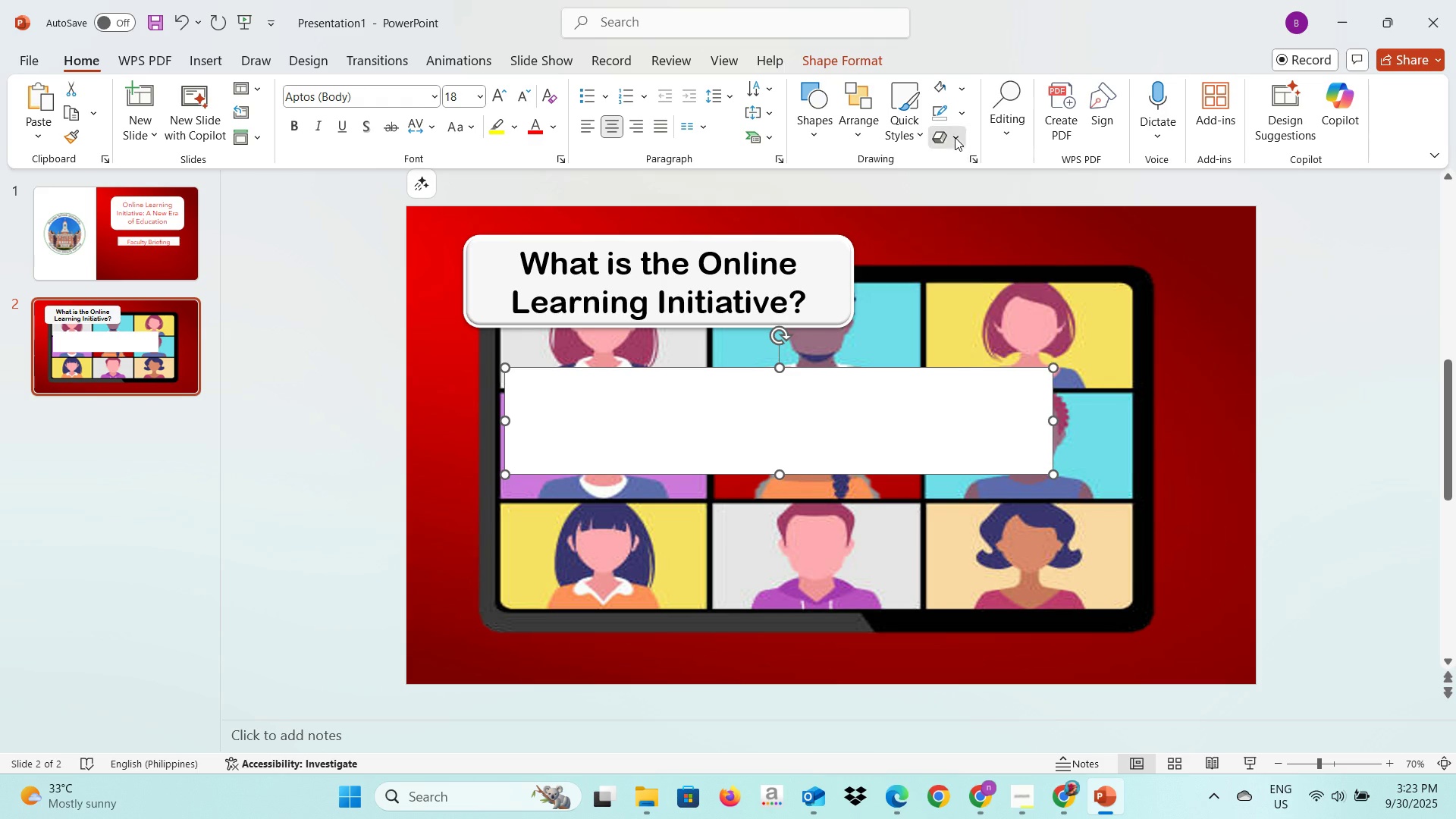 
left_click([955, 137])
 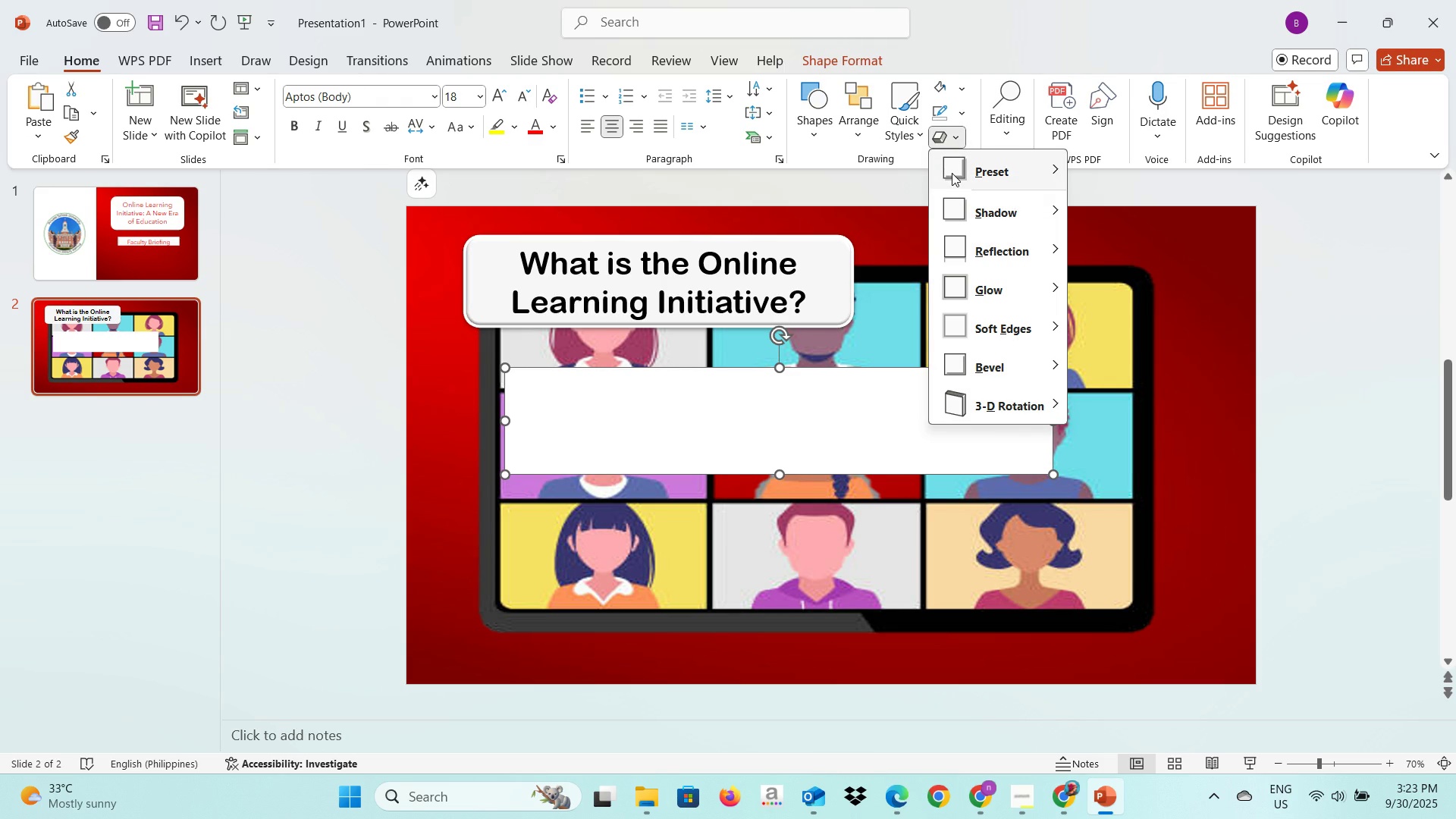 
left_click([952, 173])
 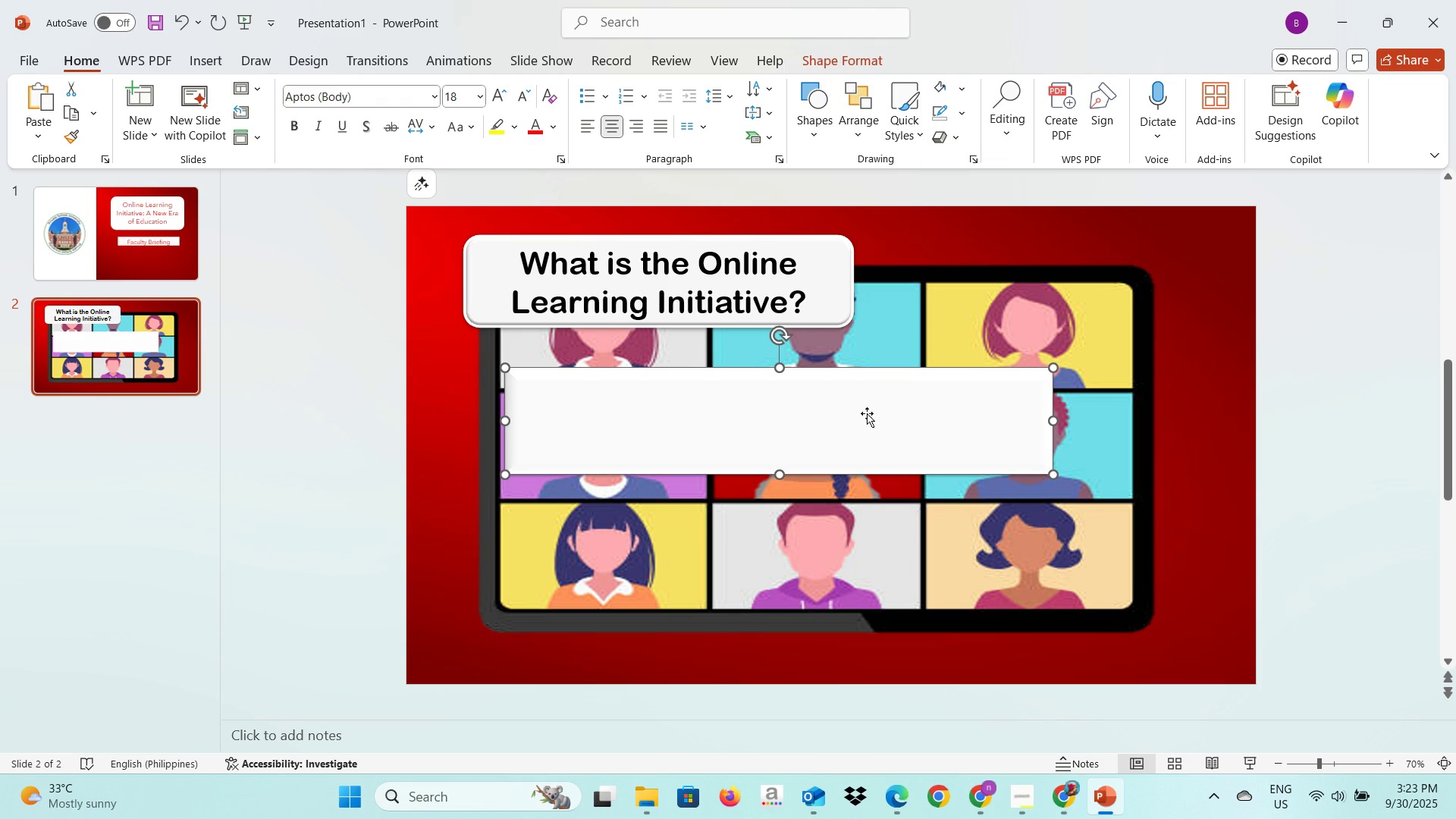 
double_click([867, 413])
 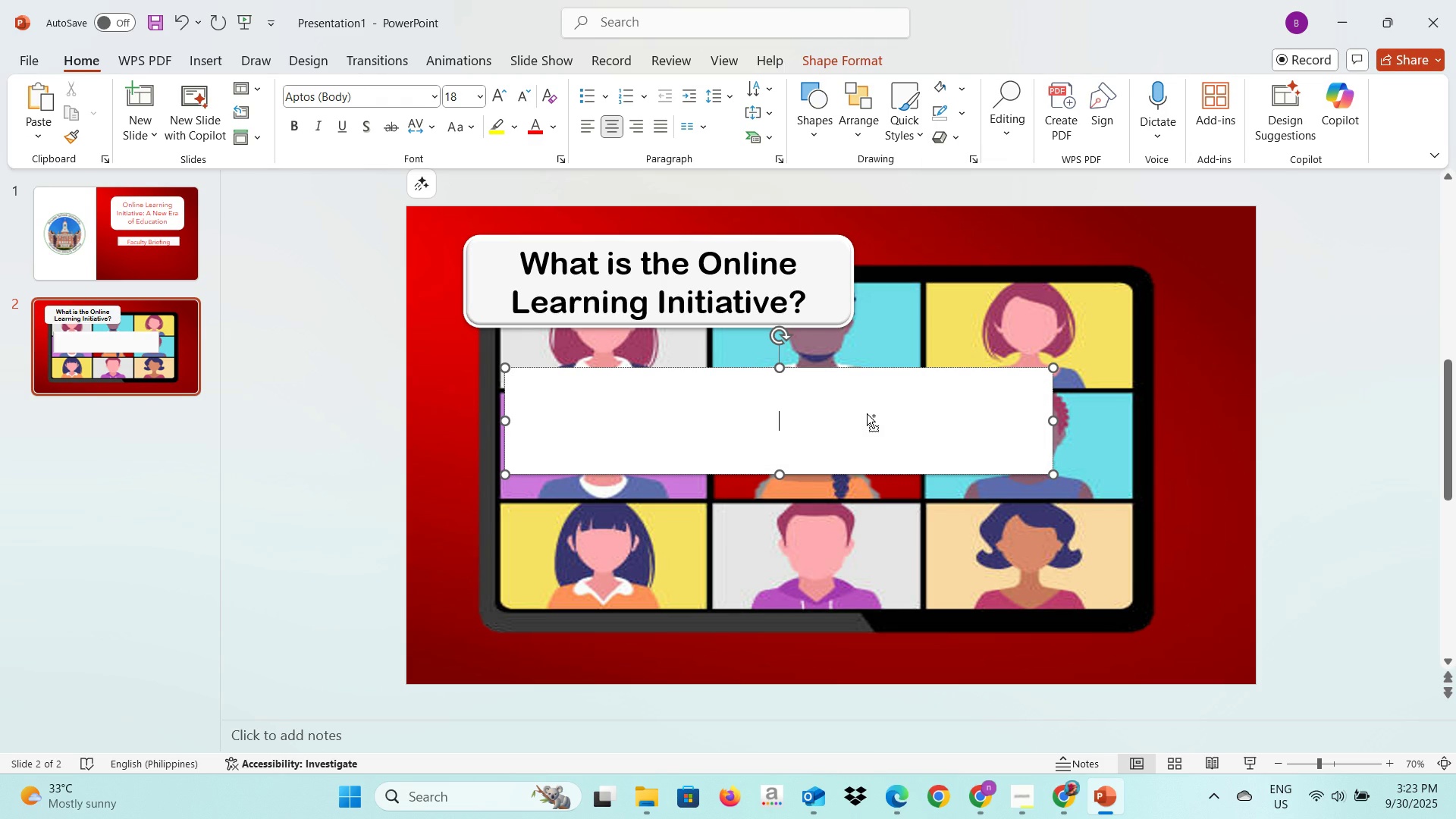 
key(Control+V)
 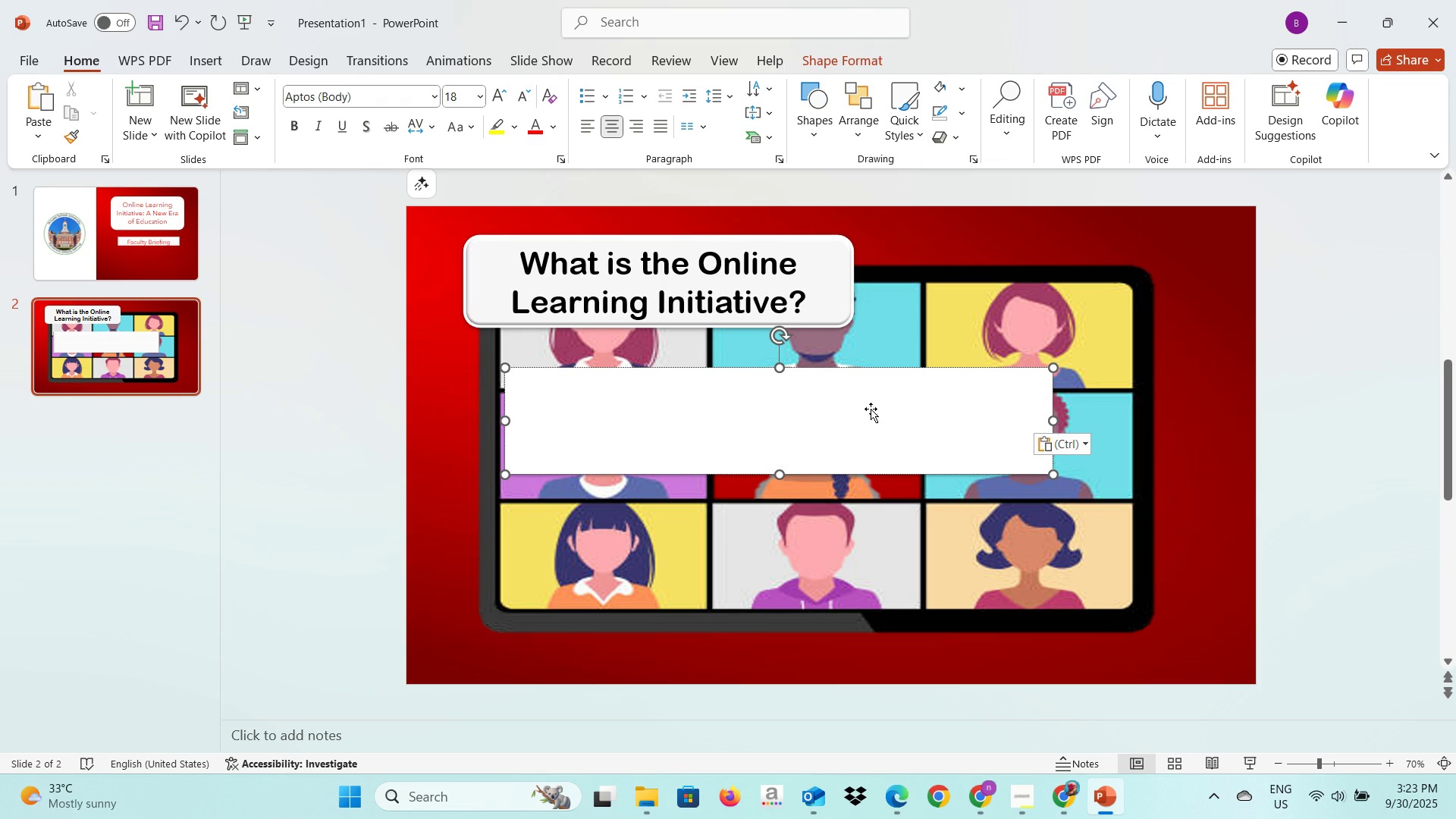 
key(Control+A)
 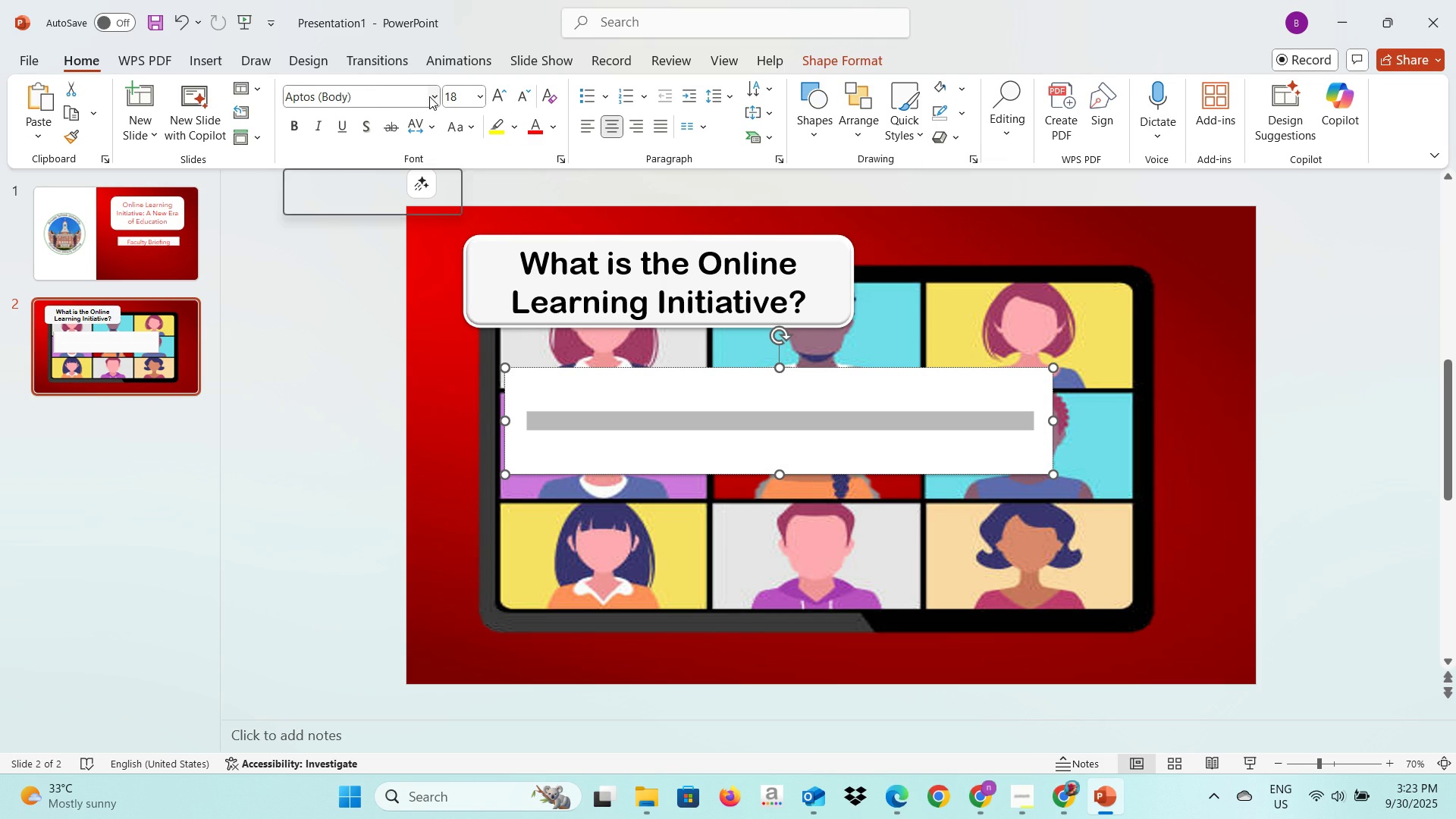 
left_click([435, 94])
 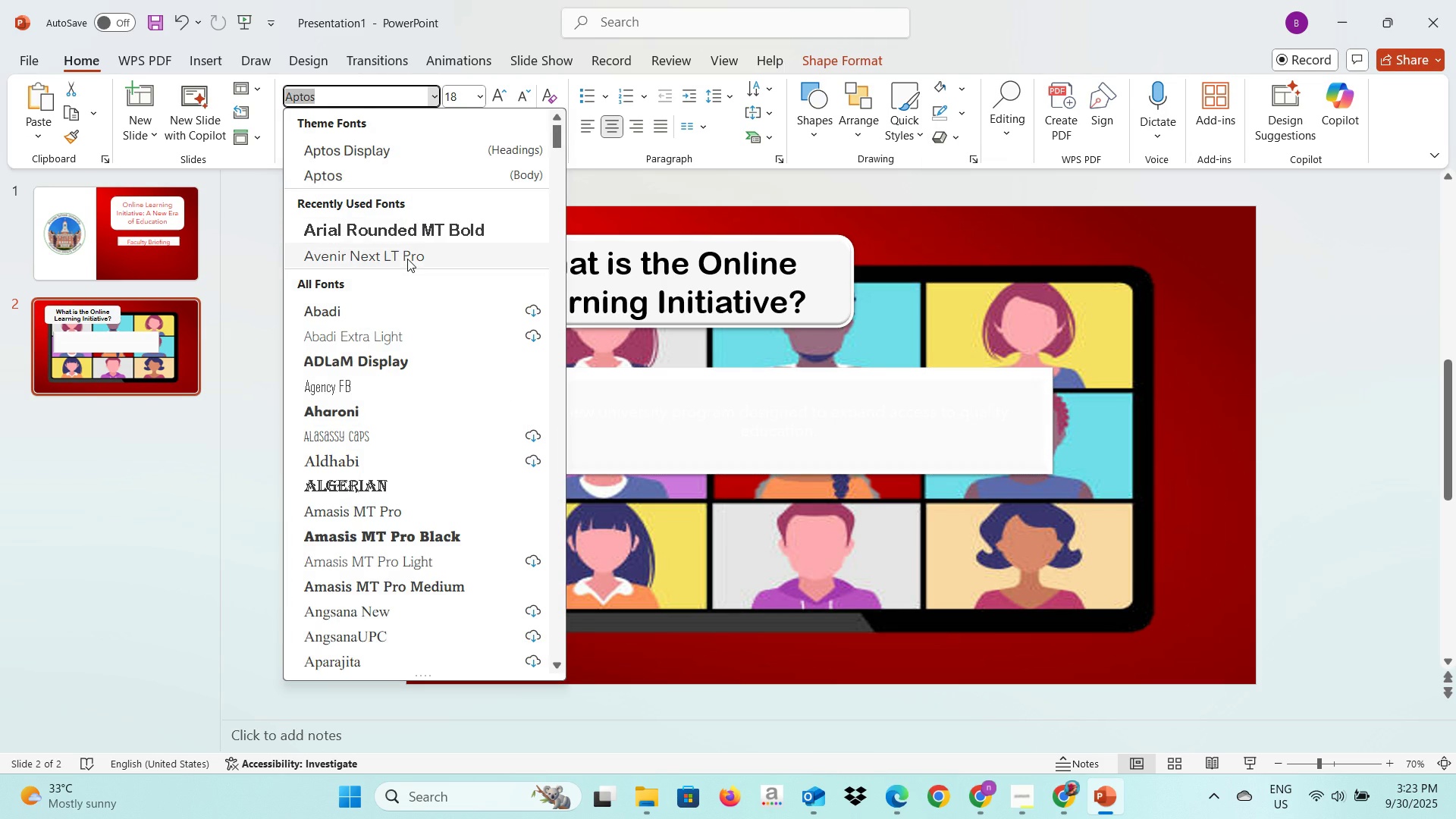 
left_click([407, 259])
 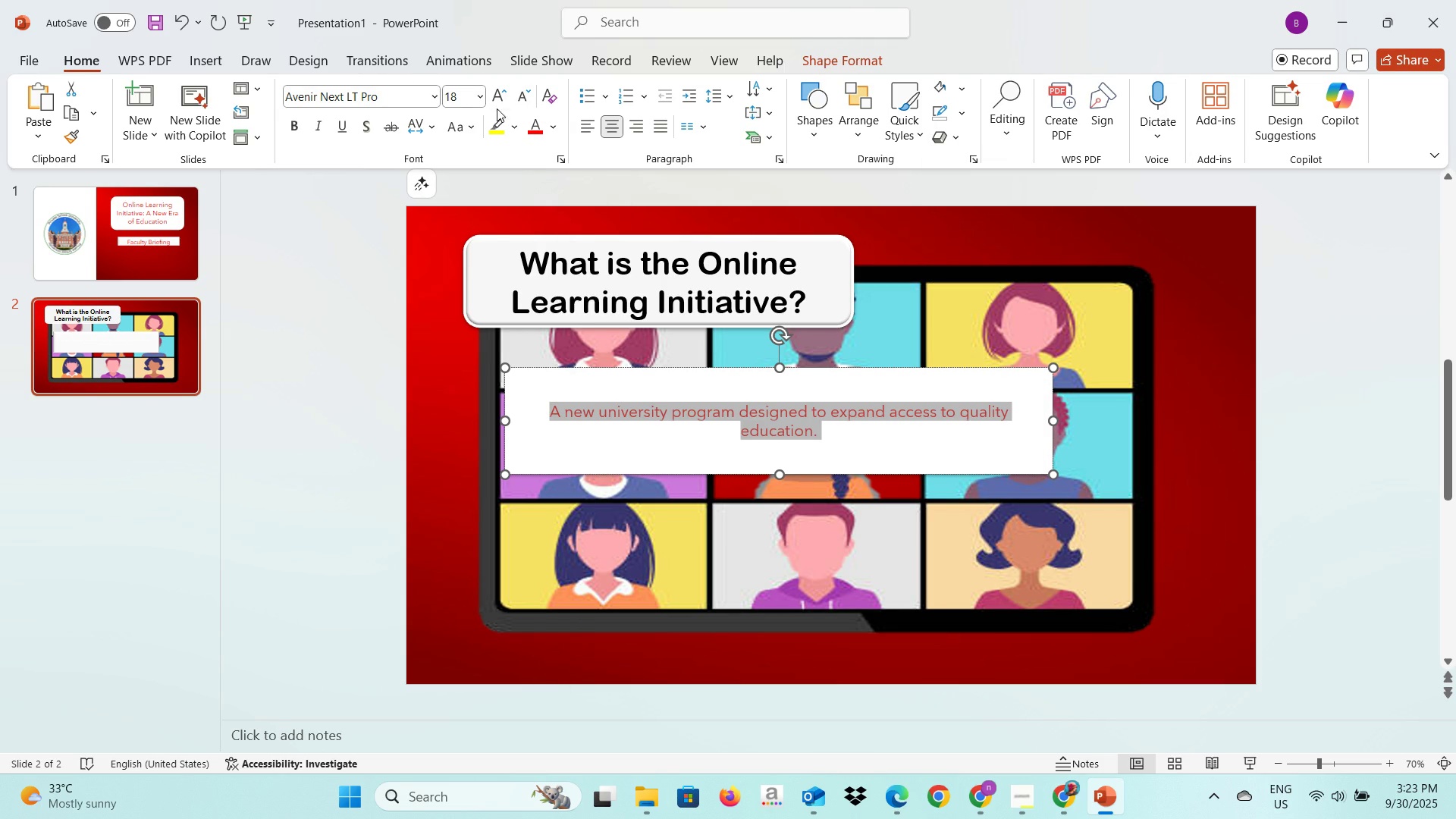 
left_click([474, 98])
 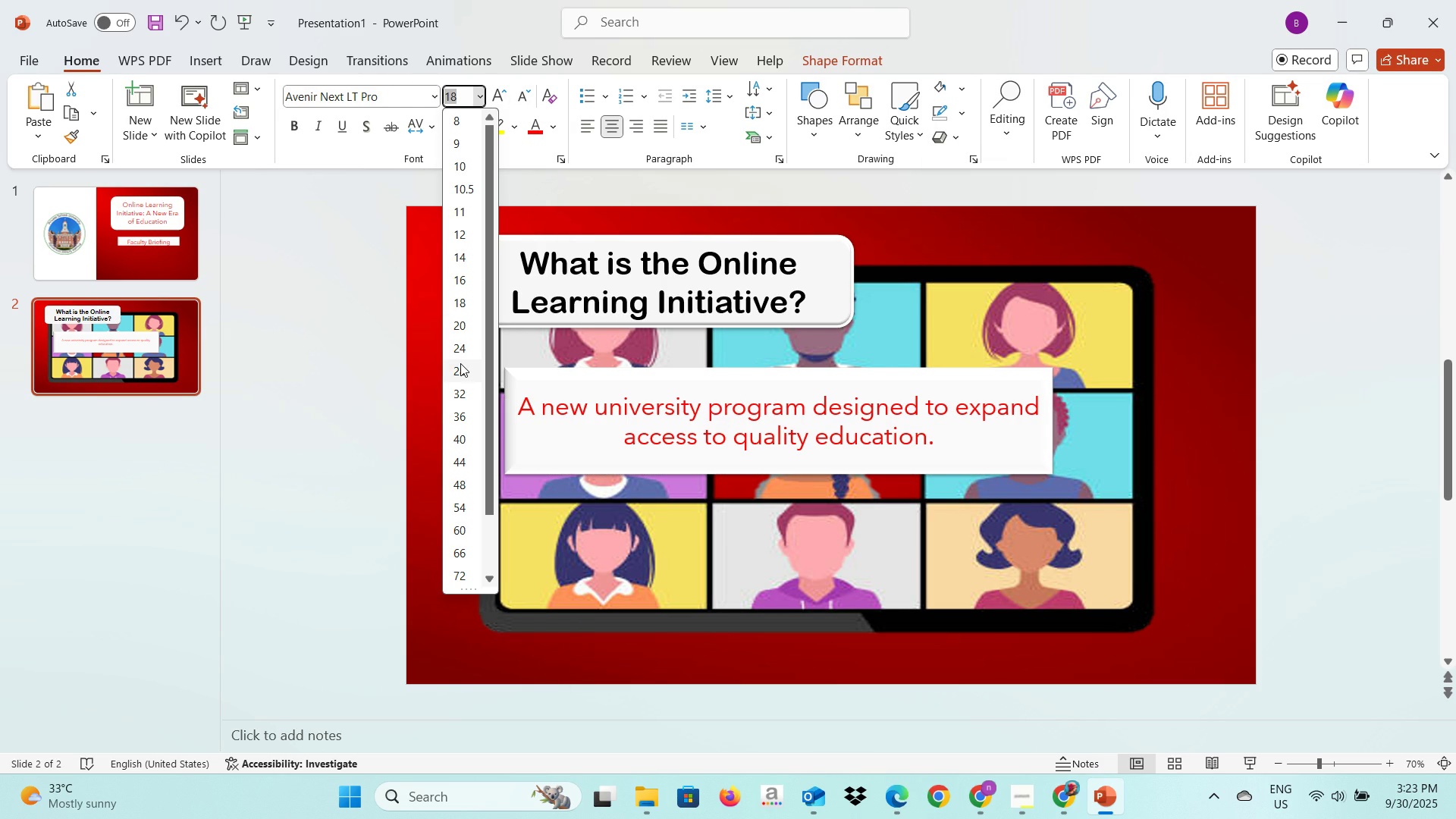 
left_click([460, 363])
 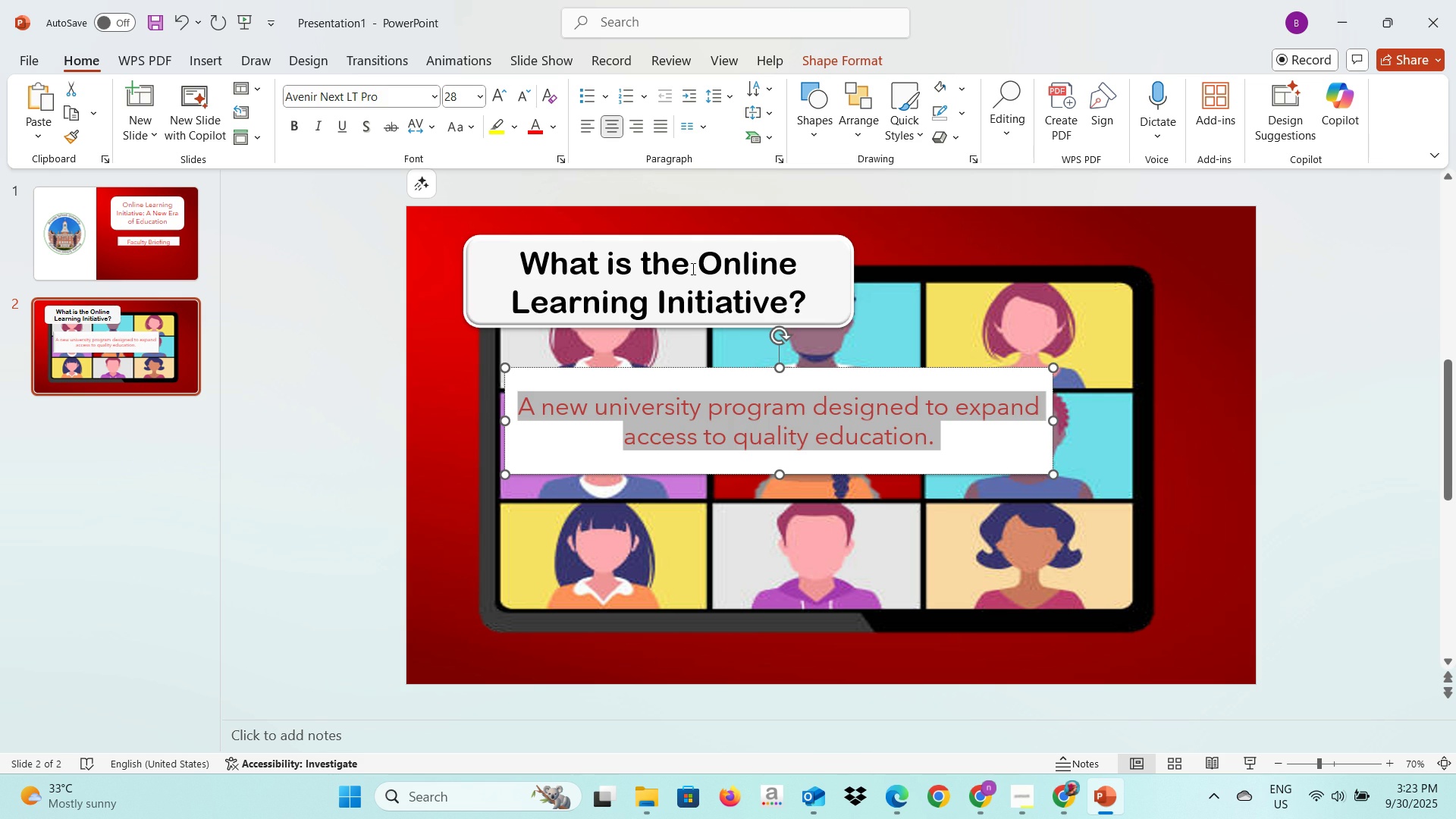 
left_click([687, 270])
 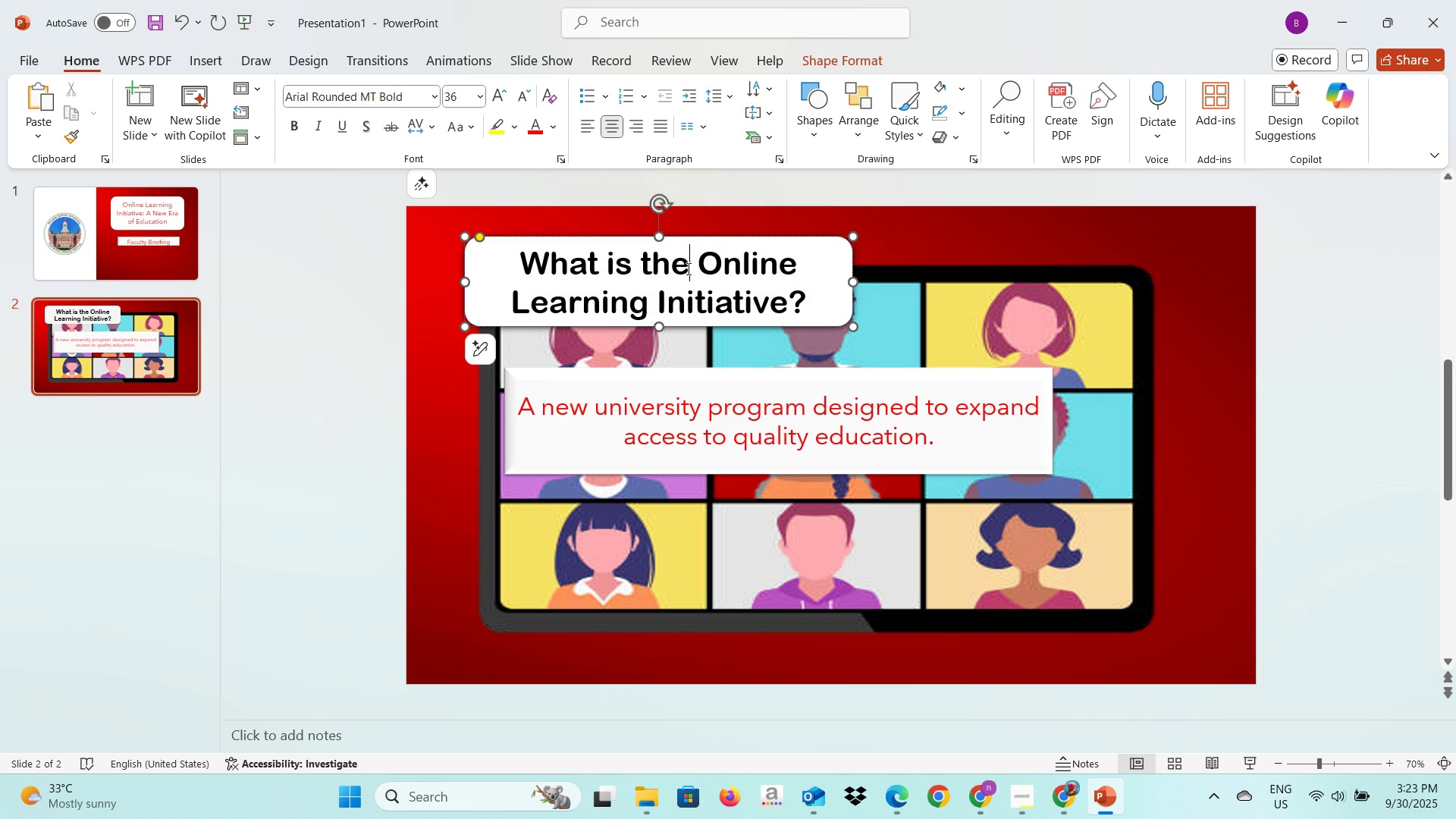 
key(Control+A)
 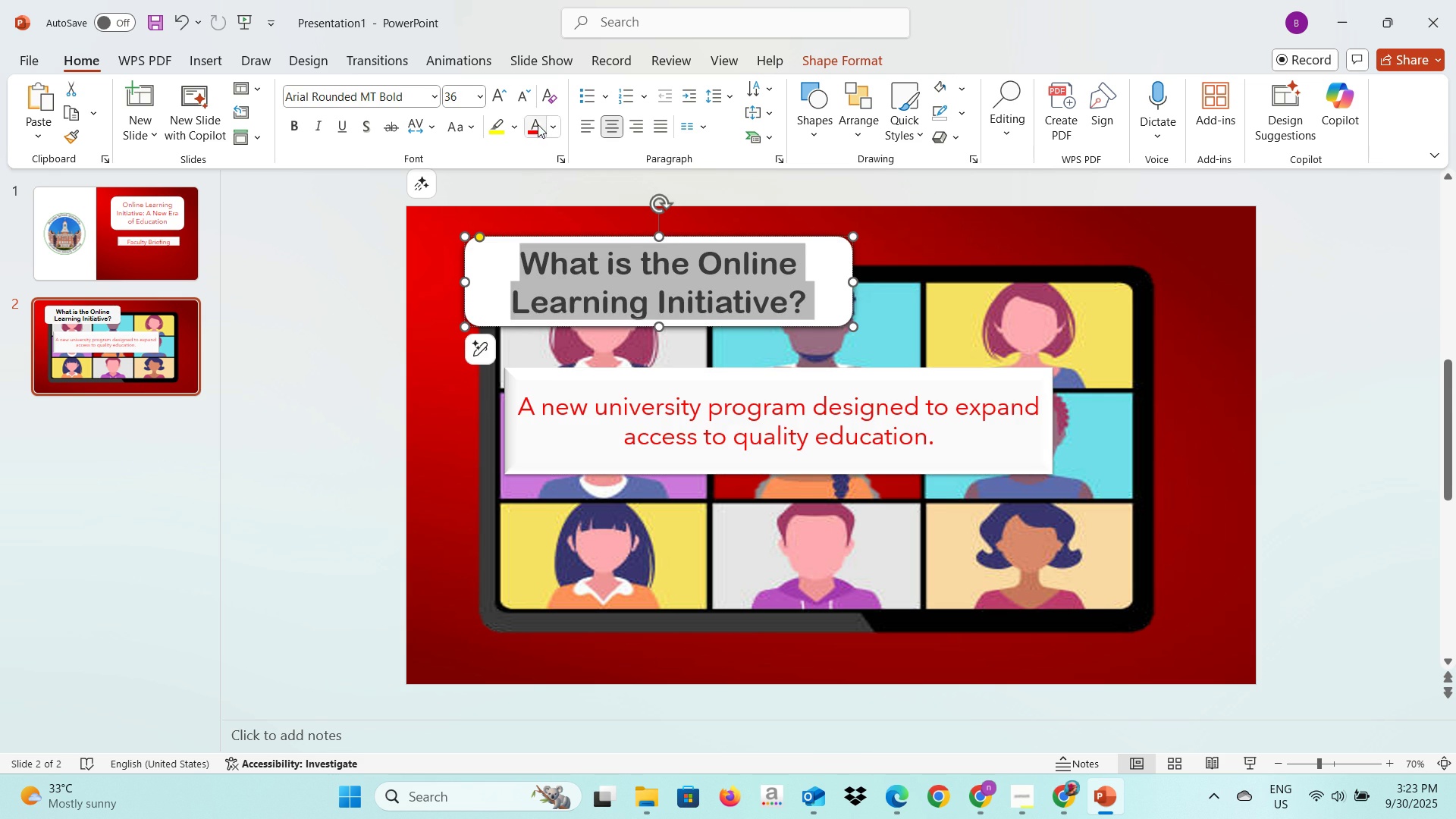 
left_click([538, 124])
 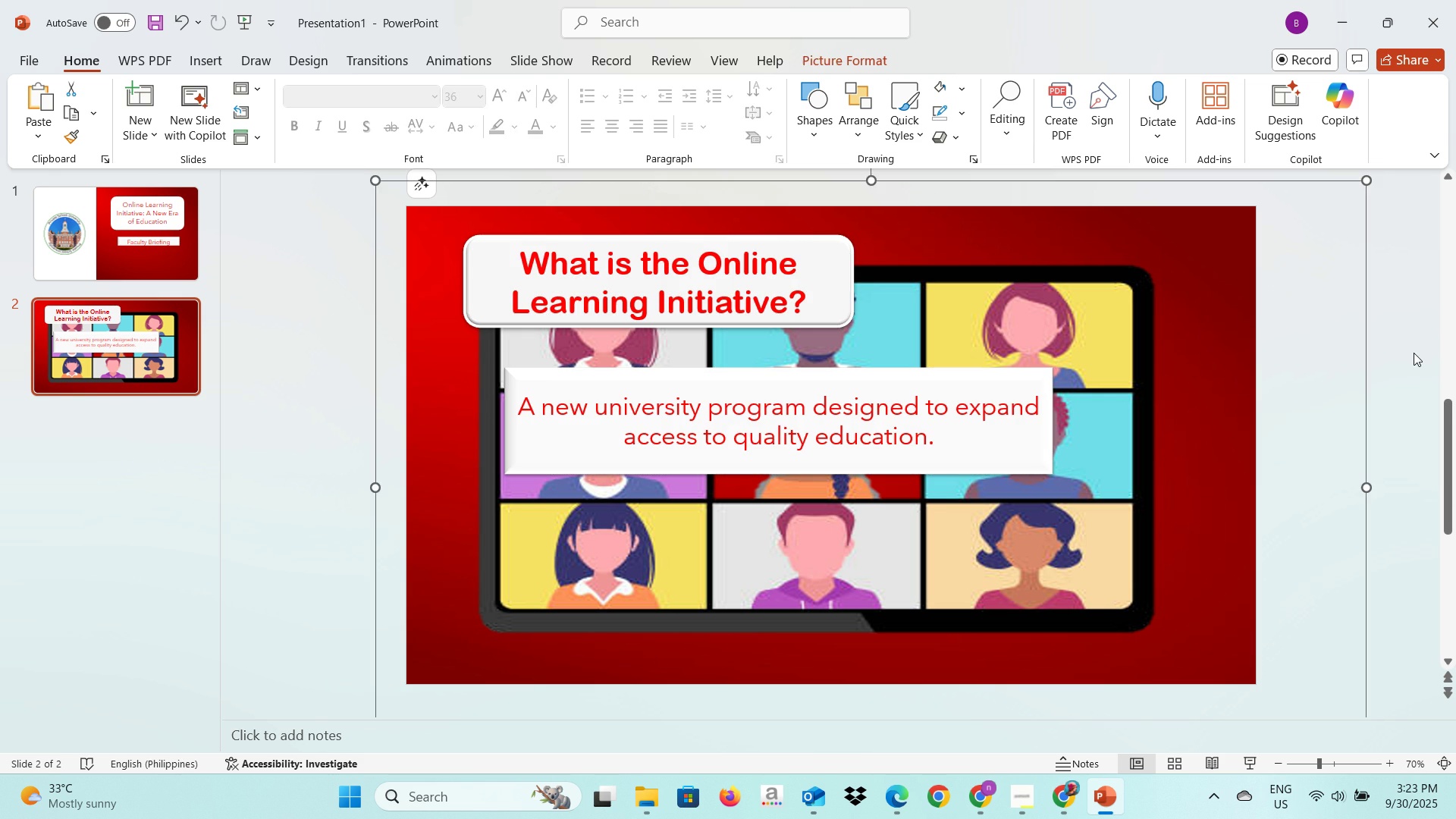 
double_click([1414, 353])
 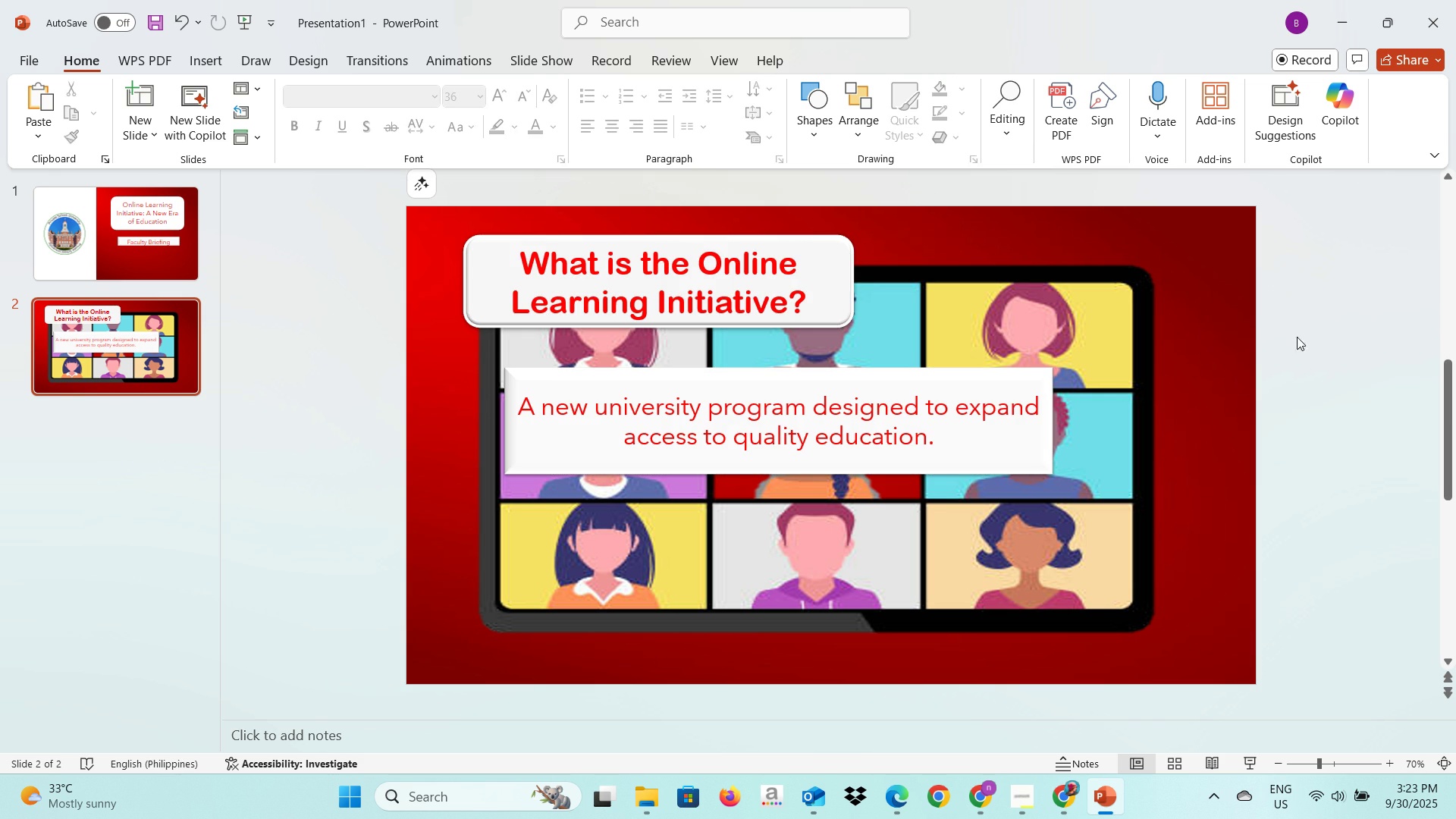 
key(Alt+AltLeft)
 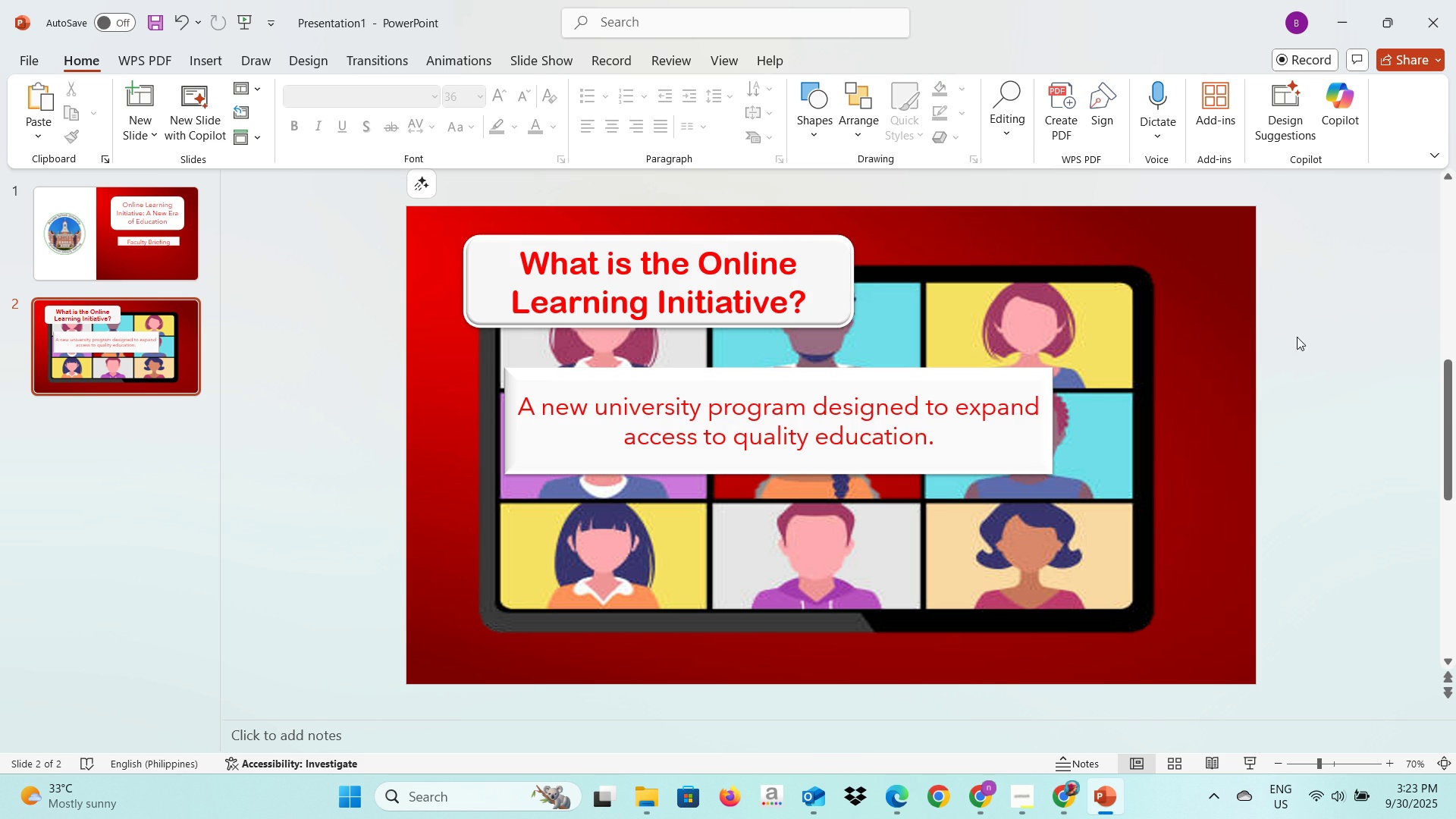 
key(Alt+Tab)
 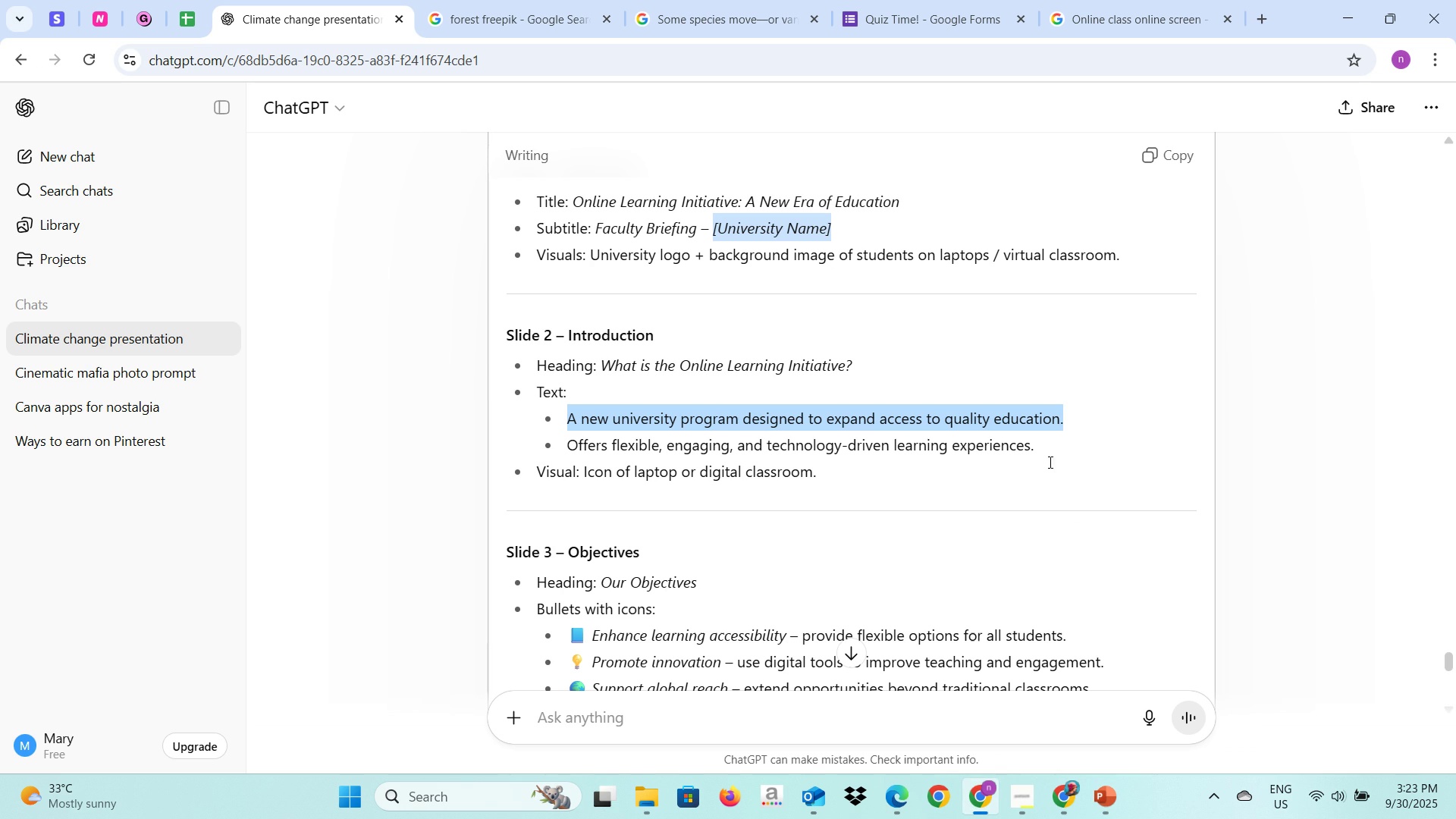 
left_click_drag(start_coordinate=[1046, 450], to_coordinate=[570, 448])
 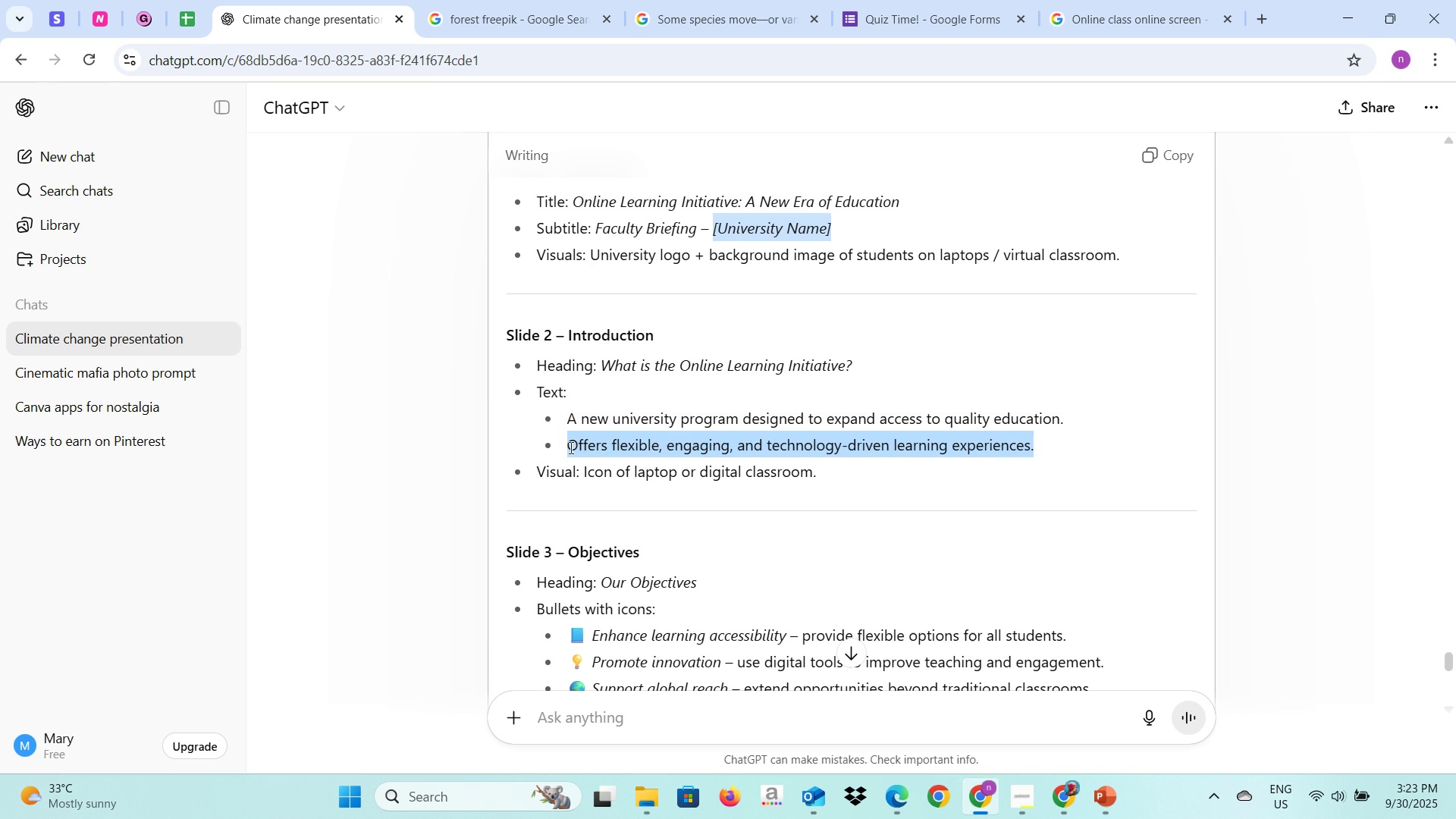 
key(Control+C)
 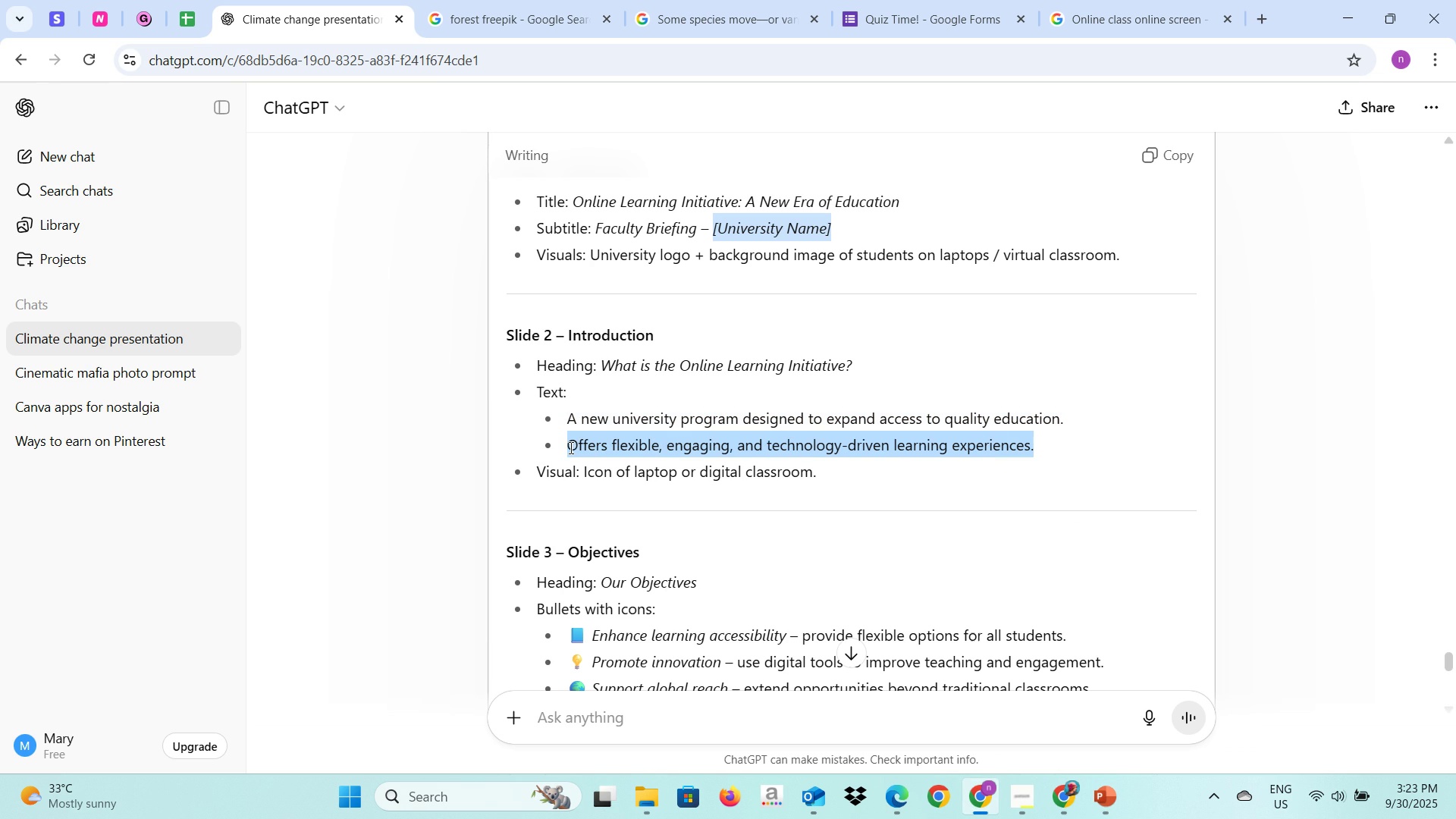 
key(Alt+AltLeft)
 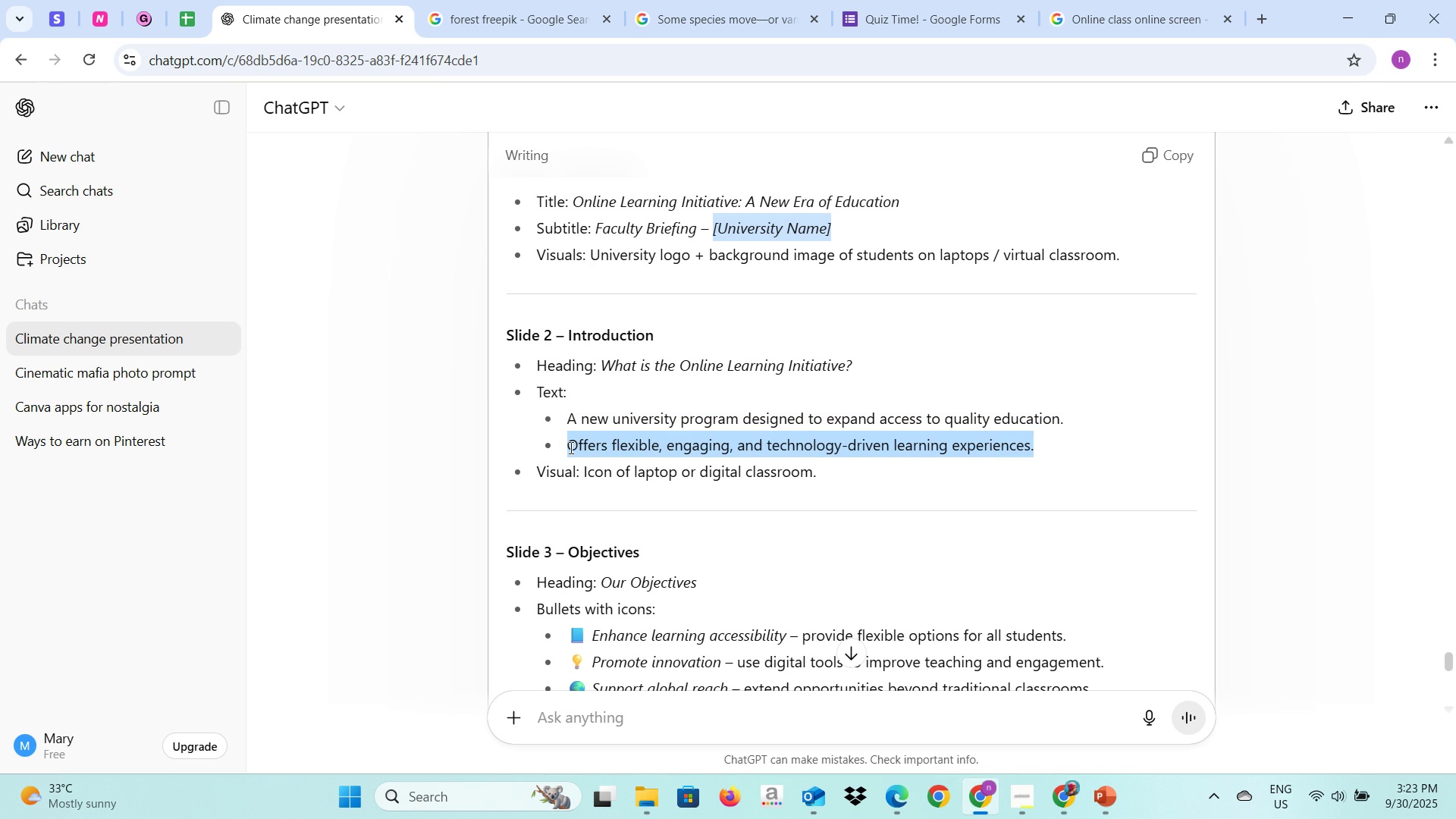 
key(Alt+Tab)
 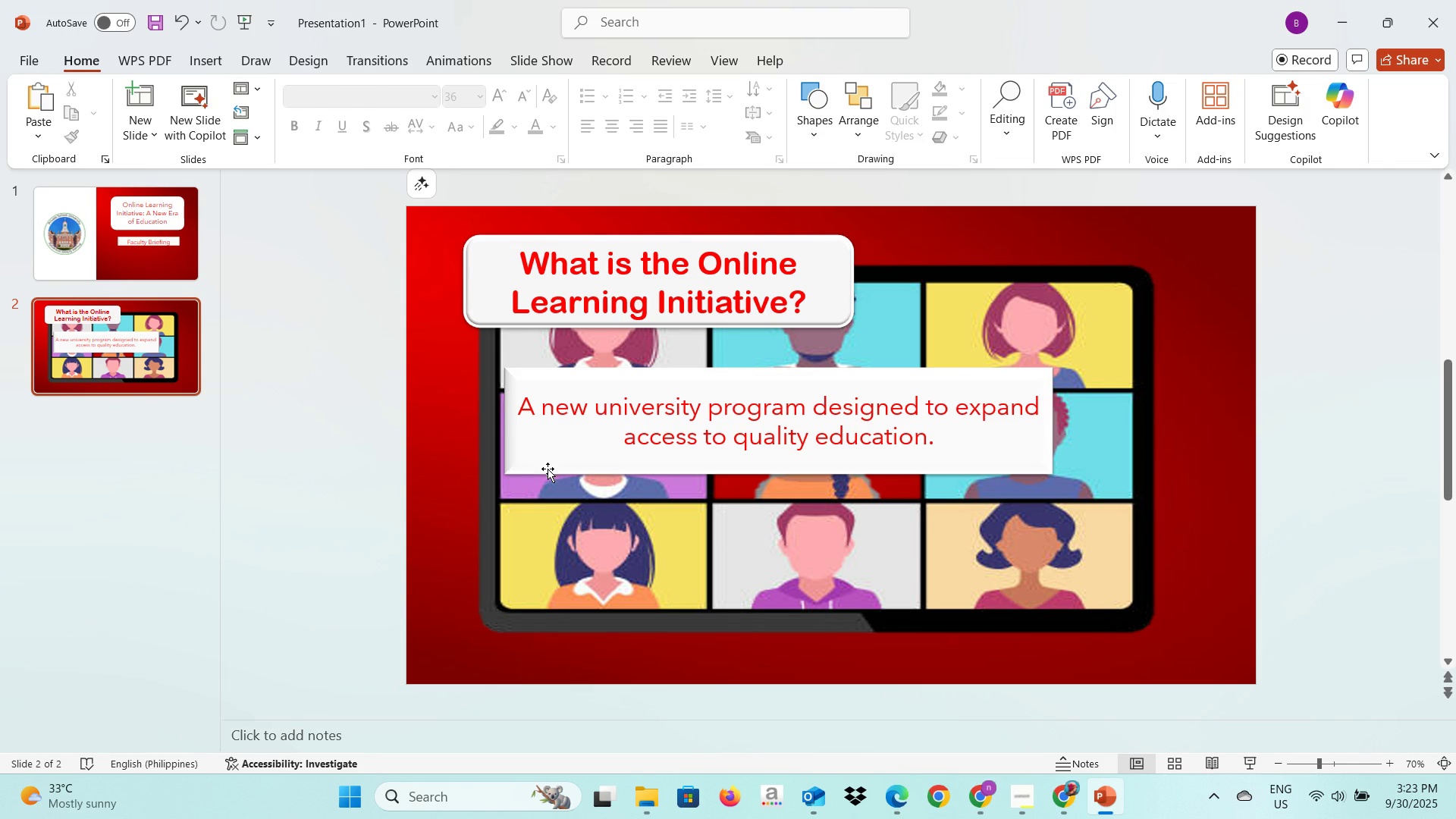 
left_click([546, 466])
 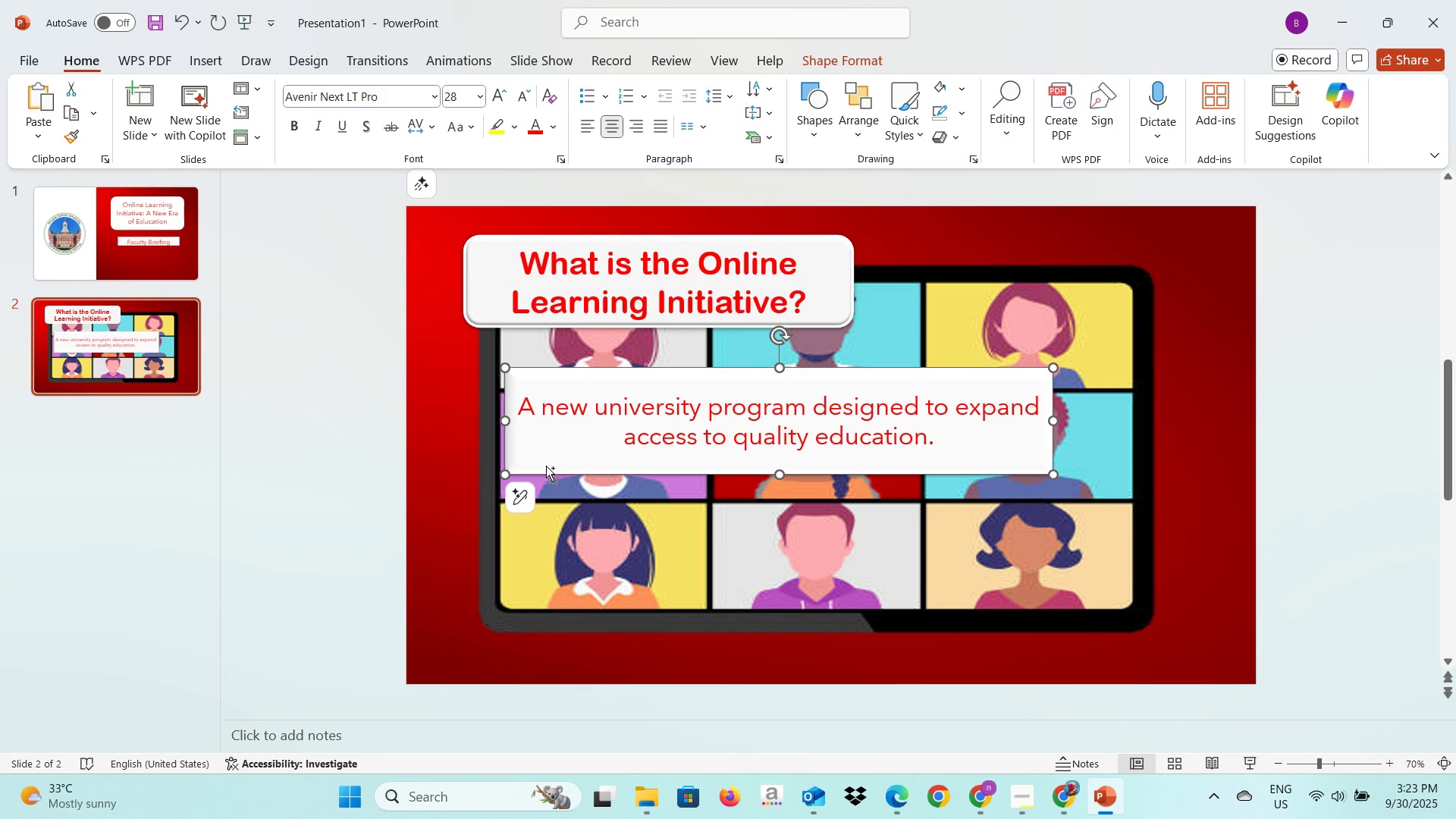 
key(Control+C)
 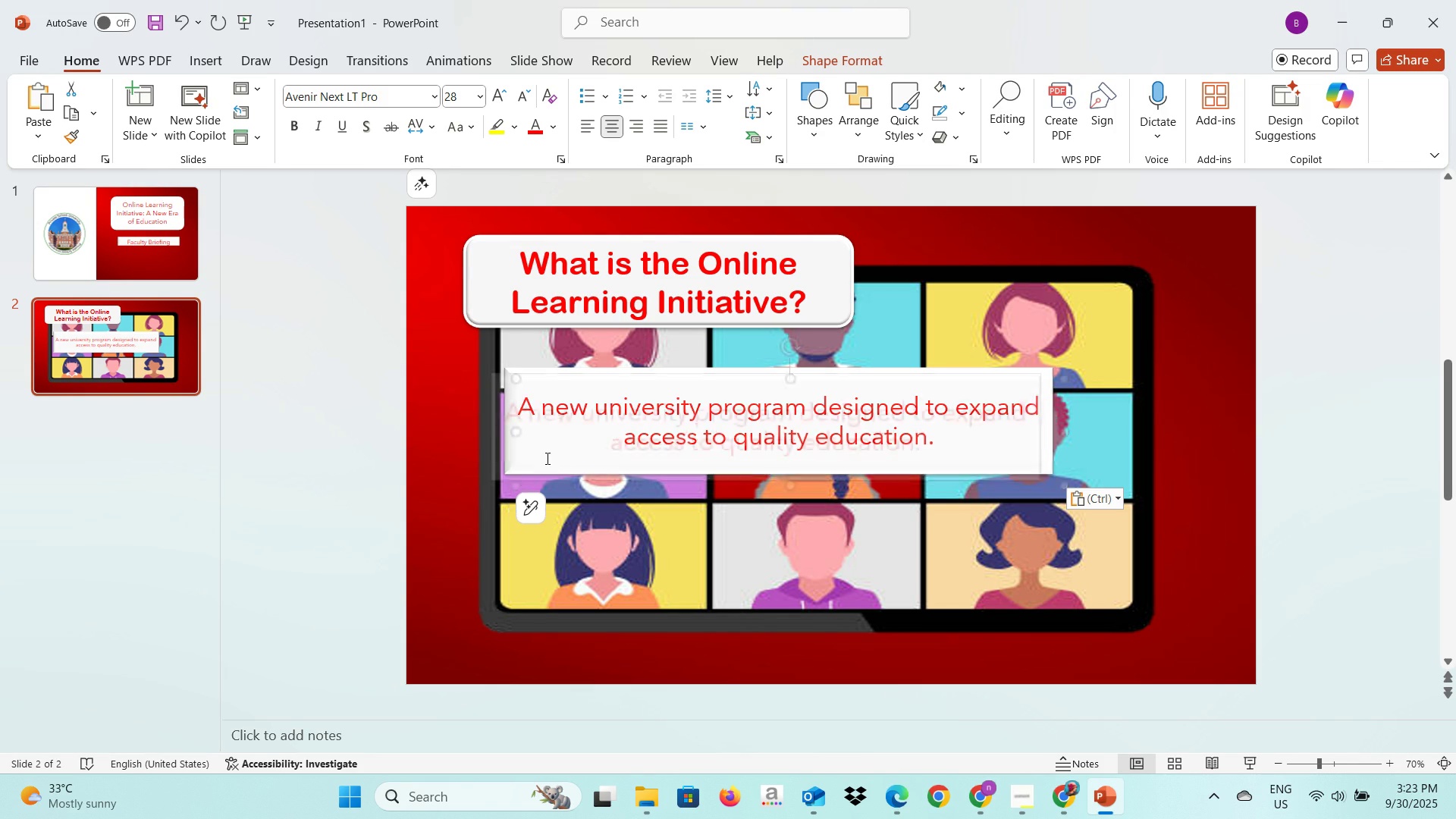 
key(Control+V)
 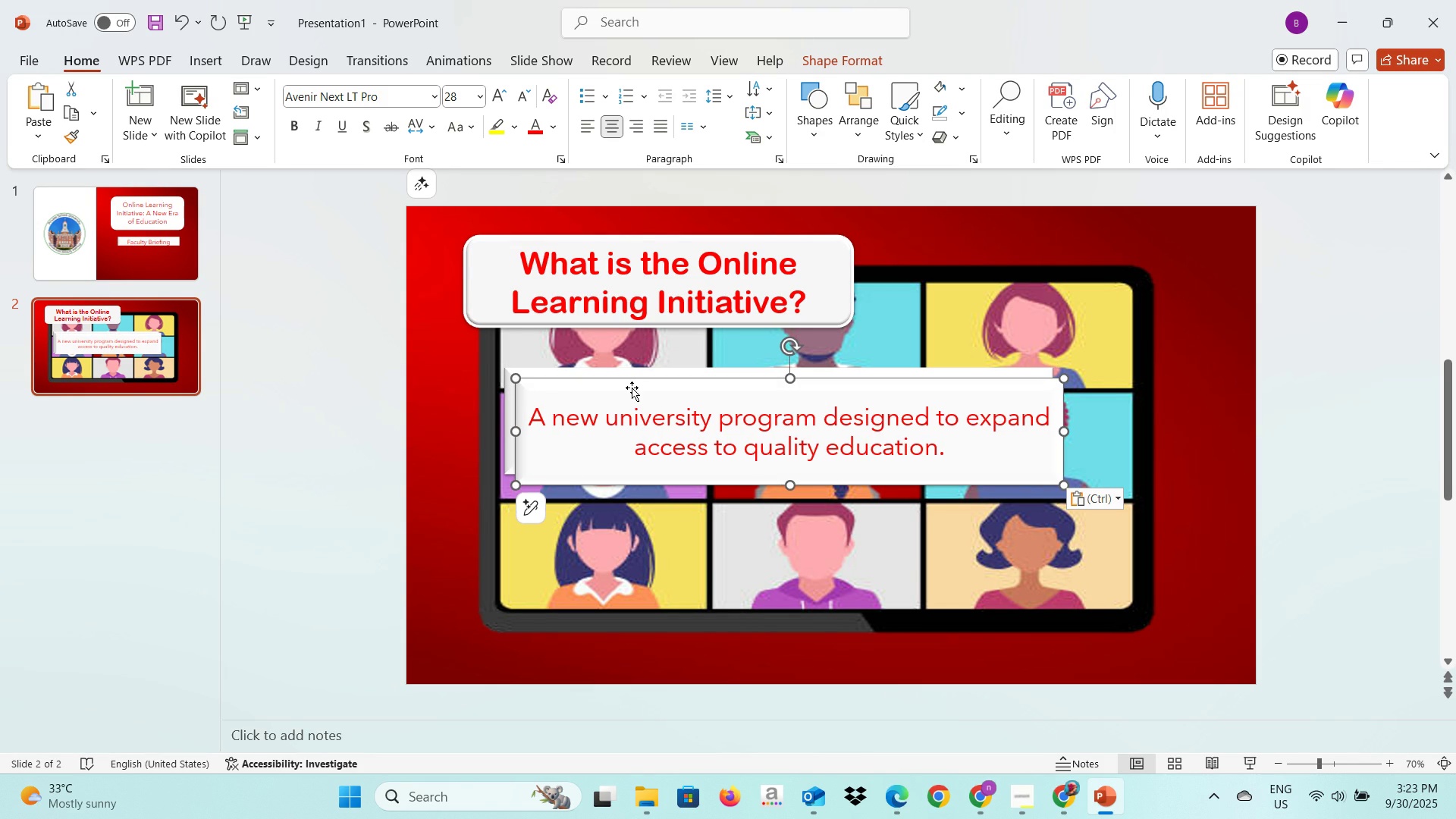 
left_click_drag(start_coordinate=[632, 388], to_coordinate=[618, 510])
 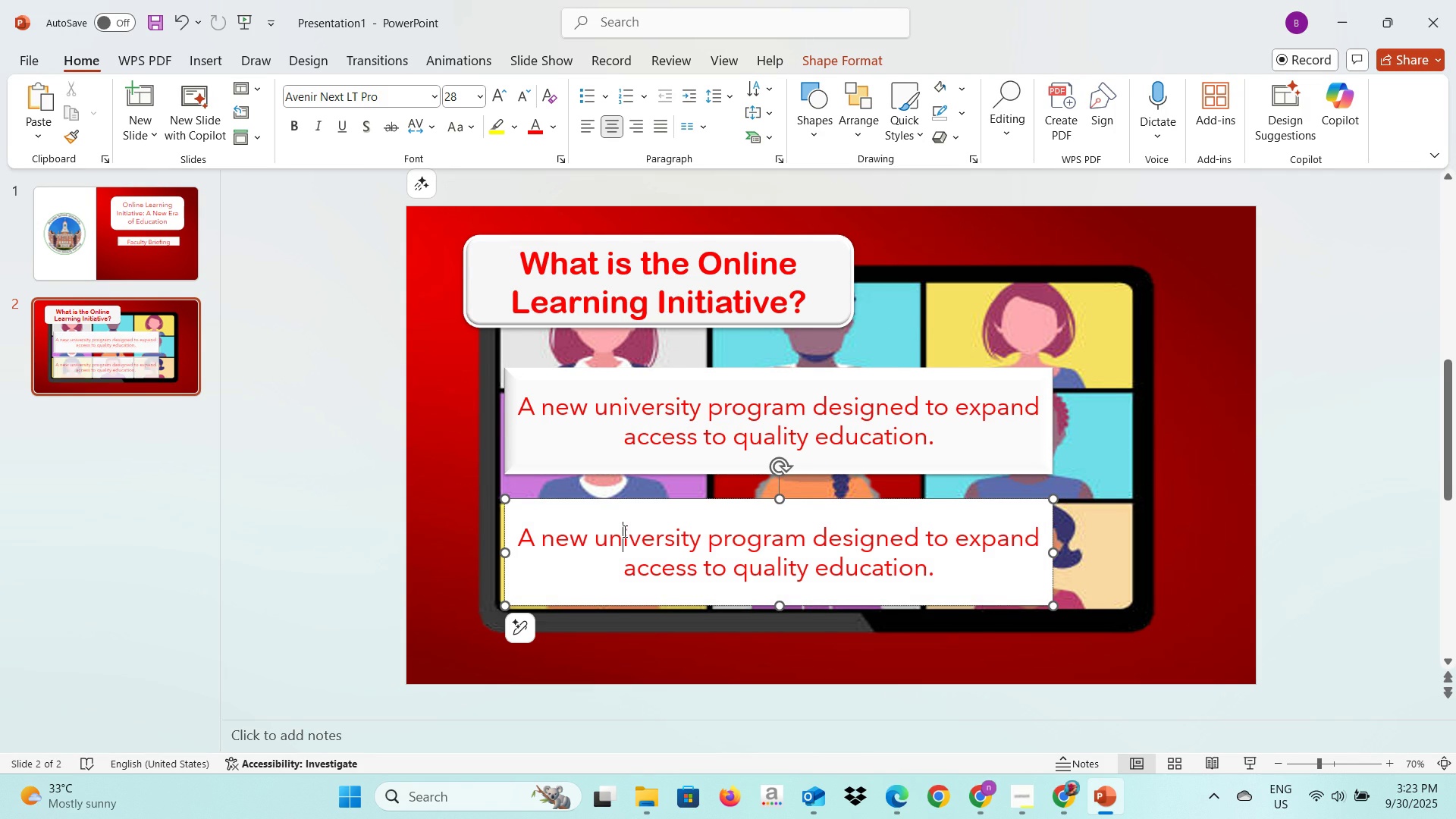 
left_click([623, 531])
 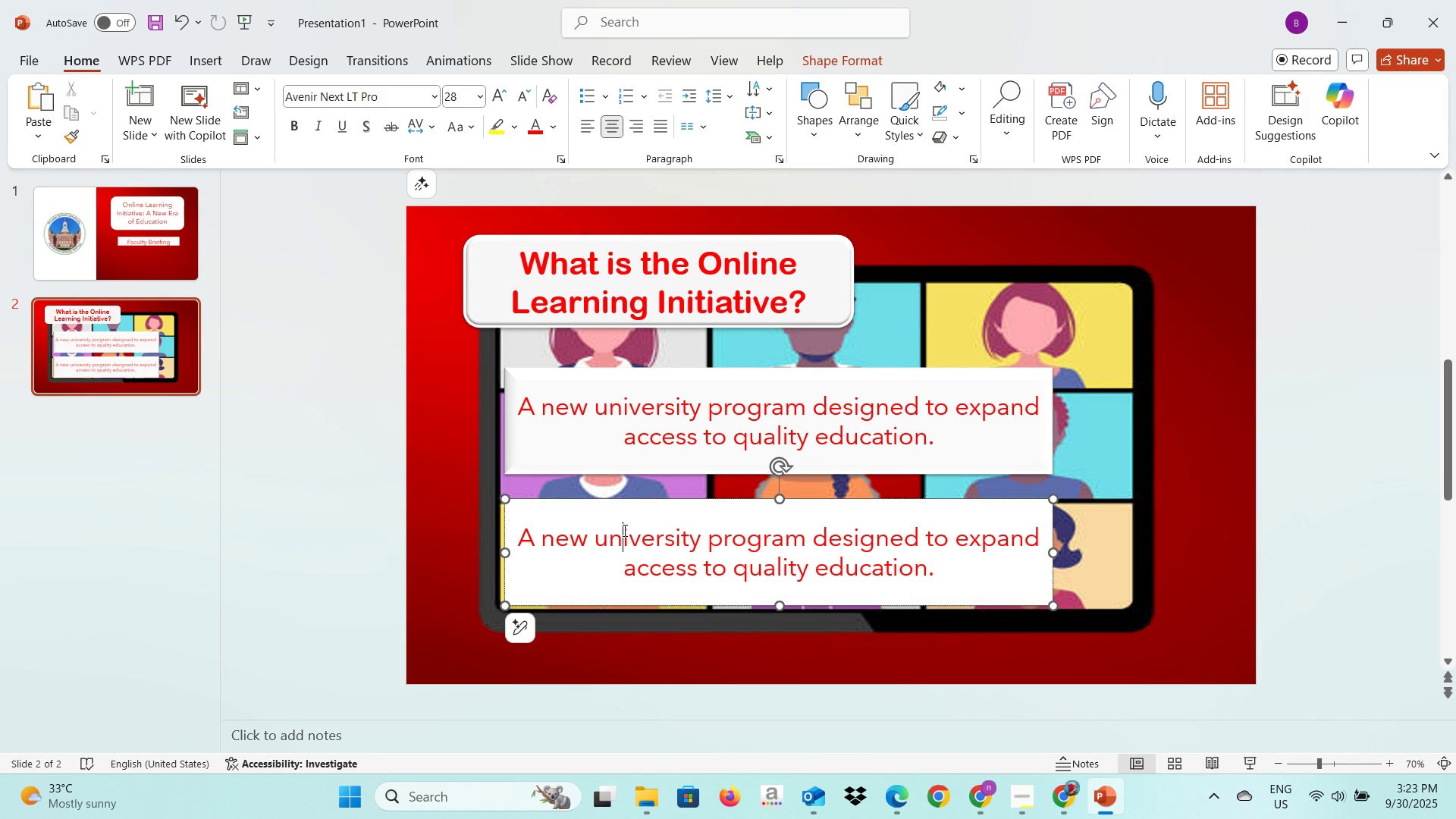 
key(Alt+AltLeft)
 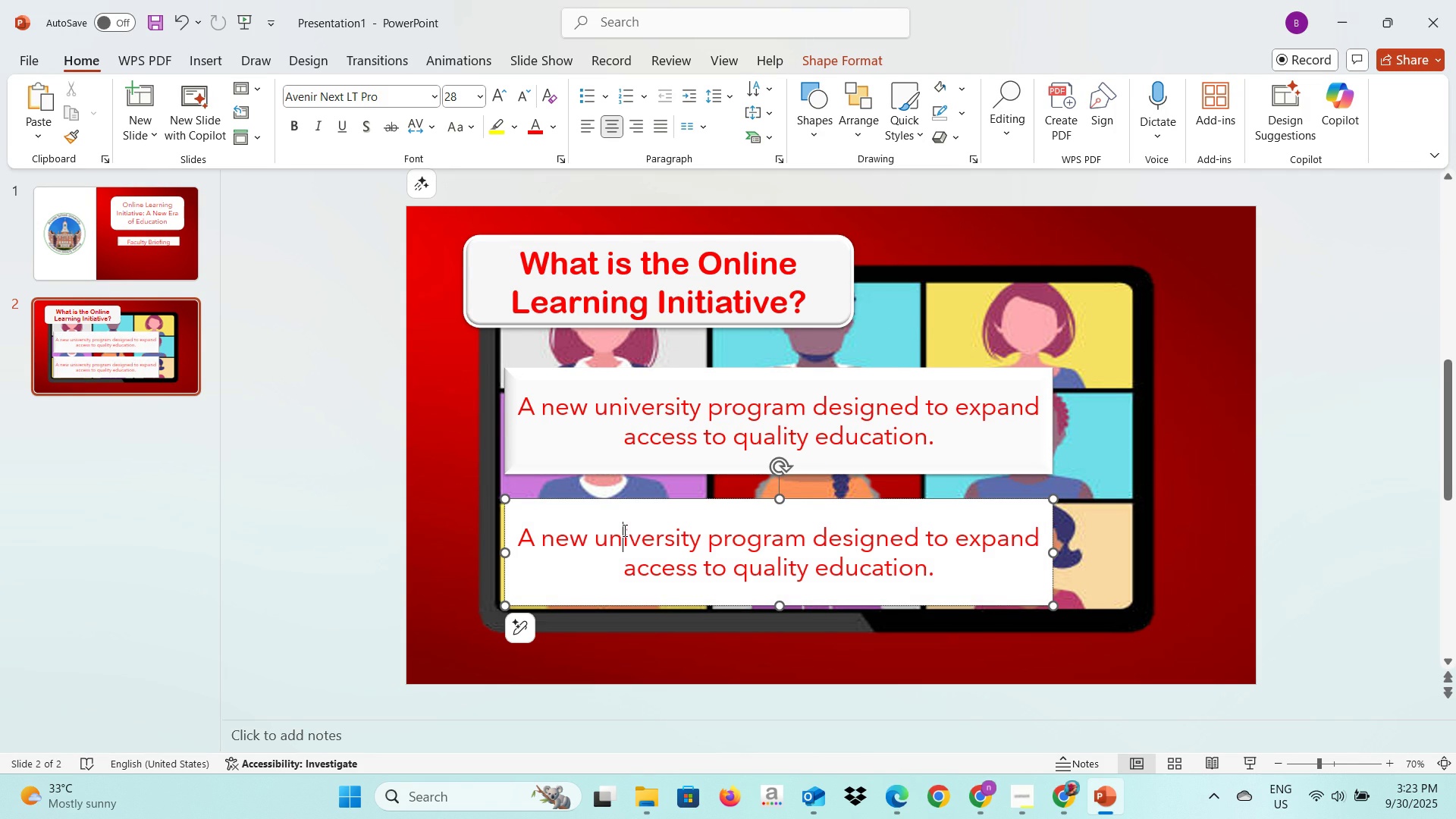 
key(Alt+Tab)
 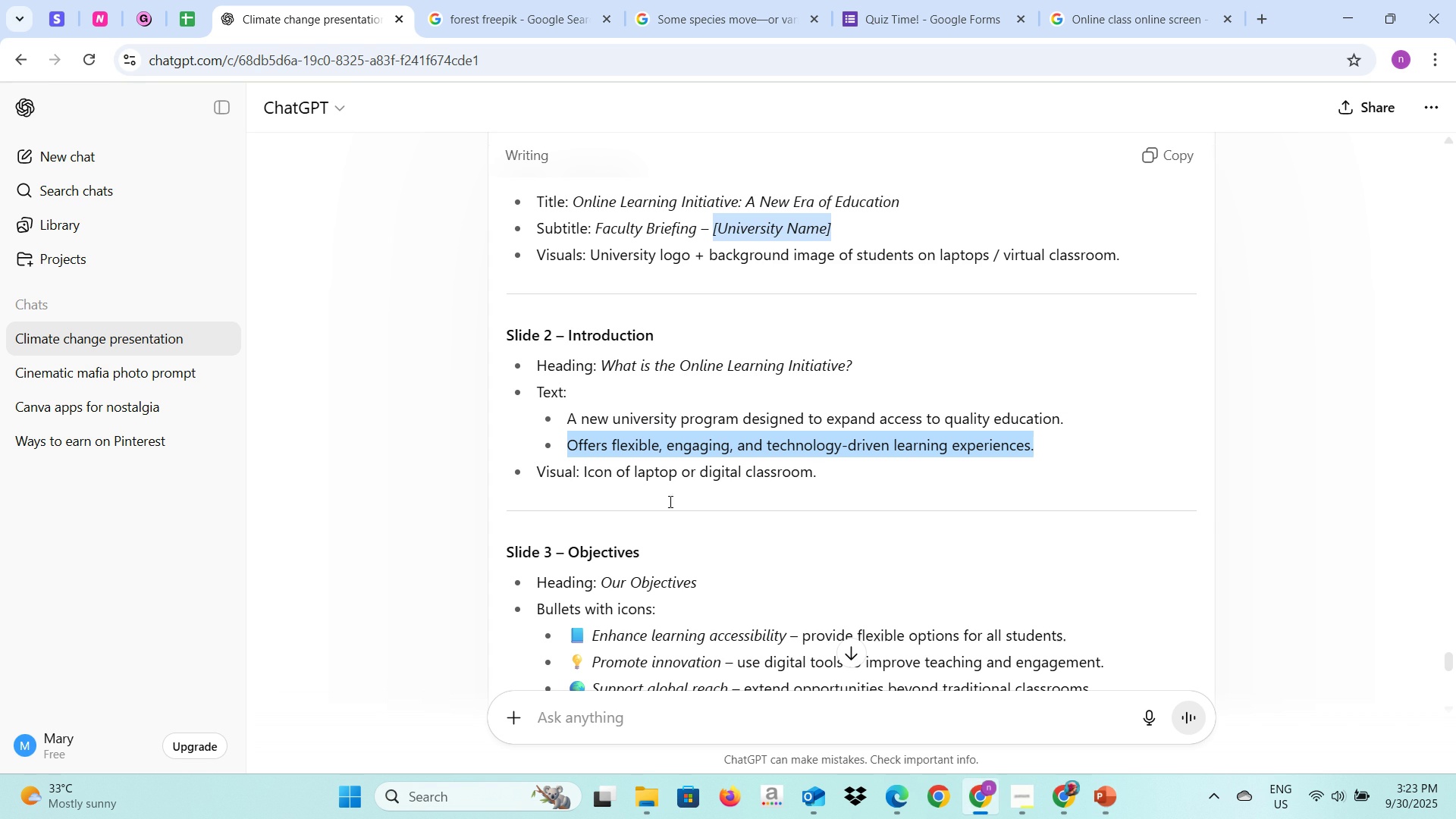 
key(Control+C)
 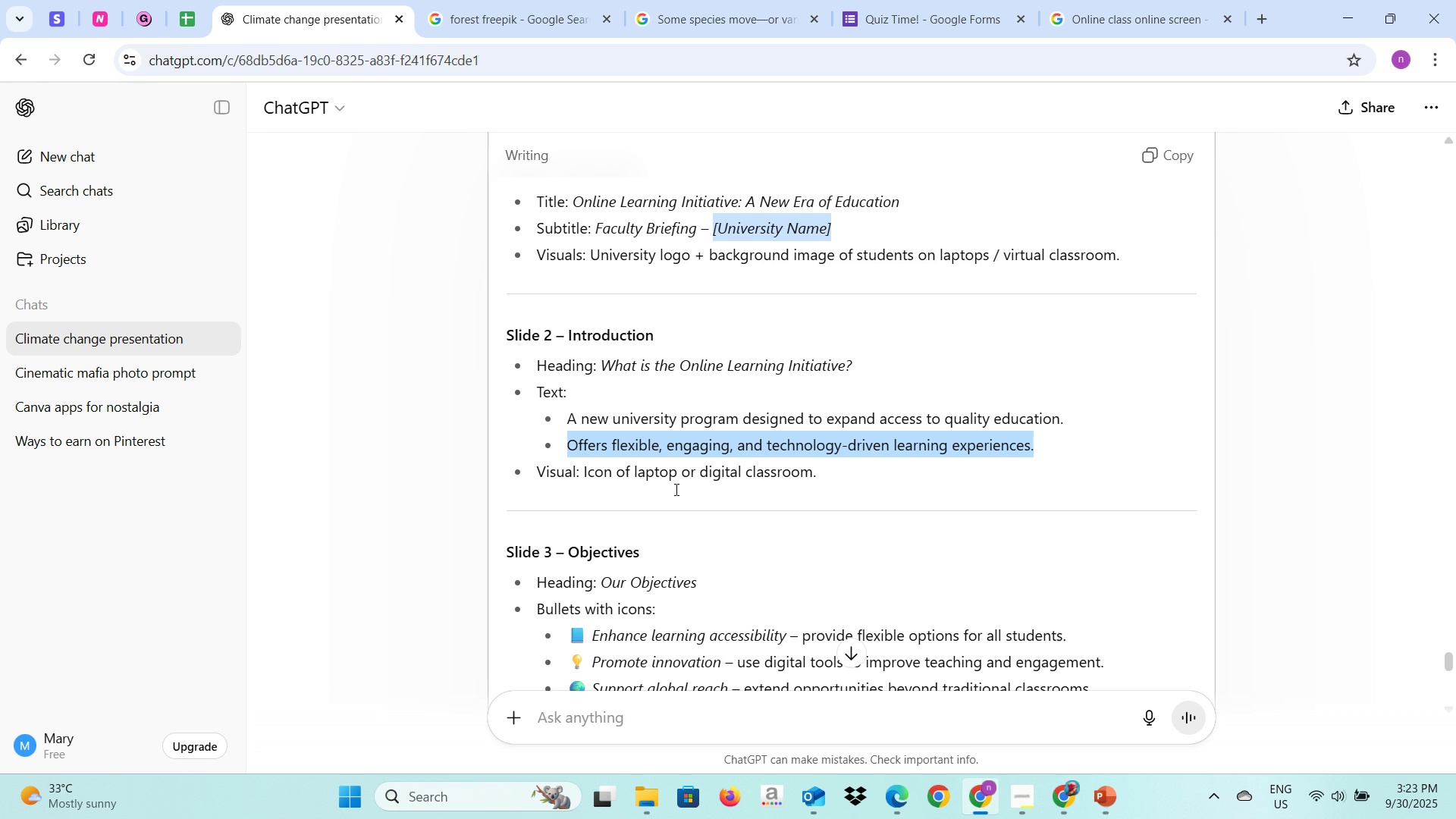 
key(Control+C)
 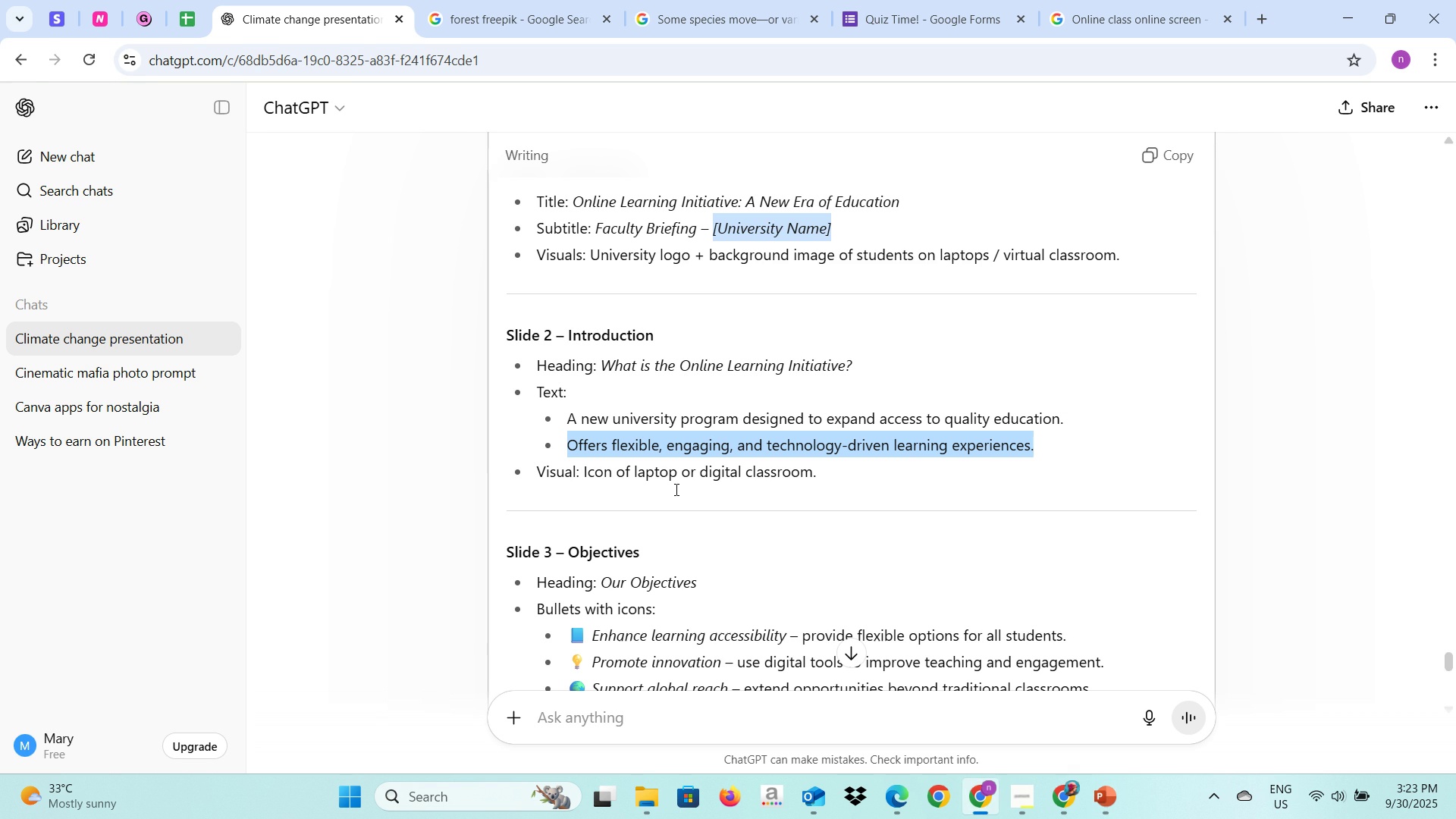 
key(Alt+AltLeft)
 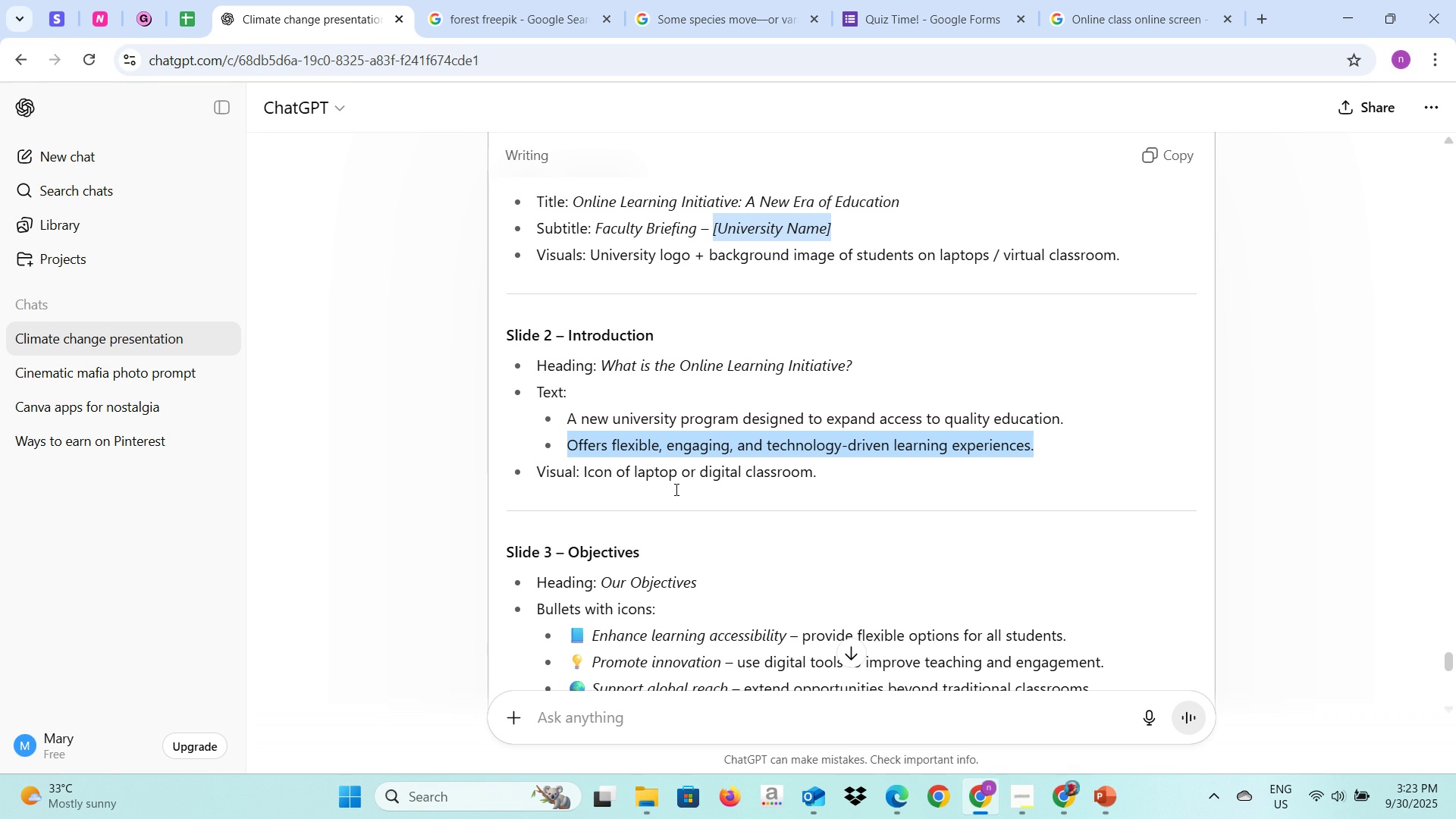 
key(Alt+Tab)
 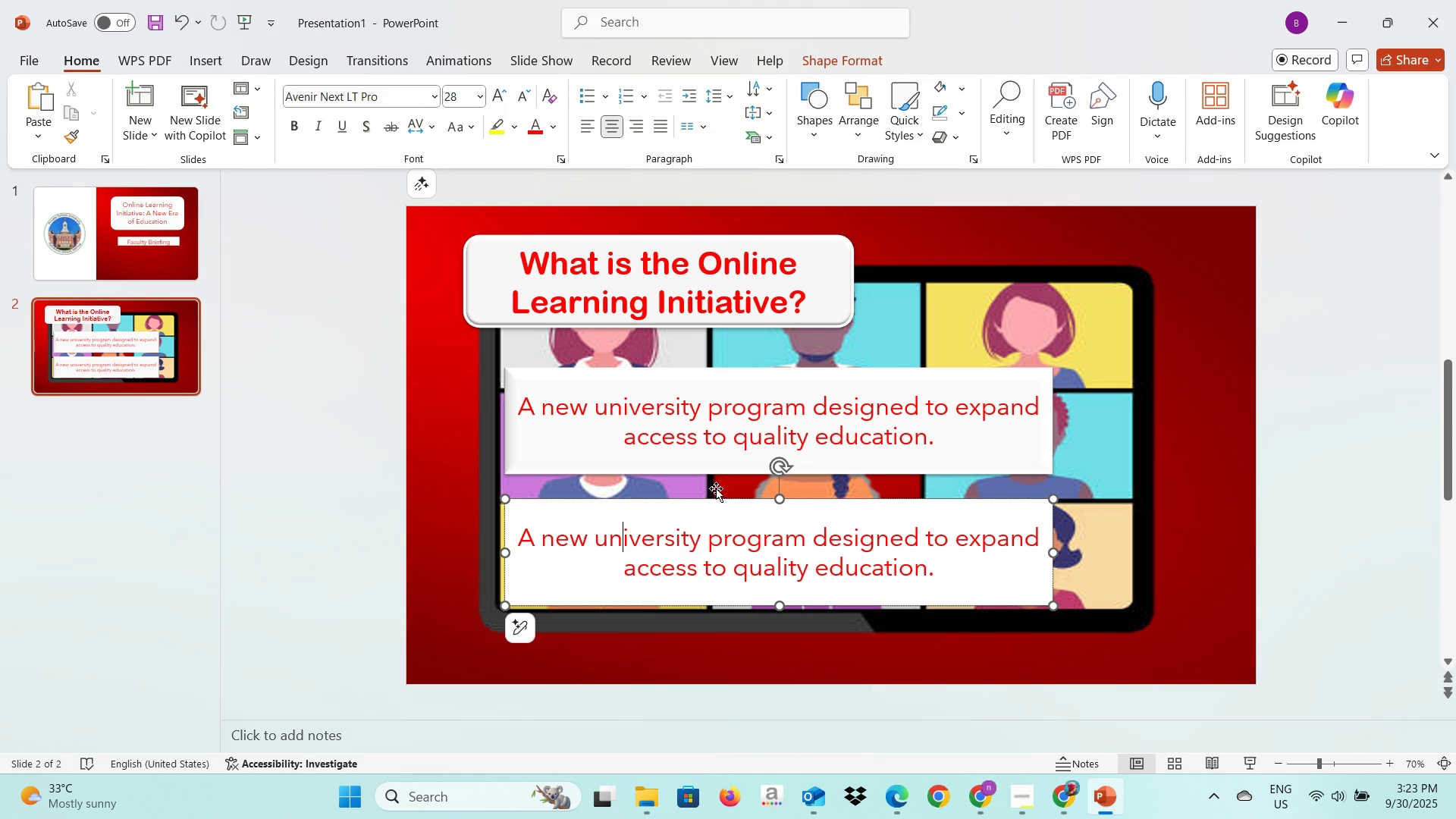 
key(Control+A)
 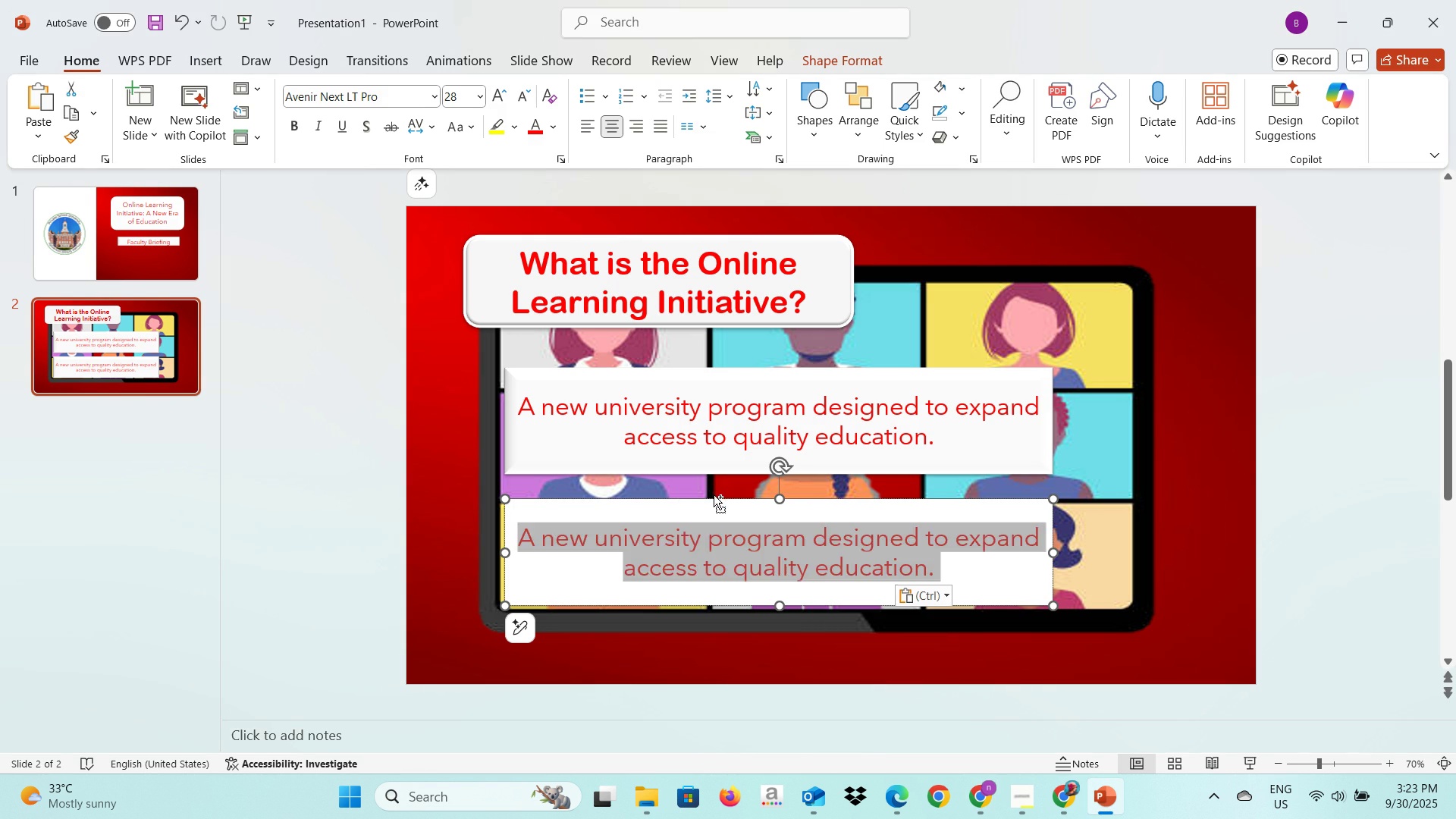 
key(Control+V)
 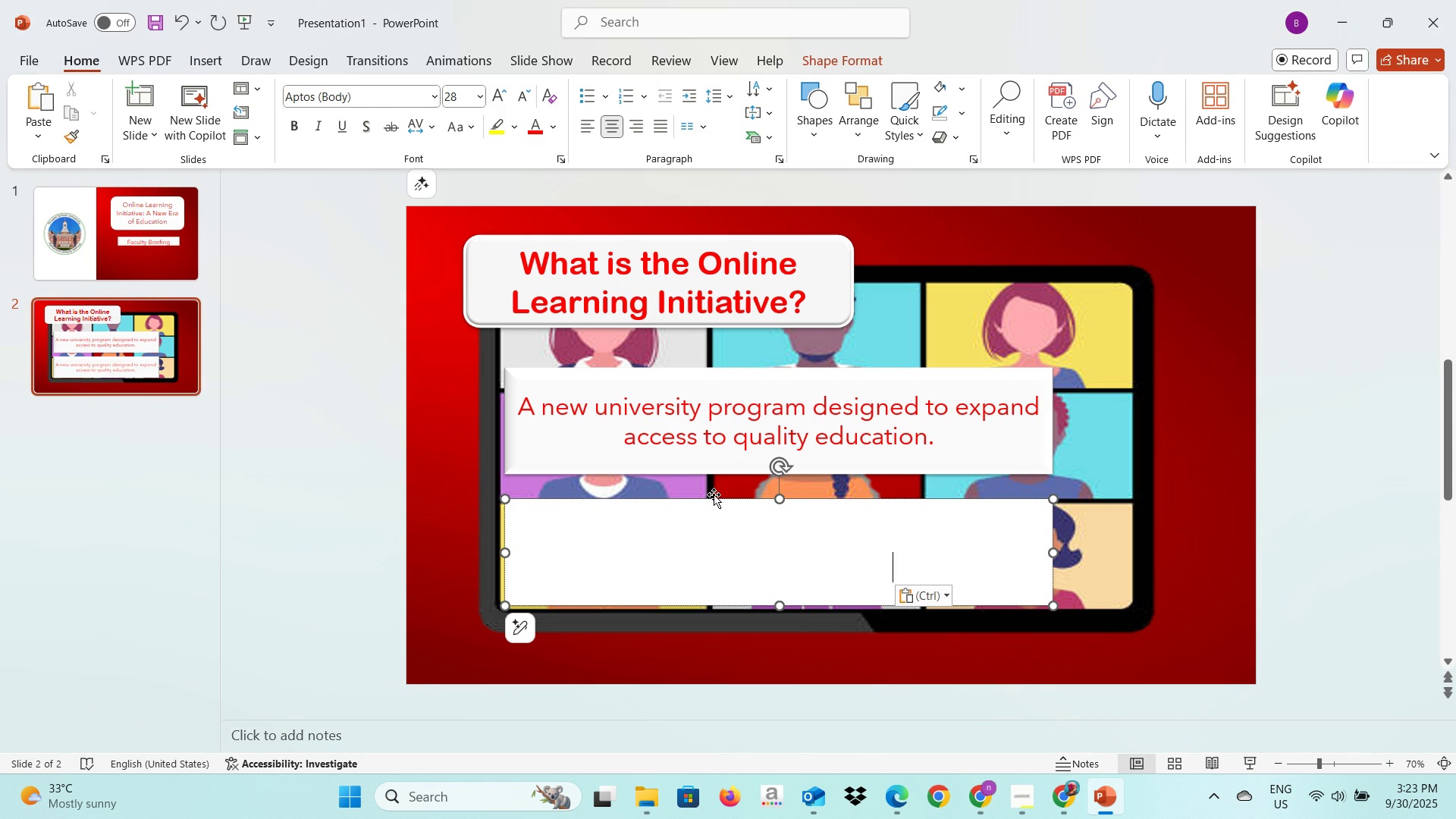 
key(Control+A)
 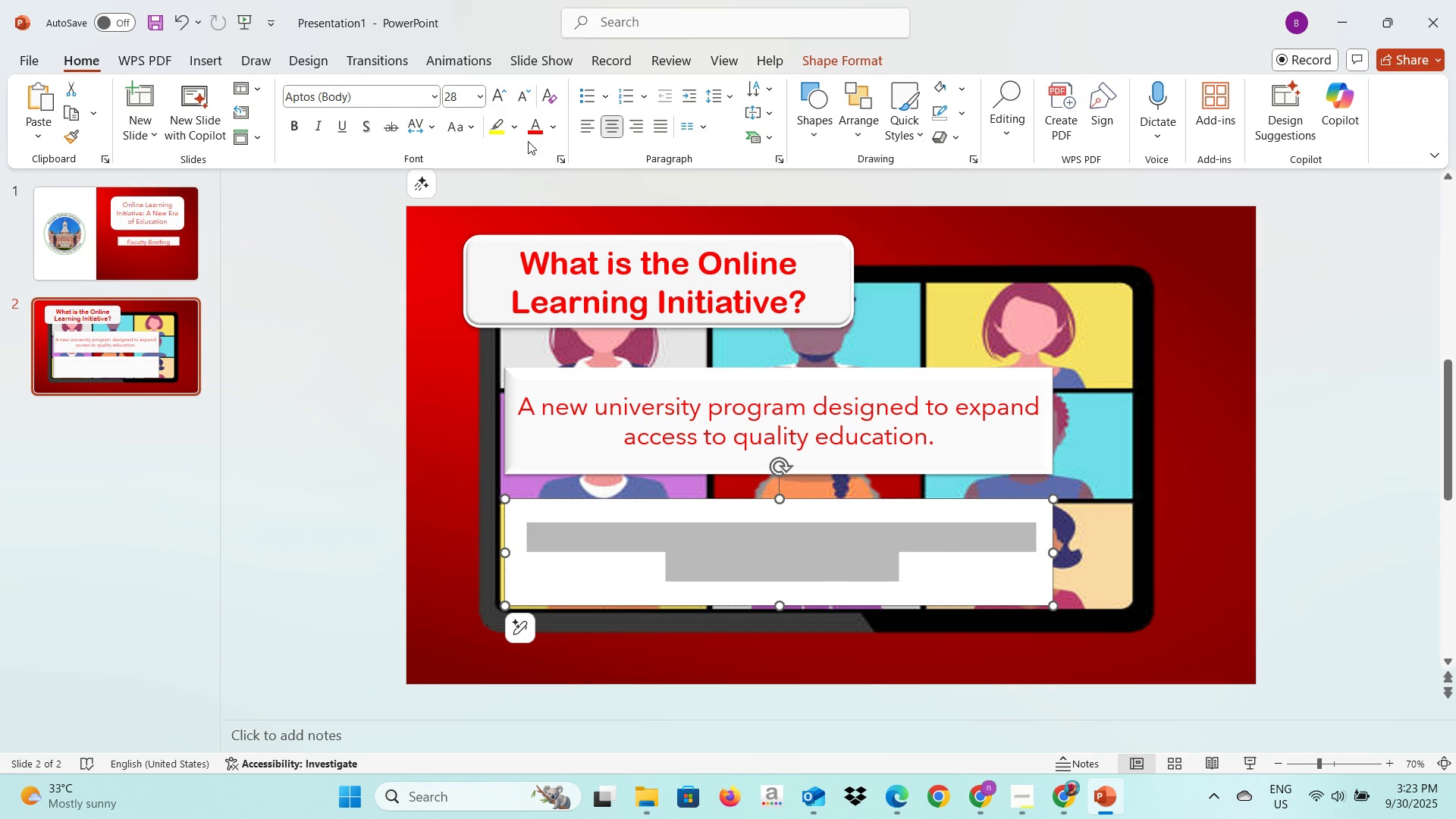 
left_click([531, 130])
 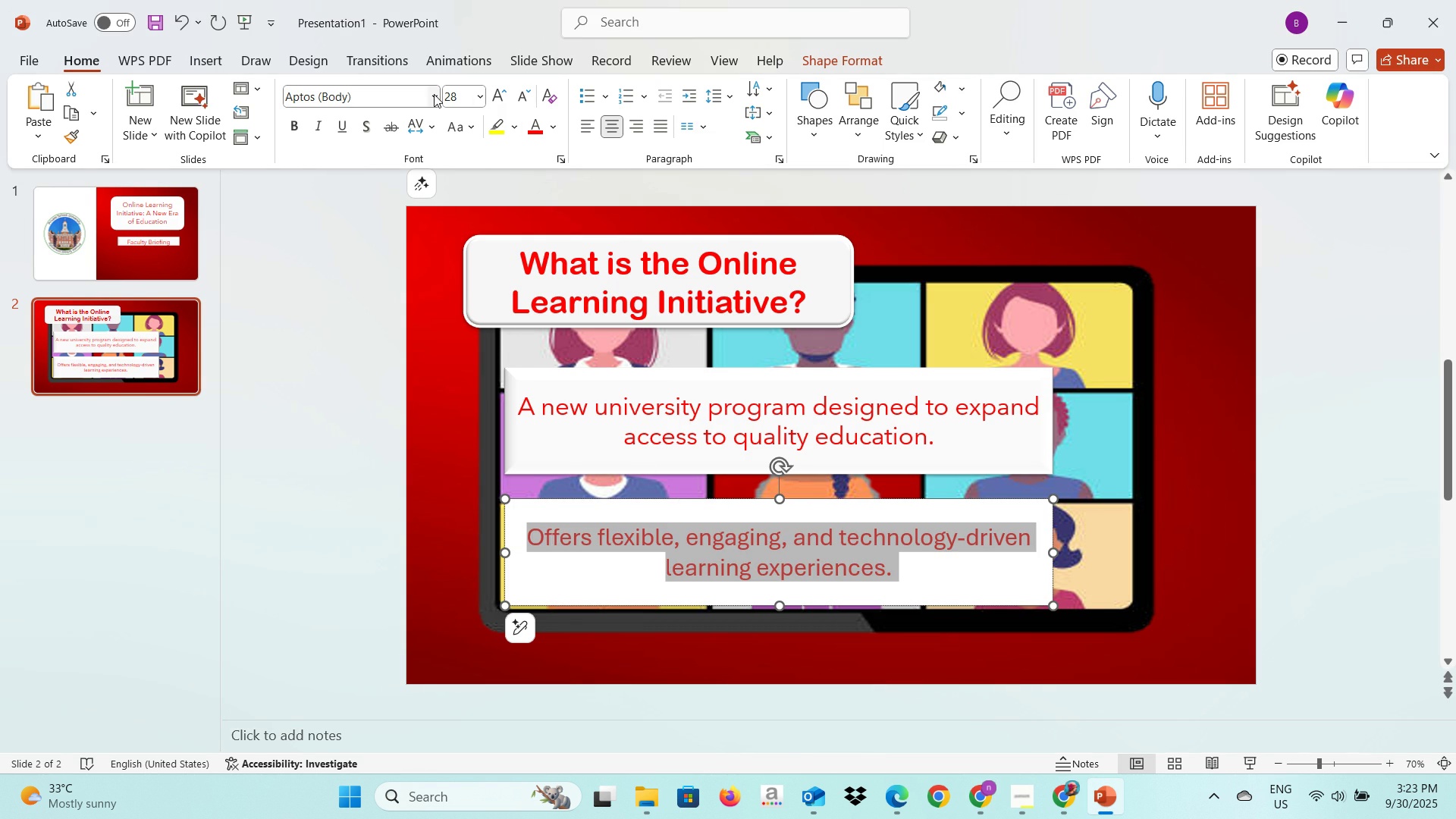 
left_click([434, 94])
 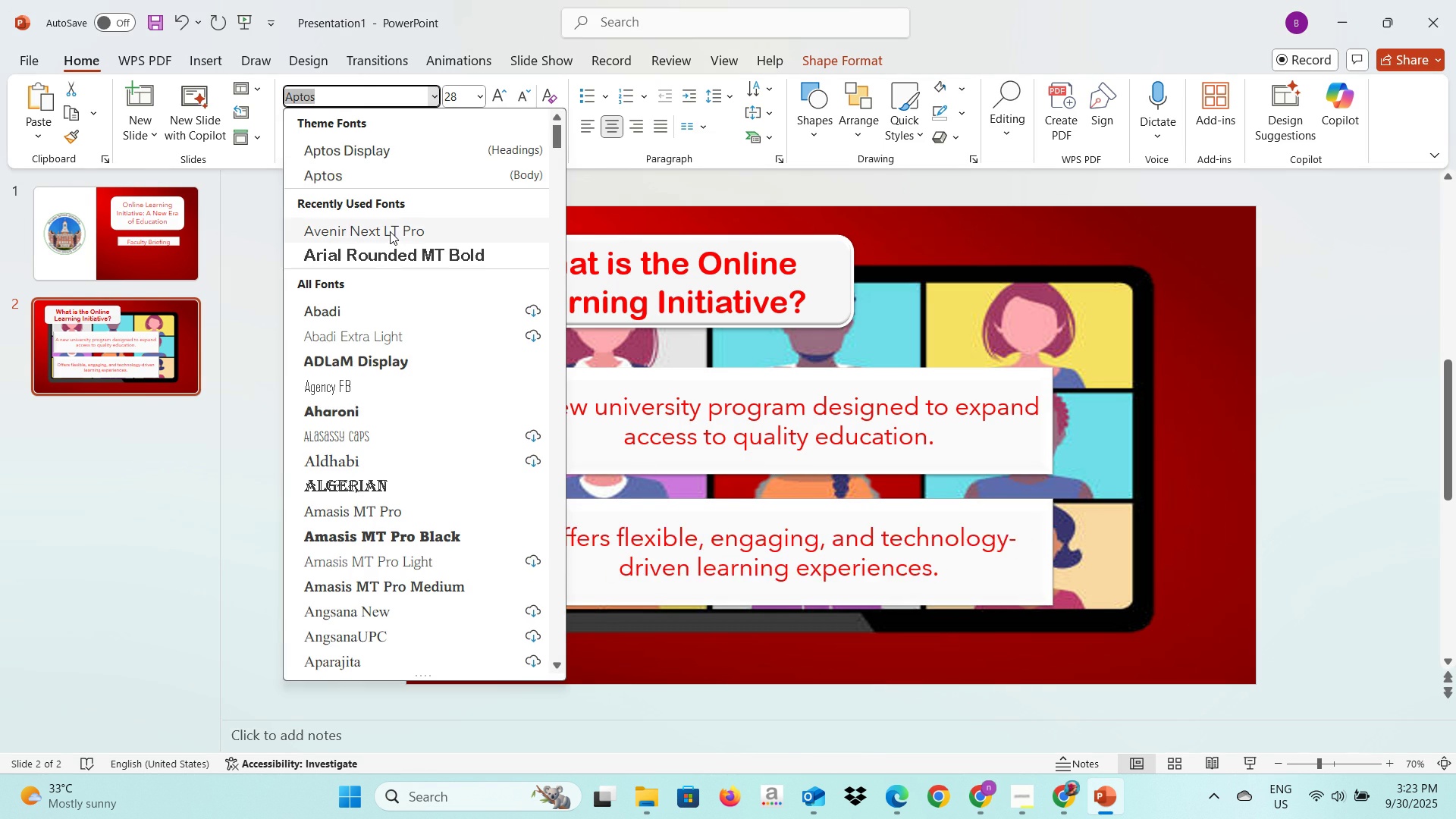 
left_click([390, 231])
 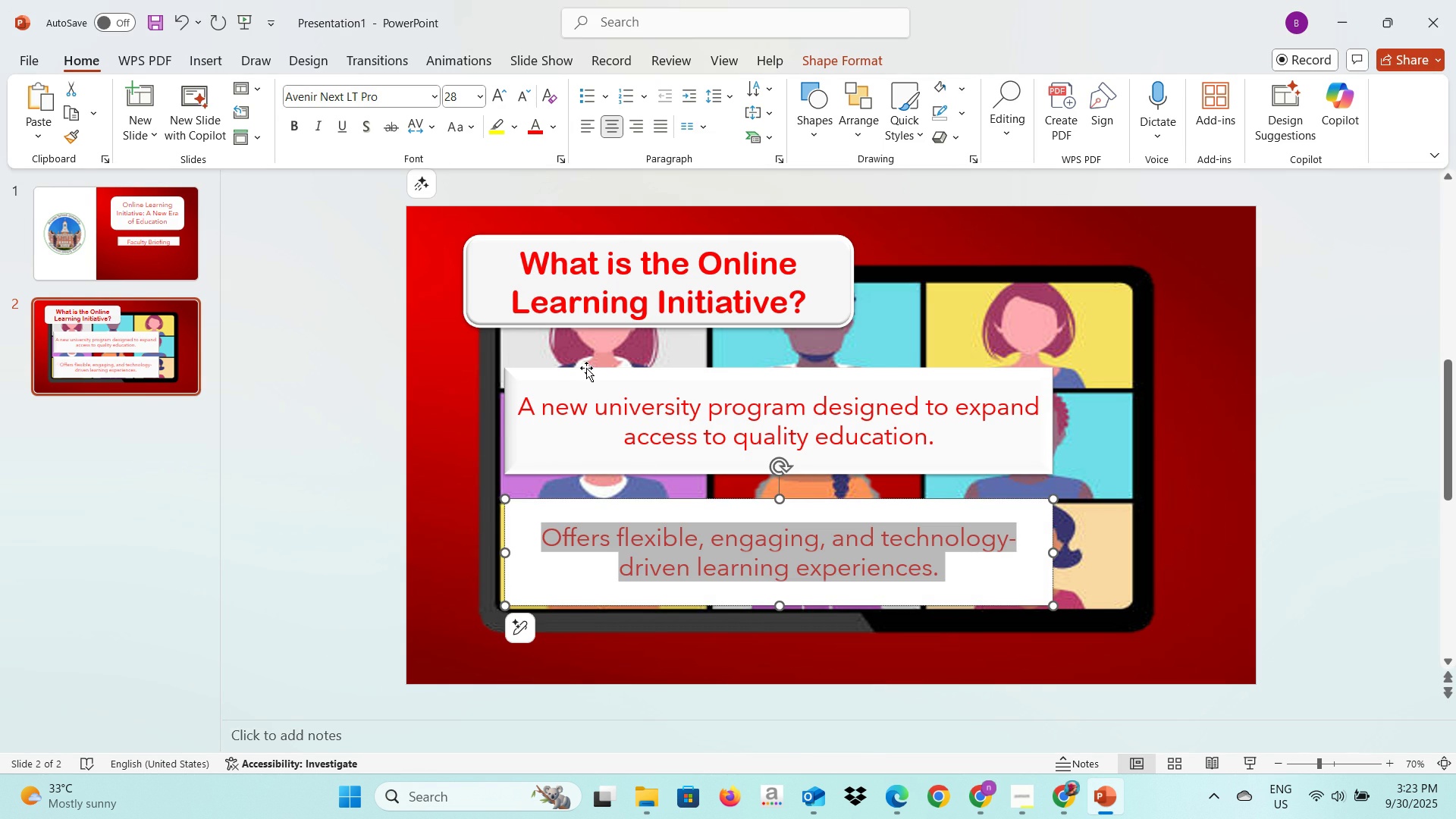 
left_click([585, 405])
 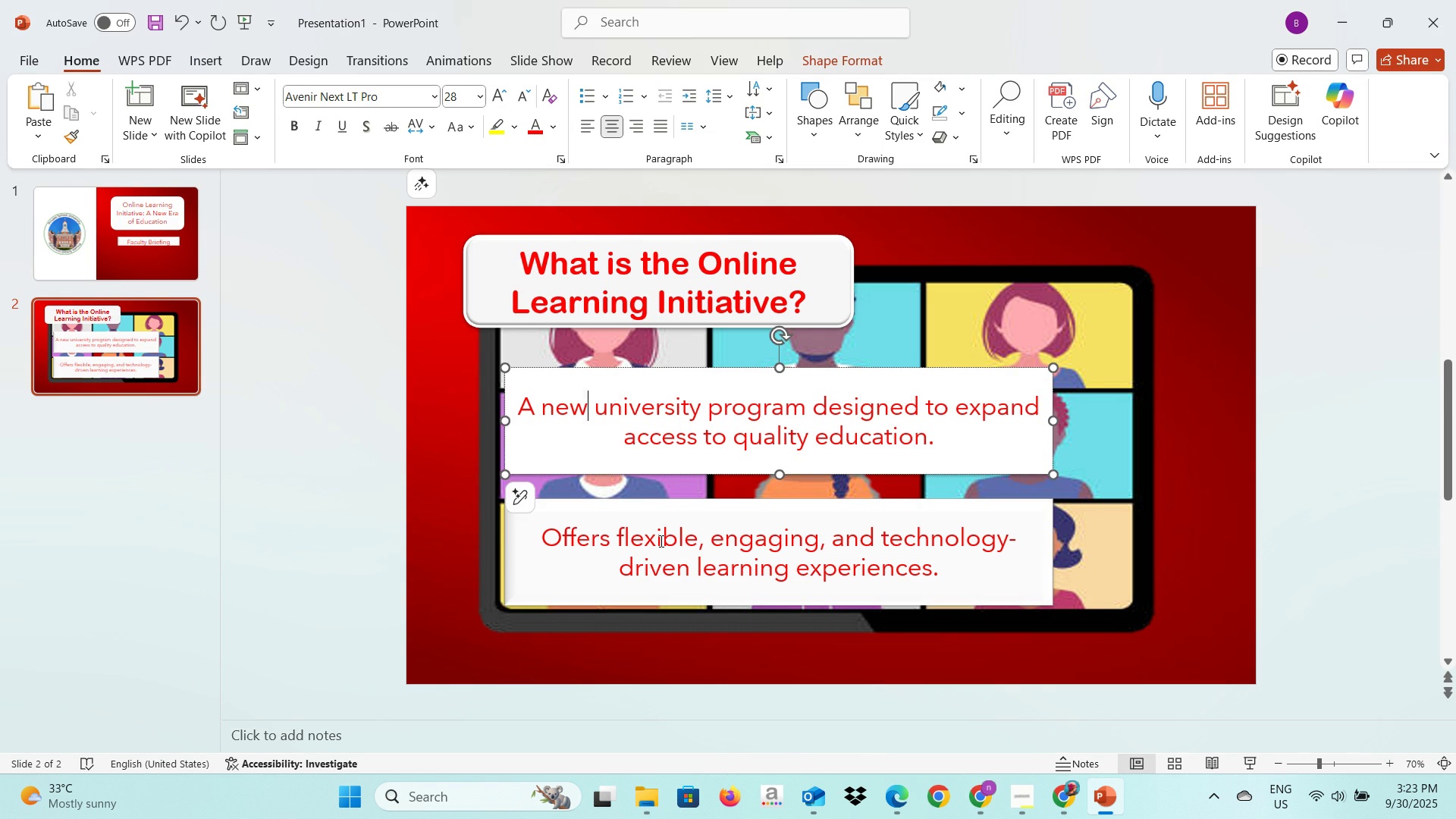 
left_click([660, 541])
 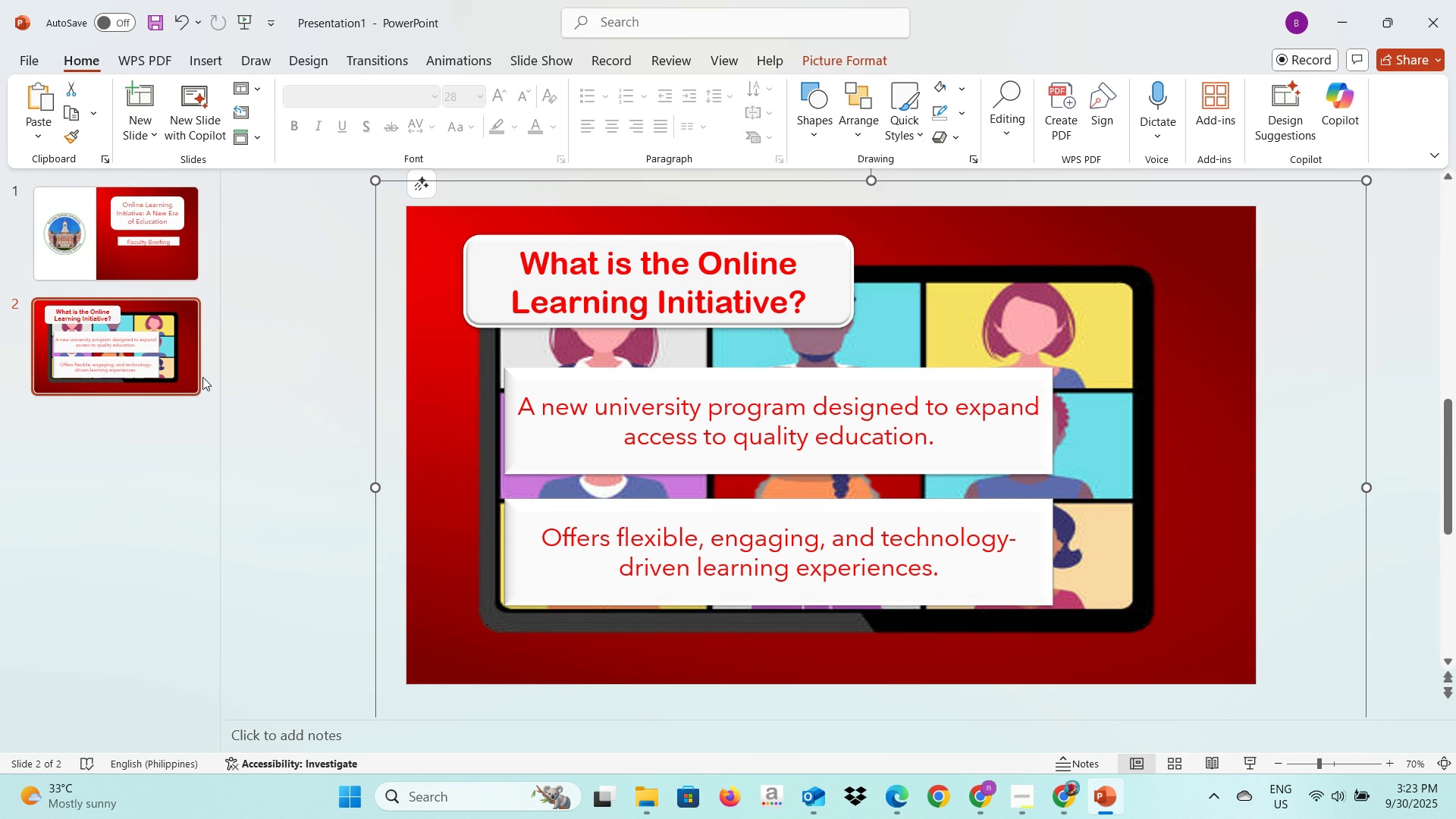 
left_click([195, 372])
 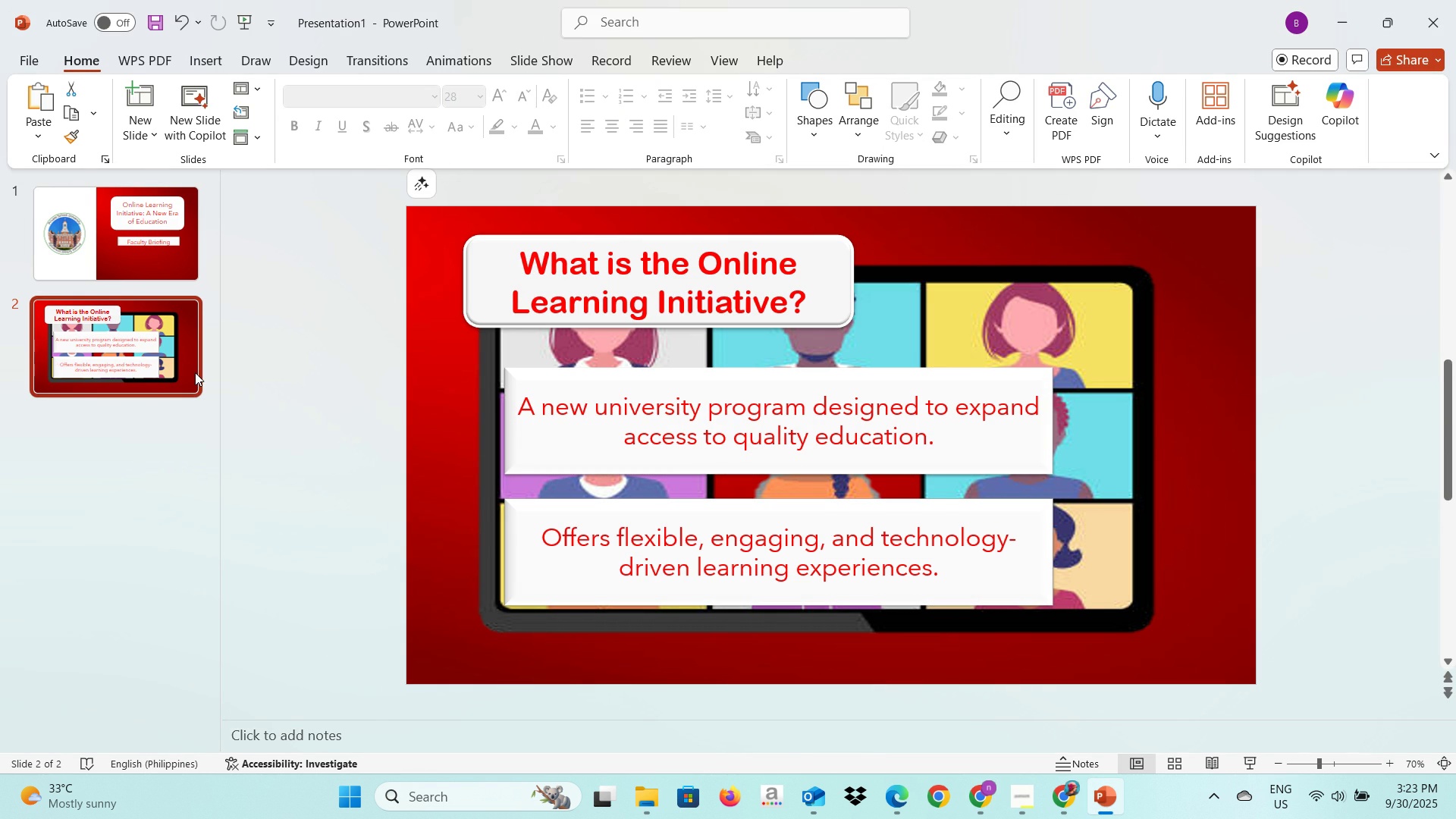 
key(Control+C)
 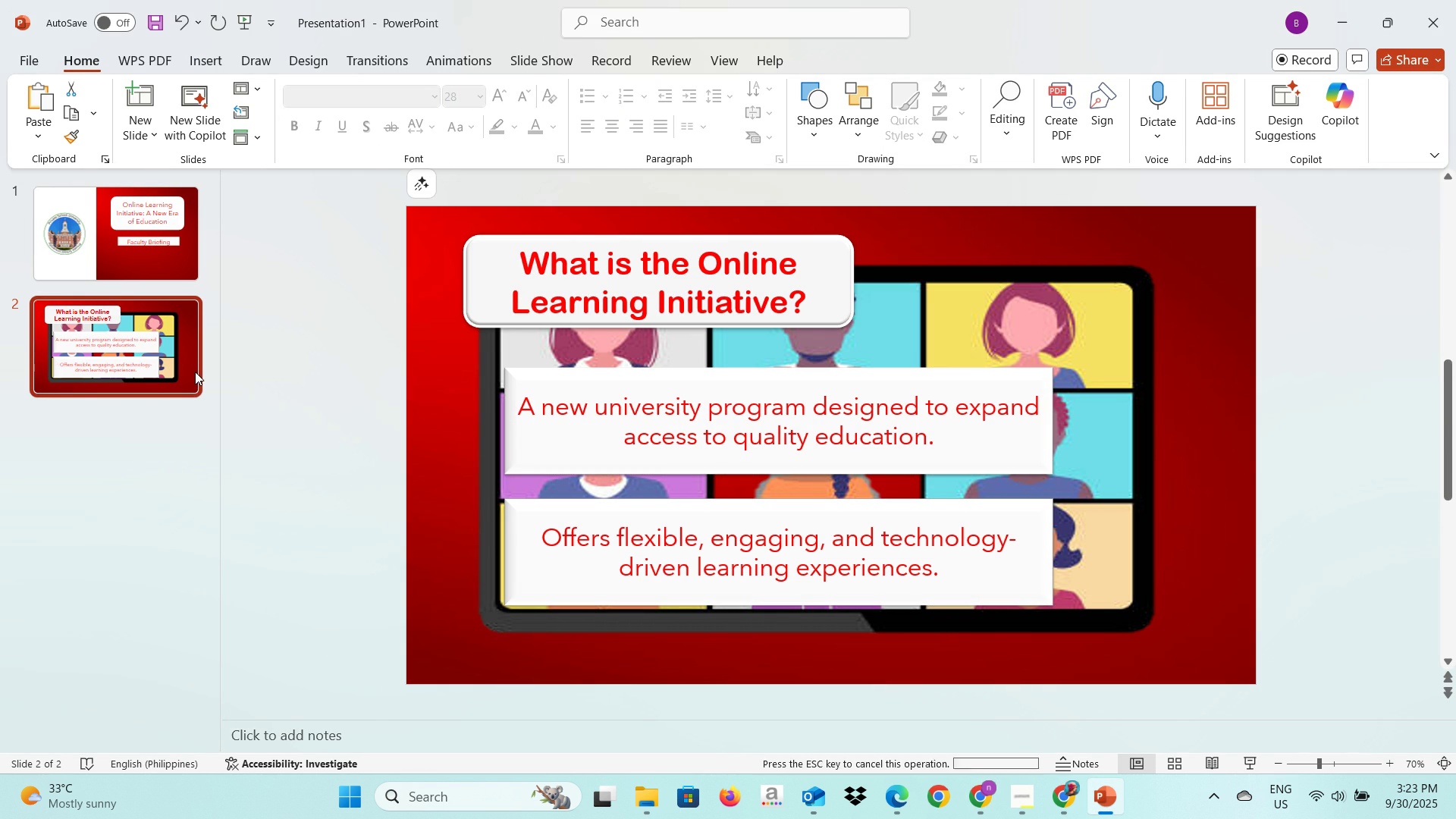 
key(Control+V)
 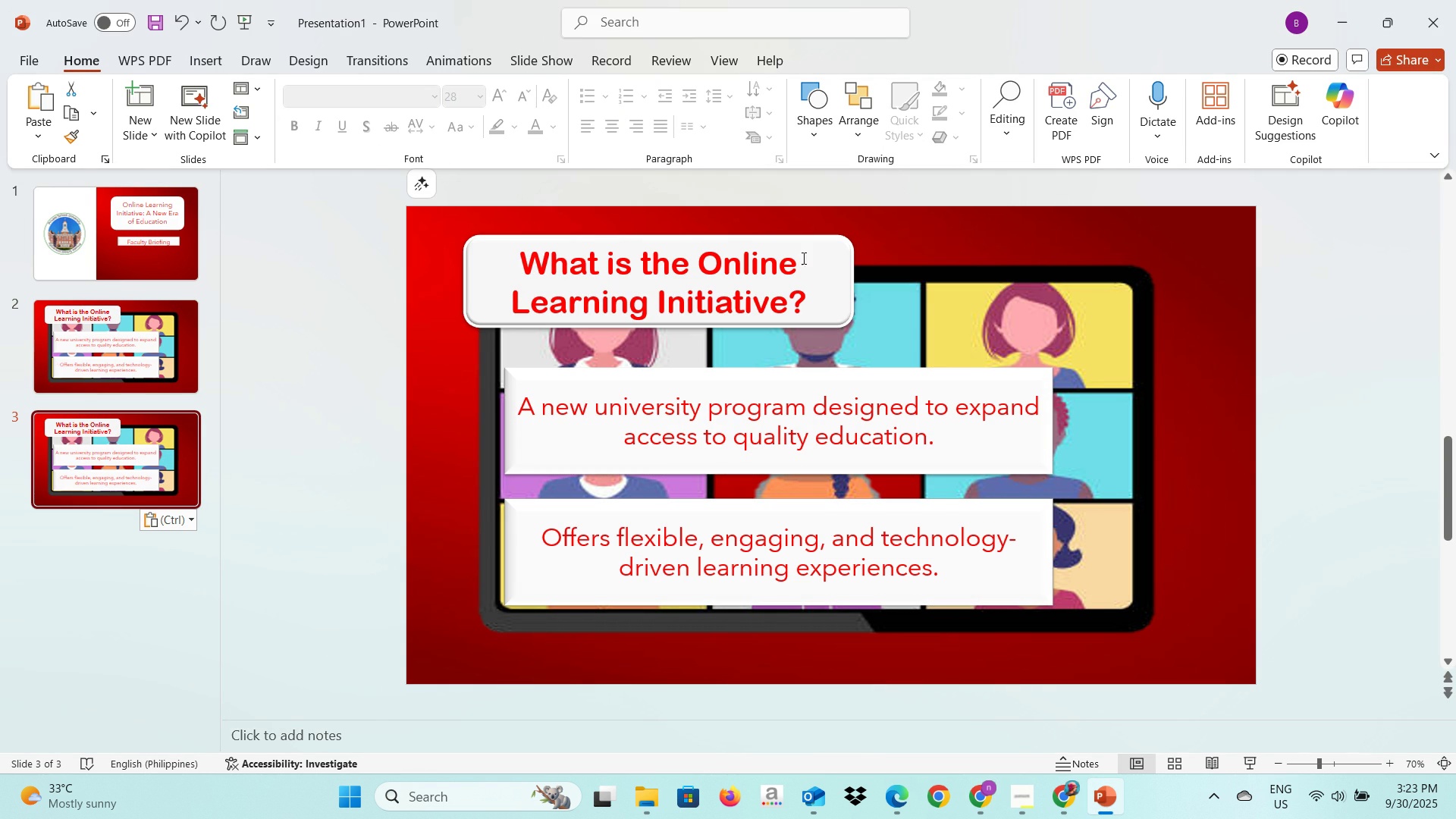 
left_click([988, 302])
 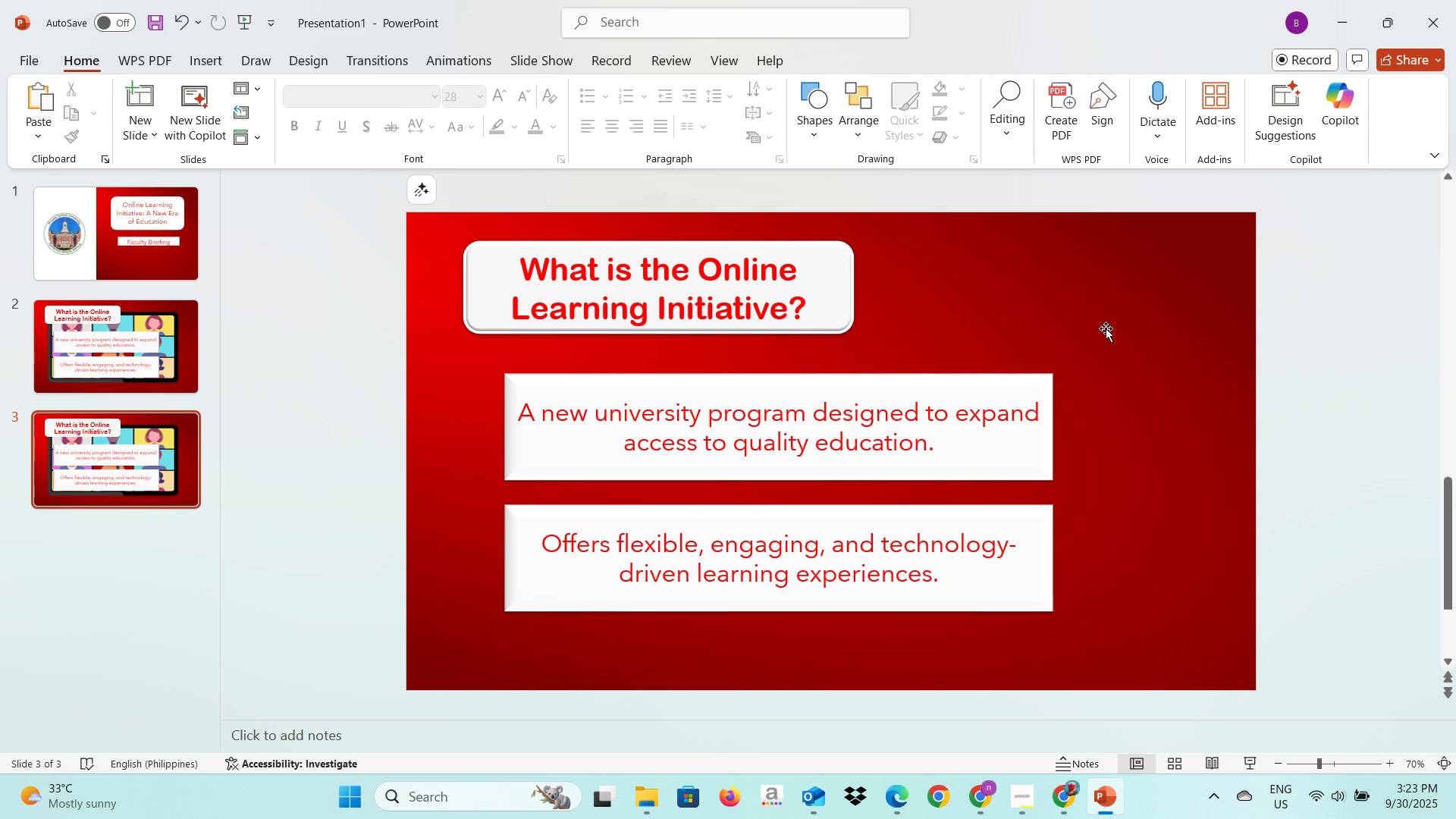 
key(Backspace)
 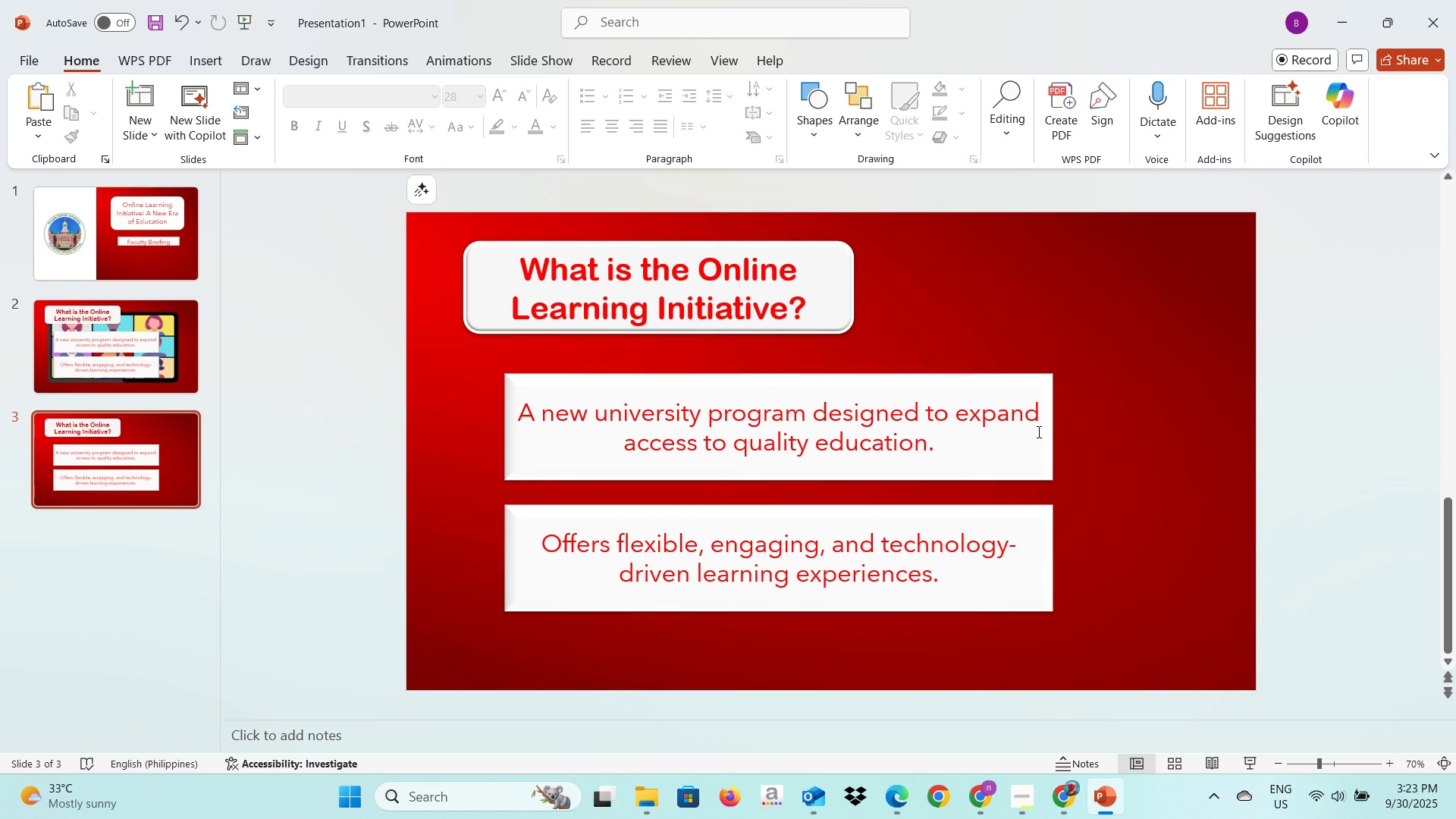 
left_click([1037, 431])
 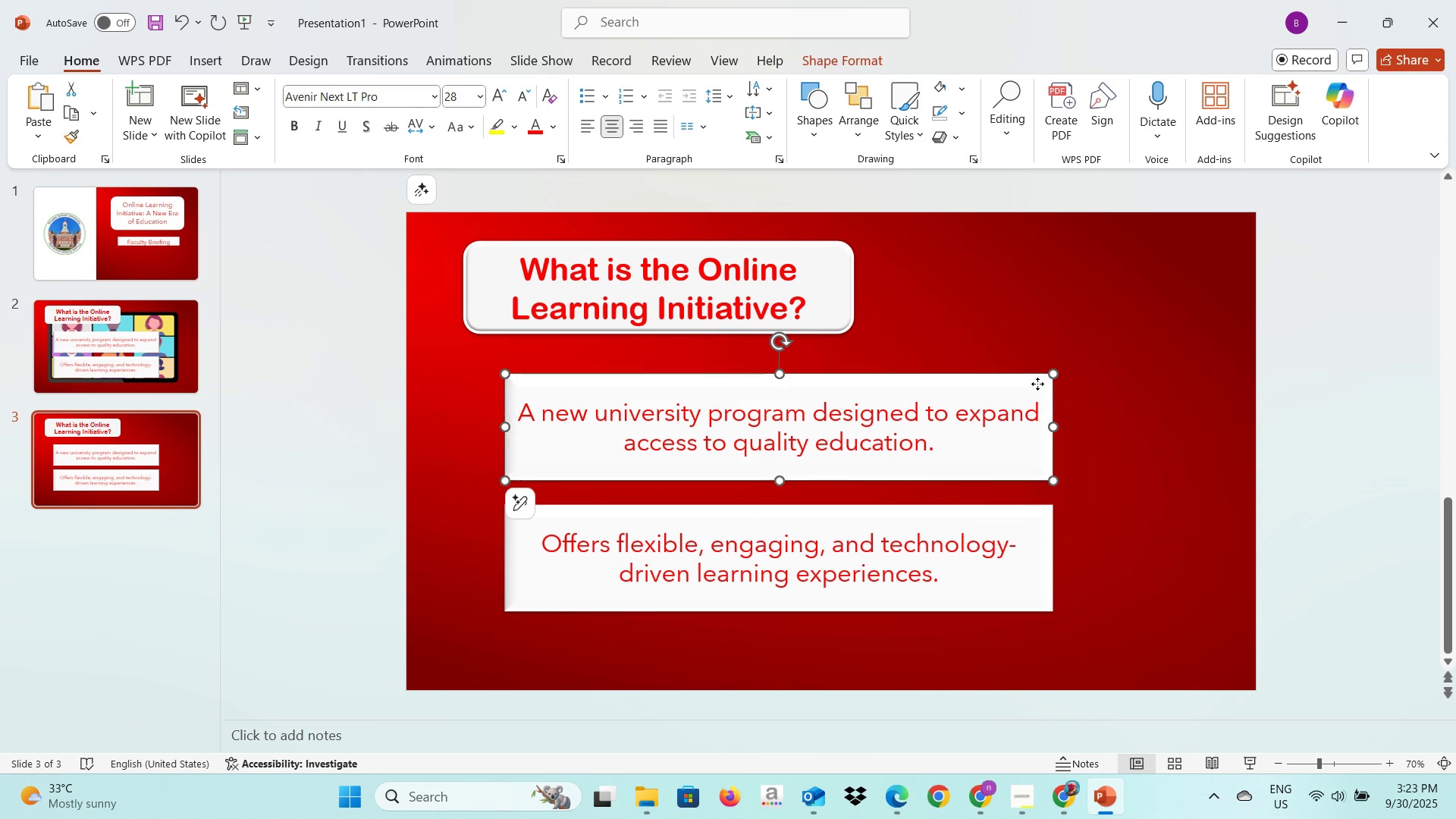 
left_click([1037, 384])
 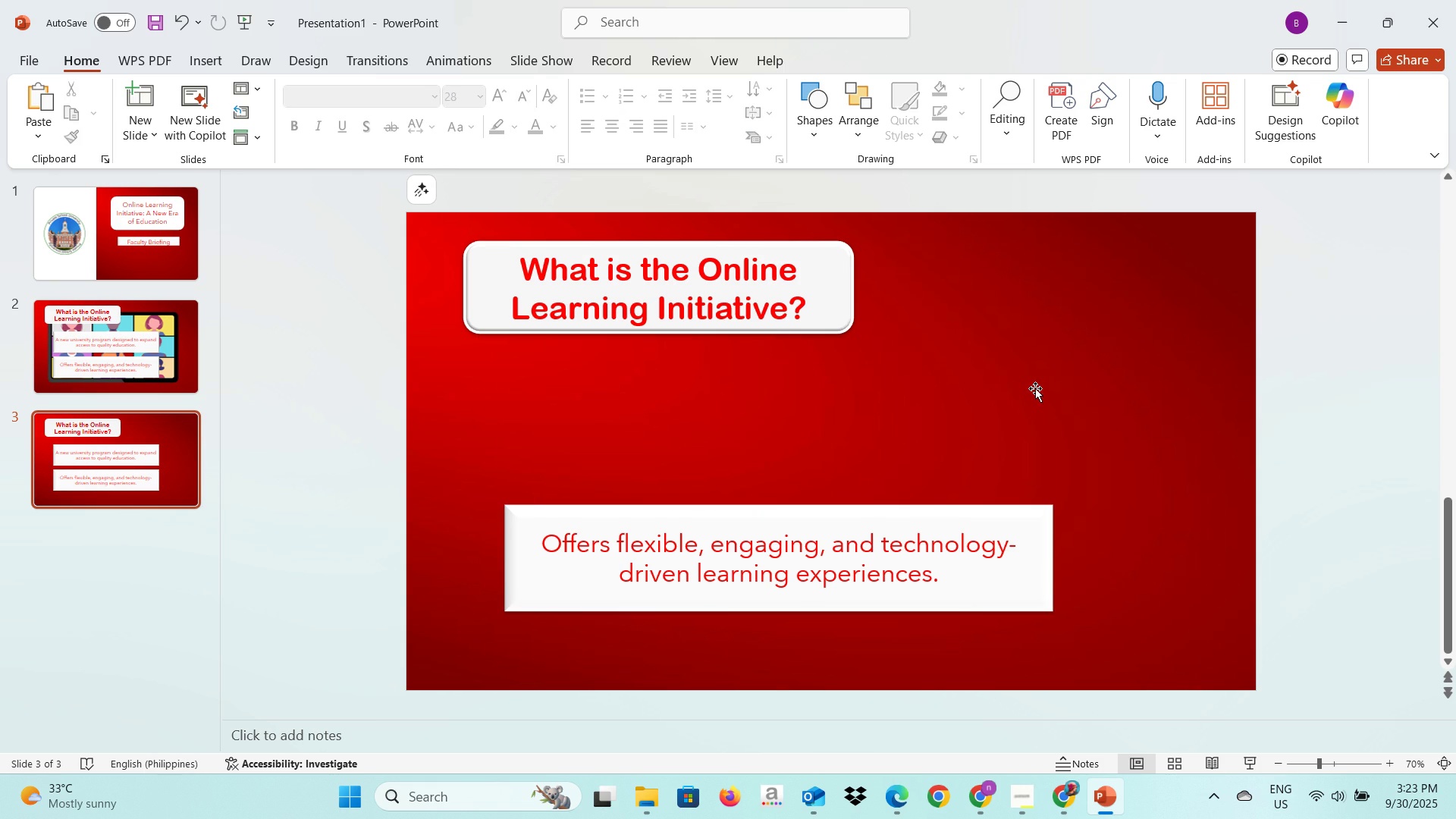 
key(Backspace)
 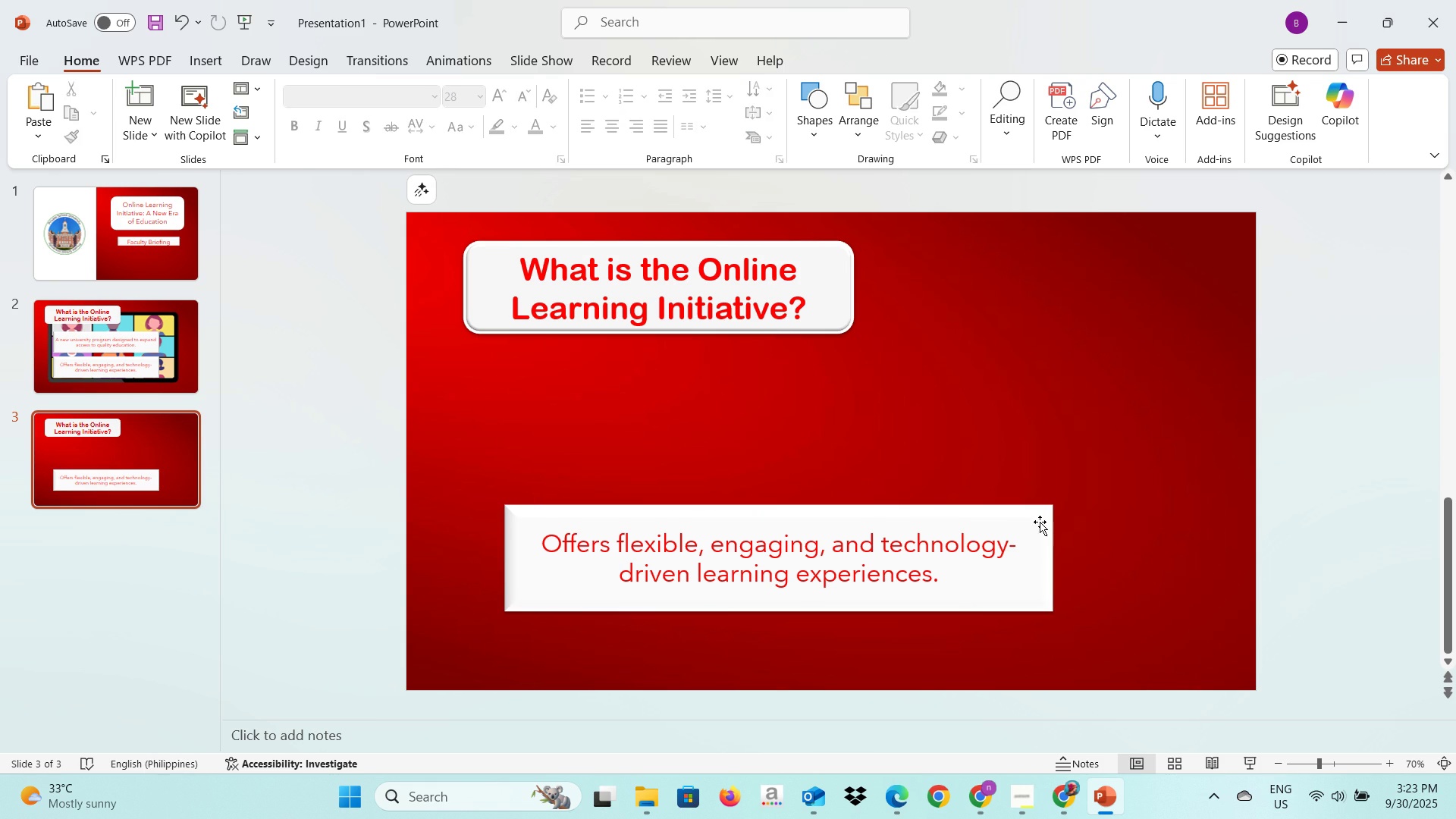 
left_click([1040, 522])
 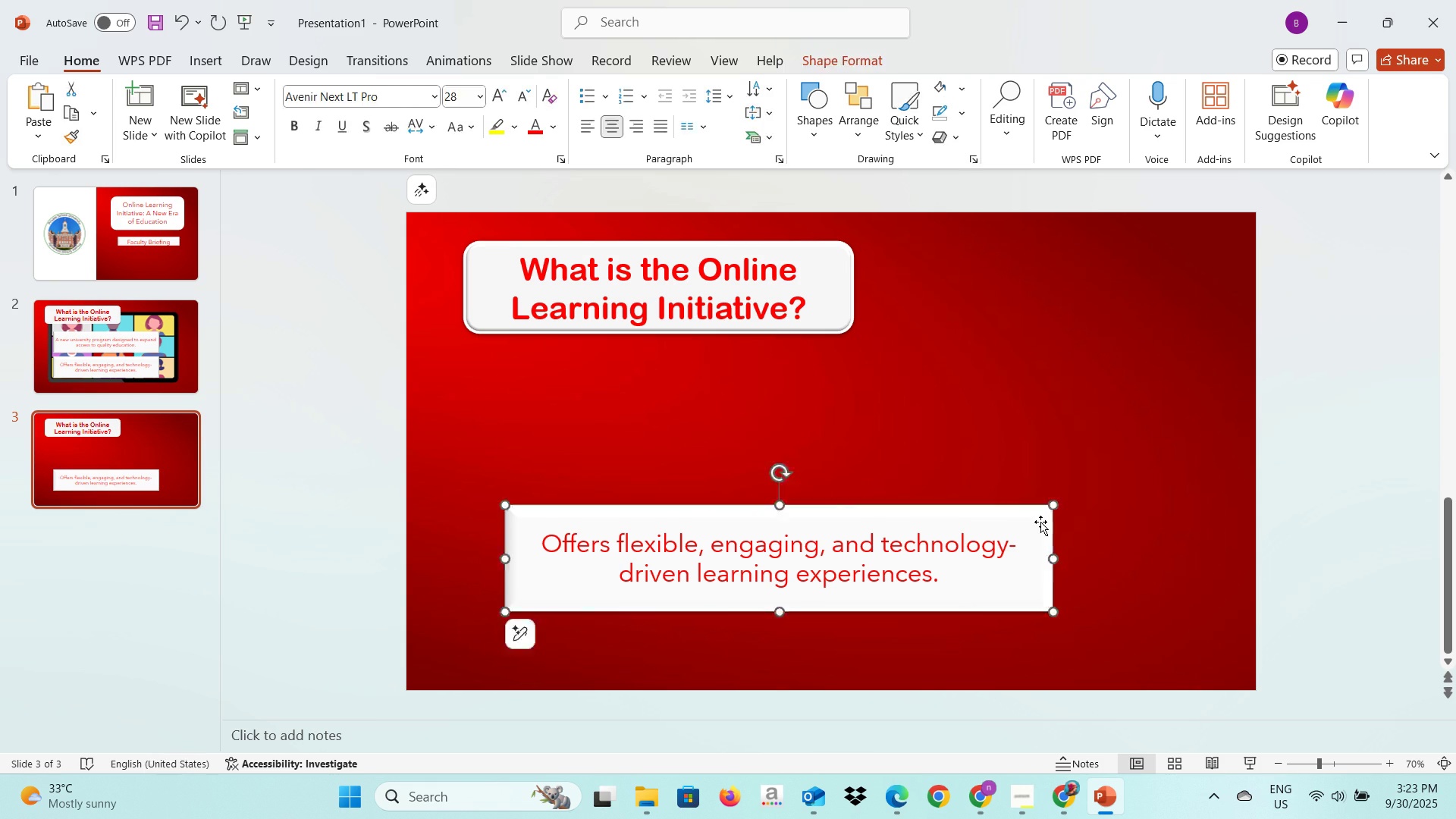 
key(Backspace)
 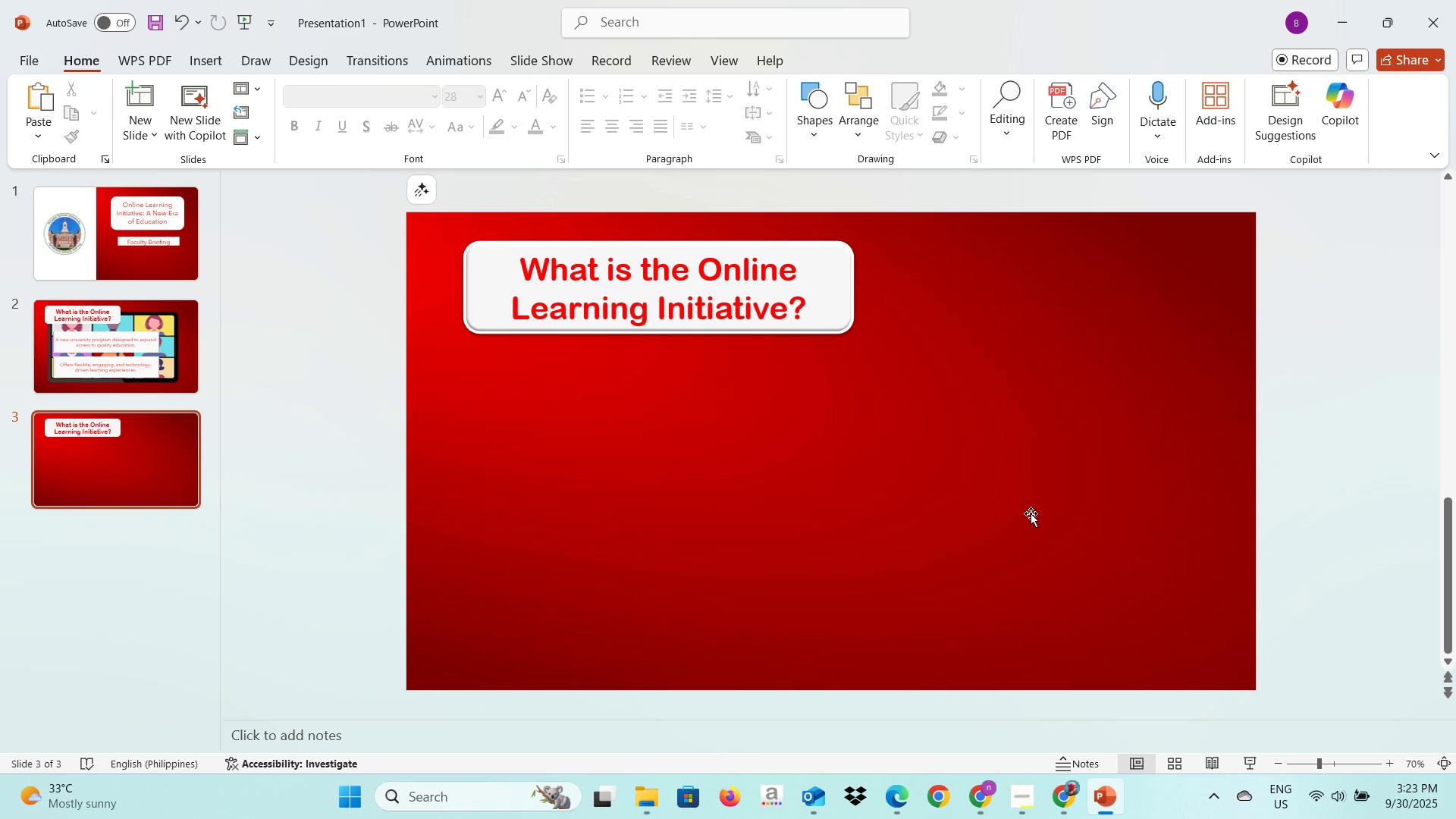 
key(Alt+AltLeft)
 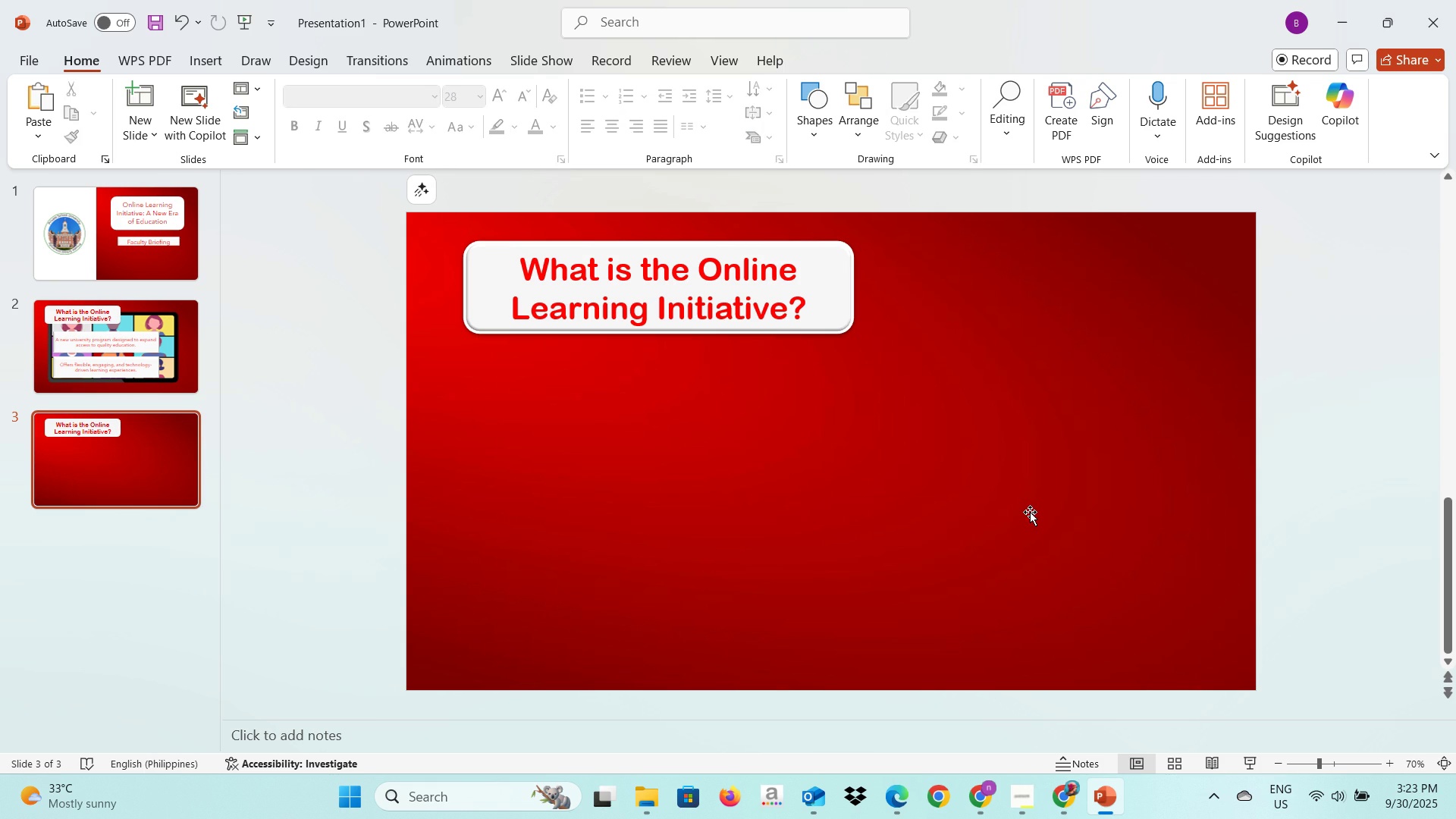 
key(Alt+Tab)
 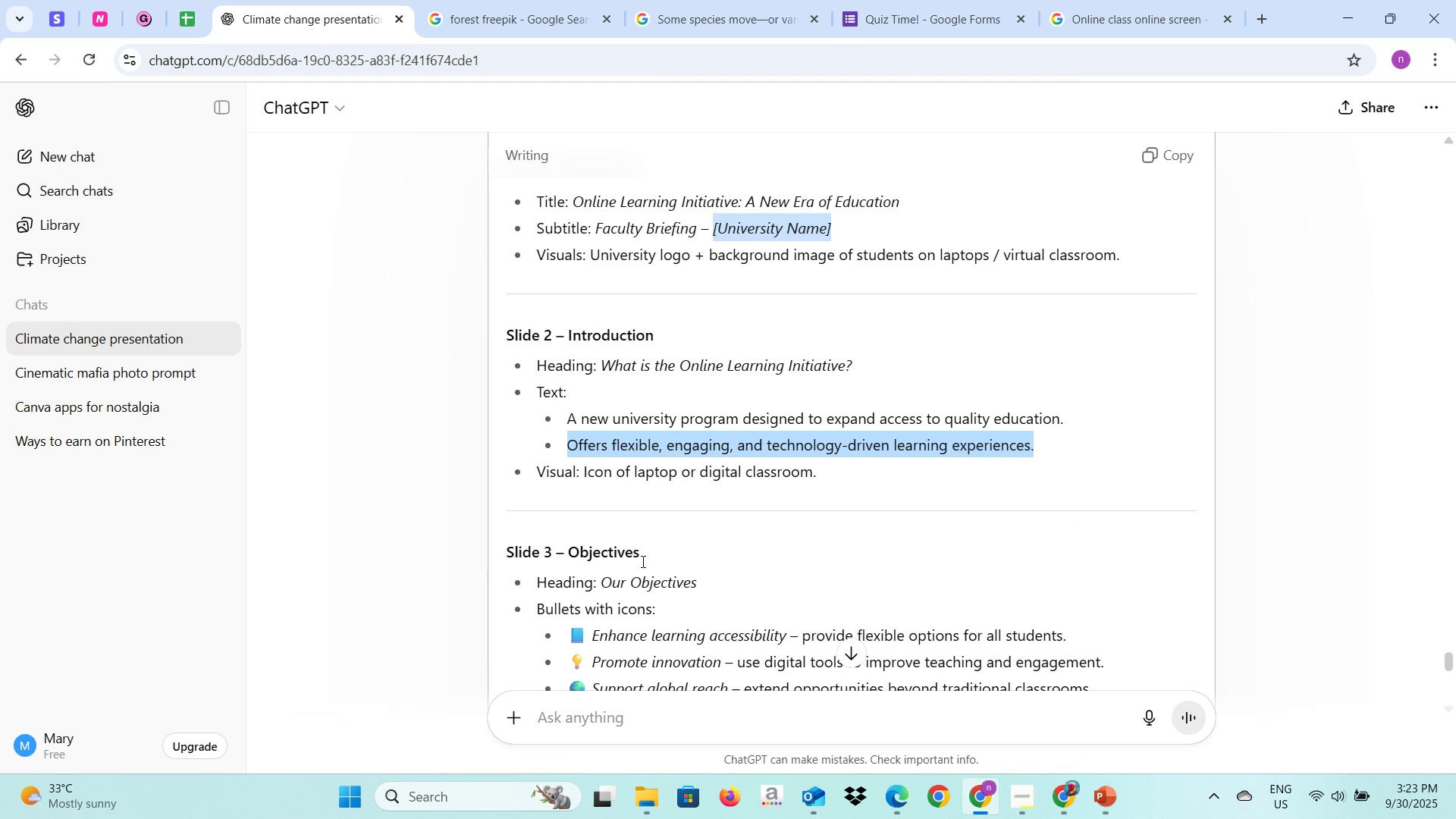 
scroll: coordinate [649, 567], scroll_direction: down, amount: 1.0
 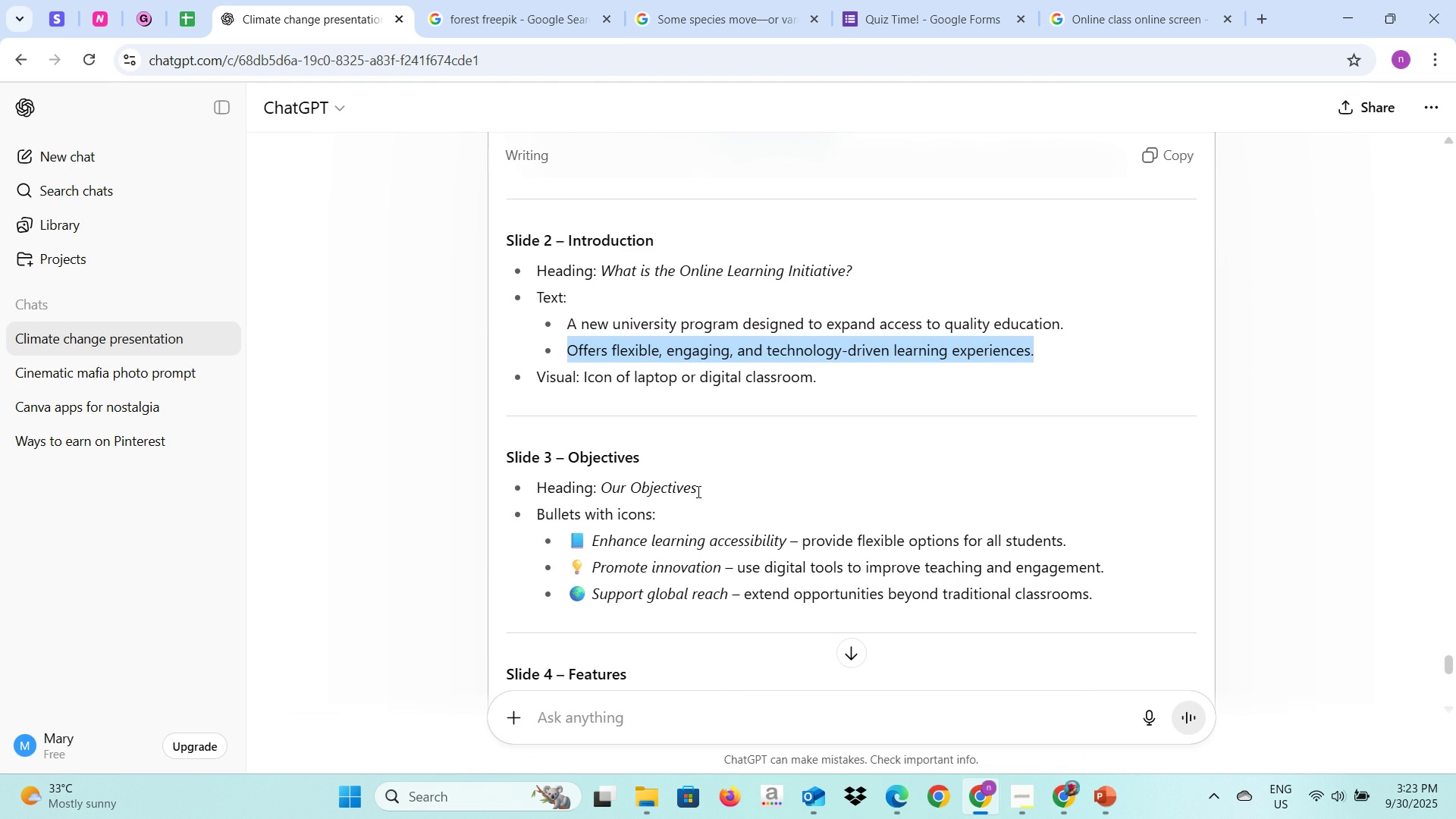 
left_click_drag(start_coordinate=[697, 491], to_coordinate=[603, 493])
 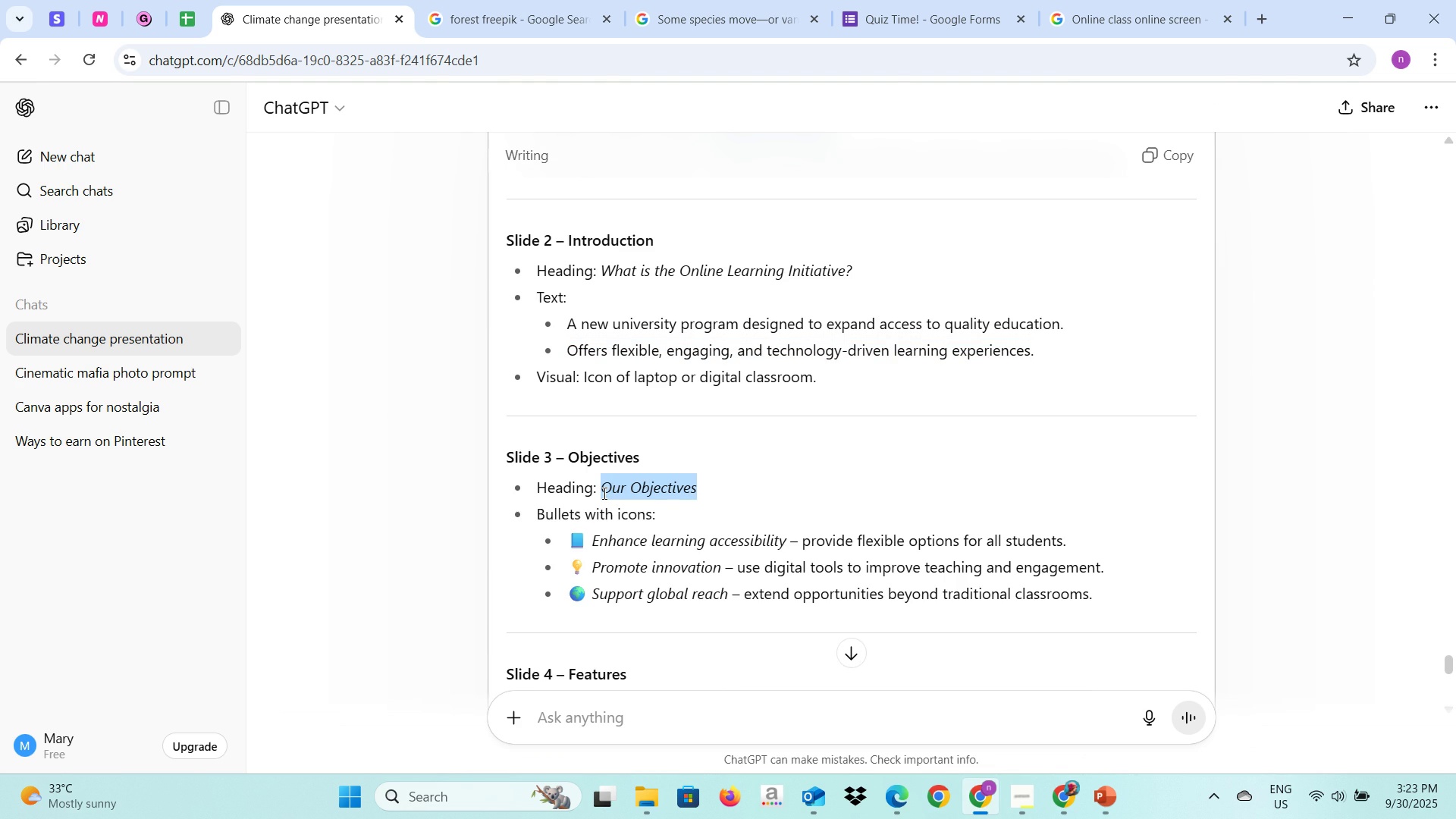 
key(Control+C)
 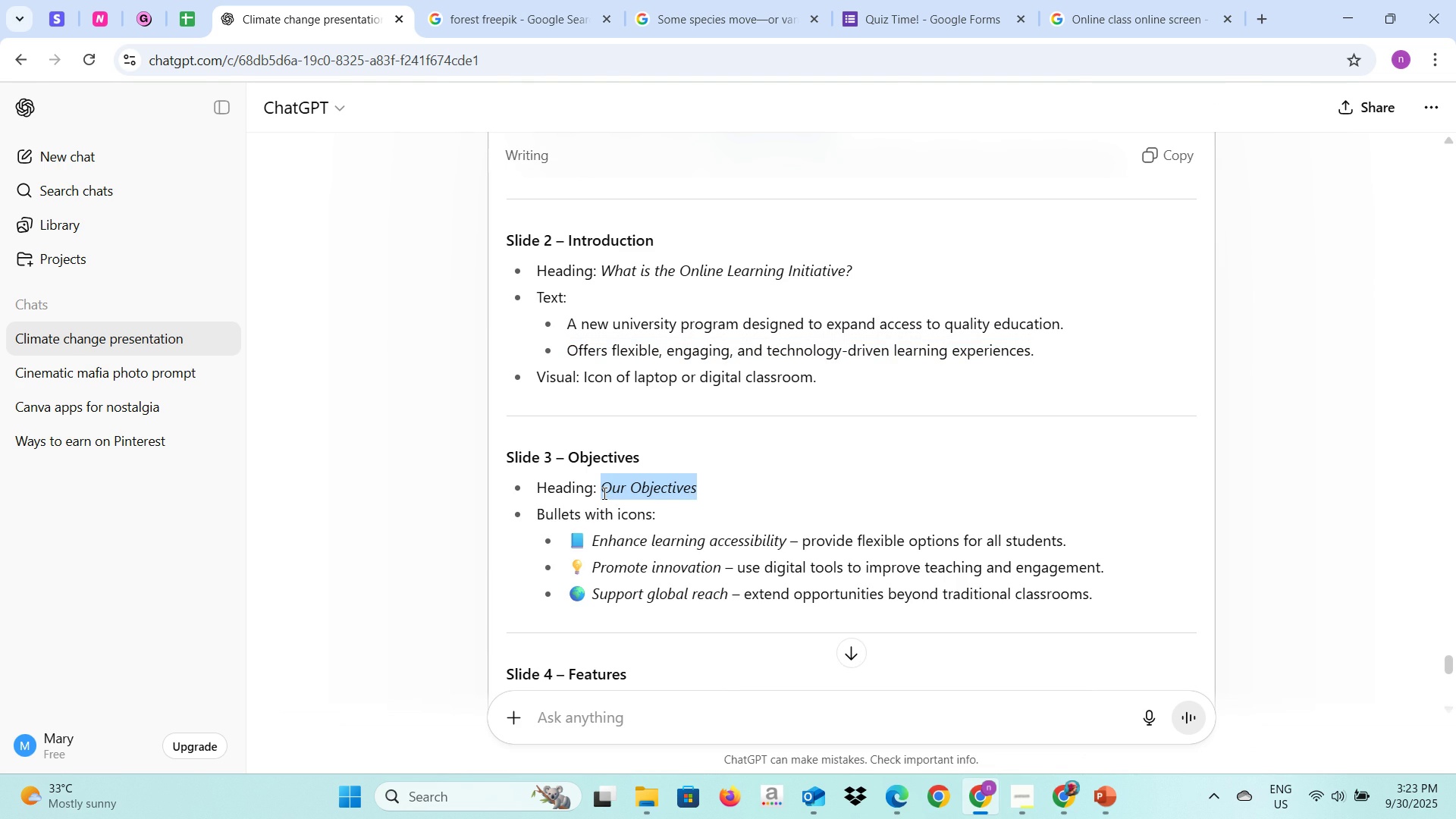 
key(Control+C)
 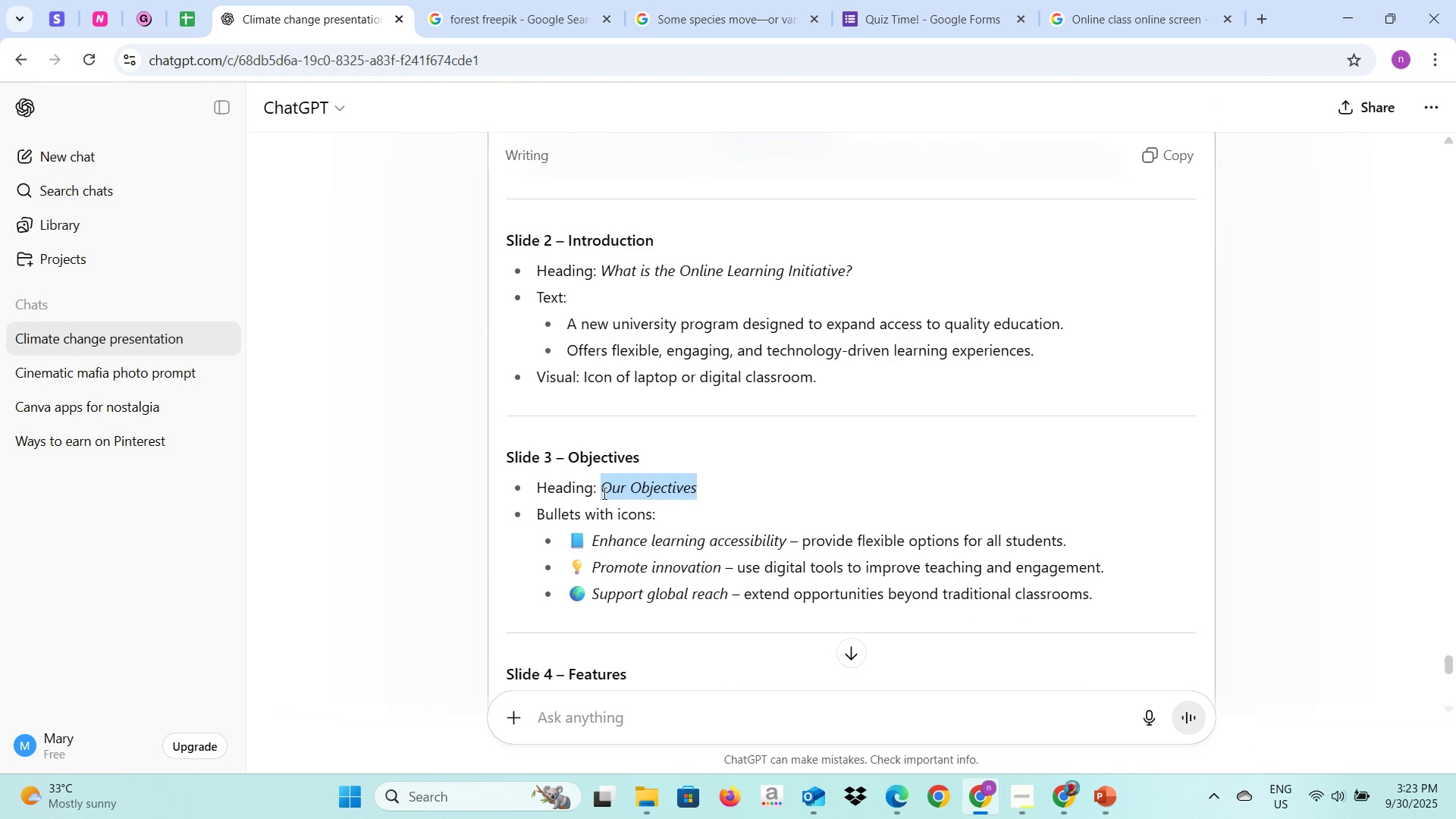 
key(Alt+AltLeft)
 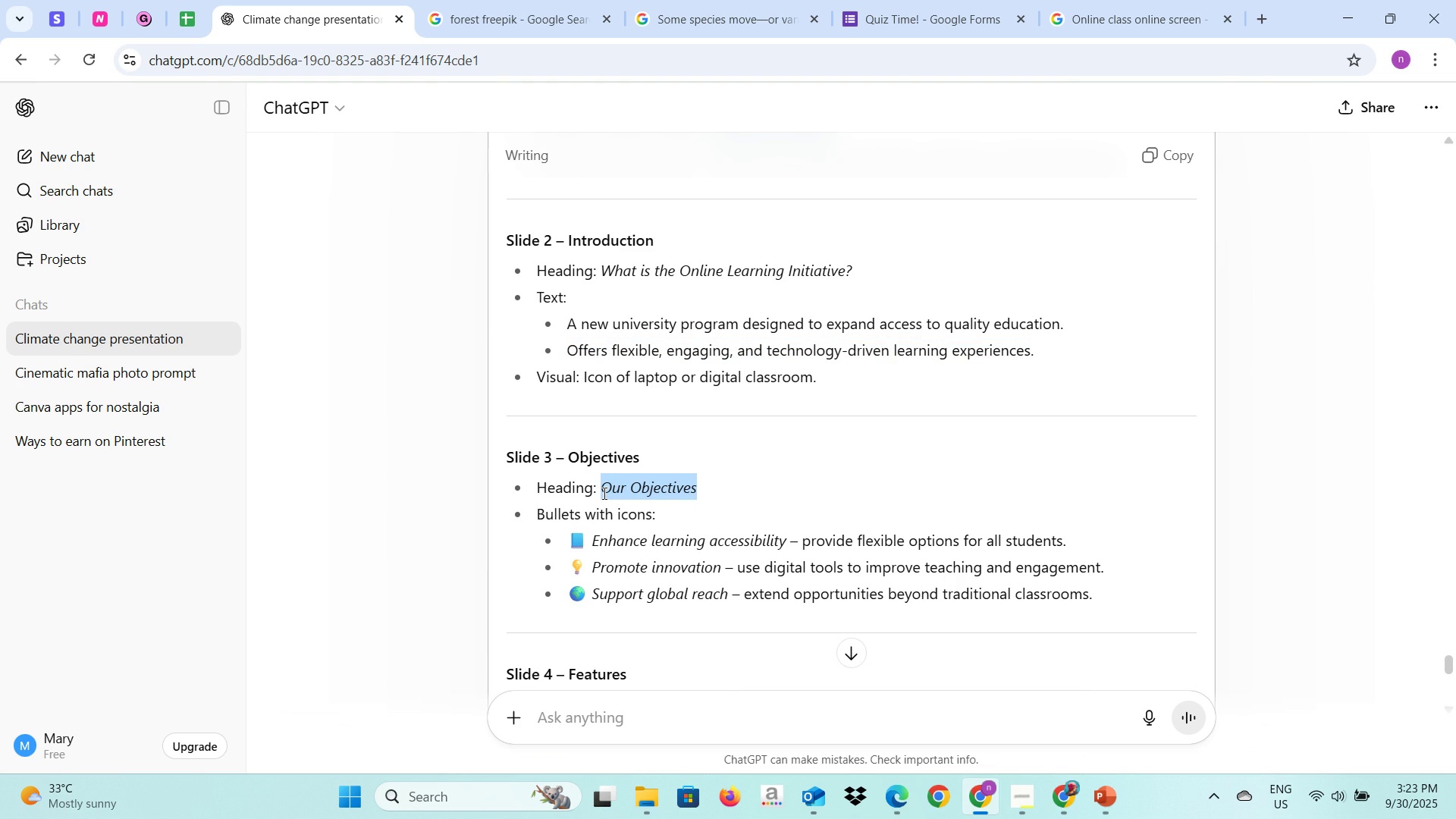 
key(Alt+Tab)
 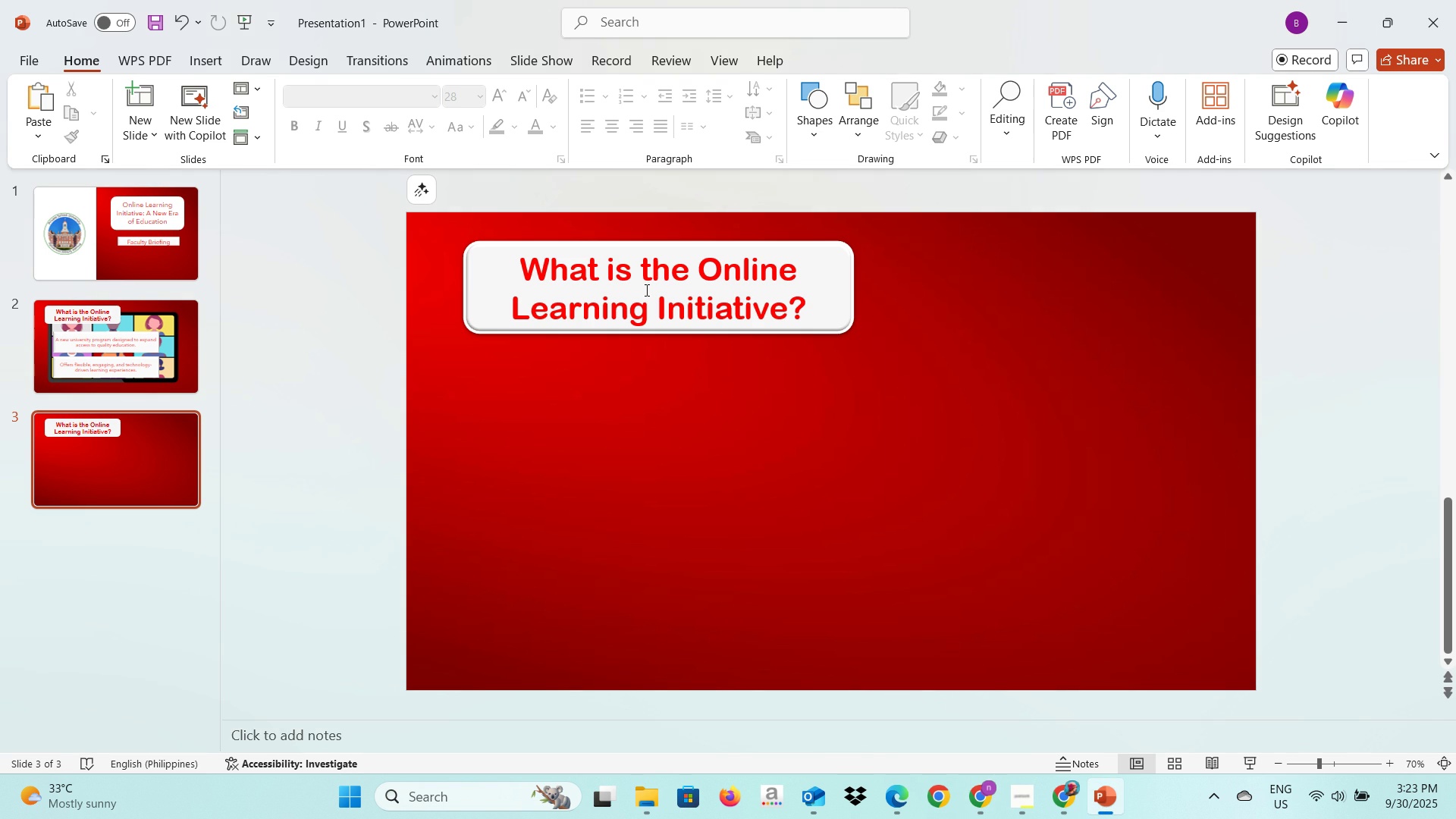 
left_click([645, 290])
 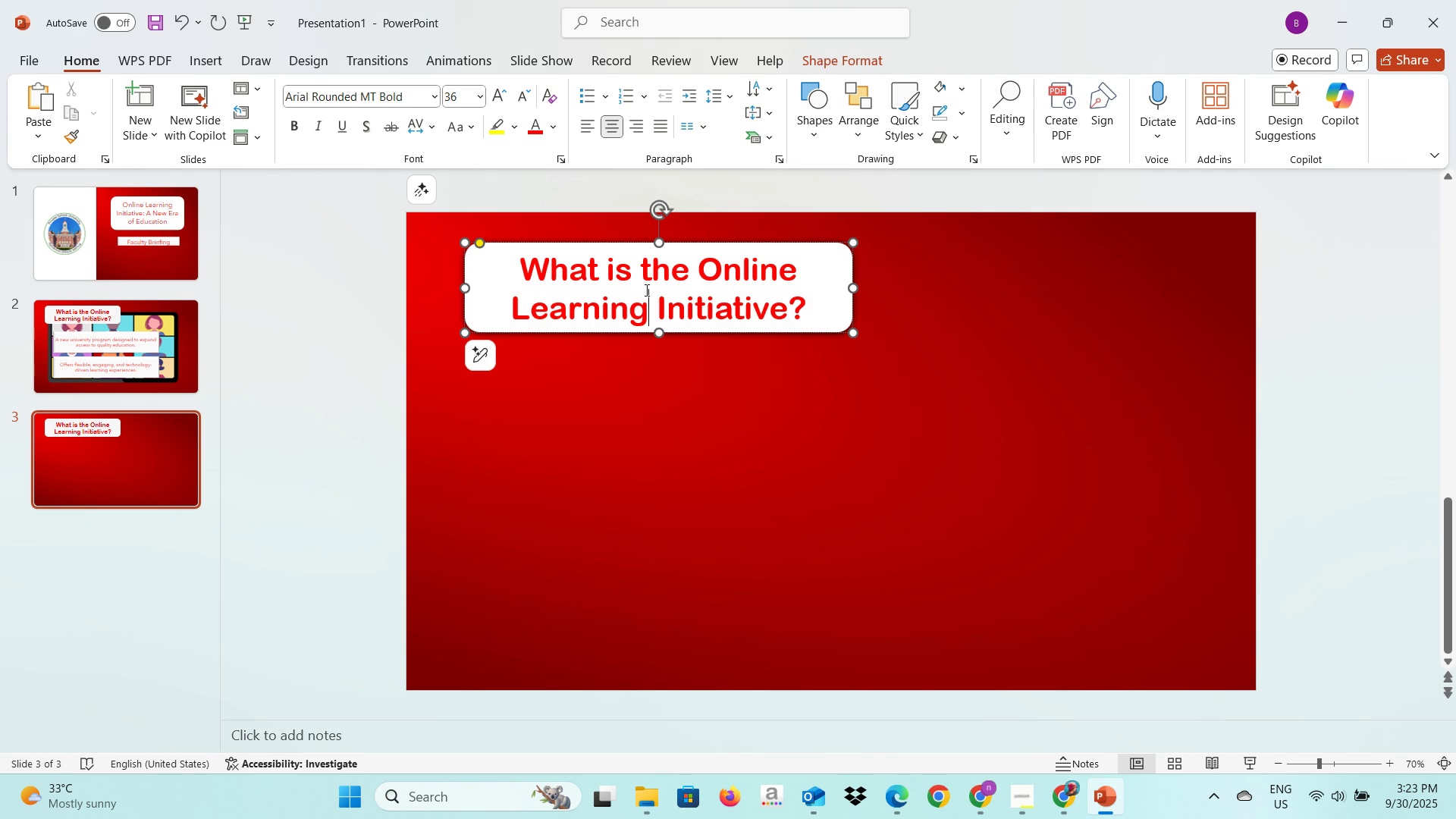 
key(Control+A)
 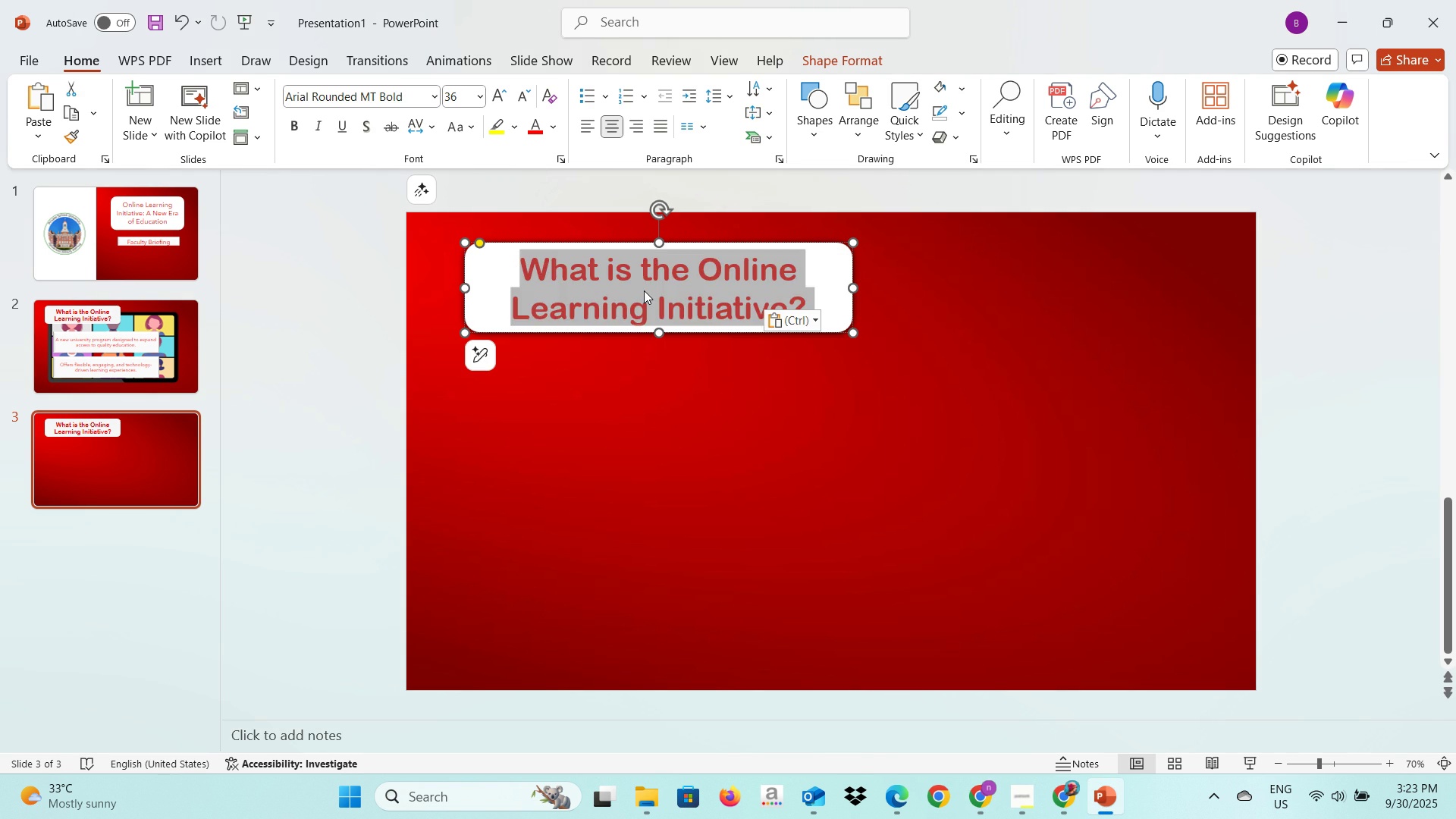 
key(Control+V)
 